 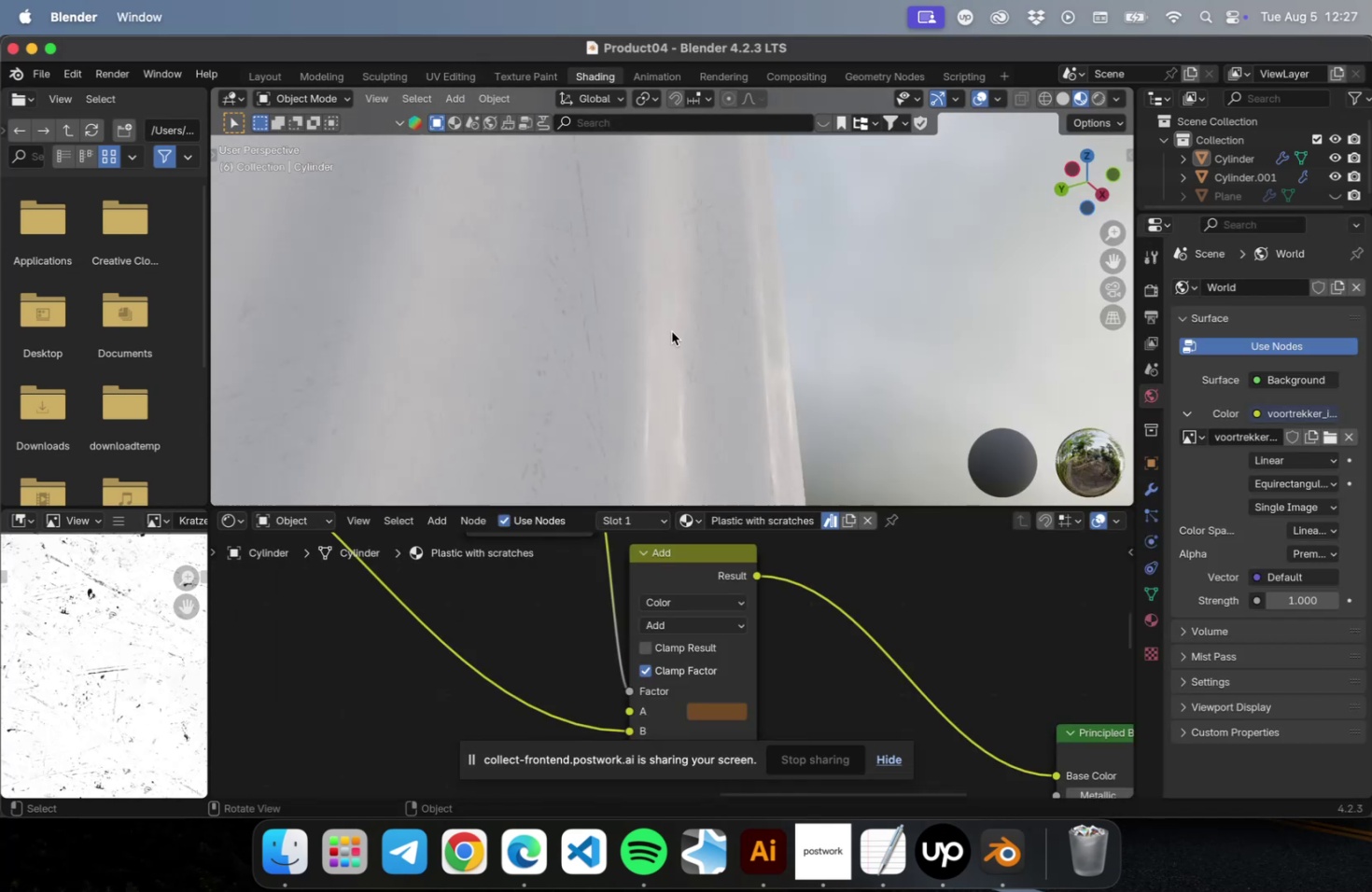 
left_click([774, 374])
 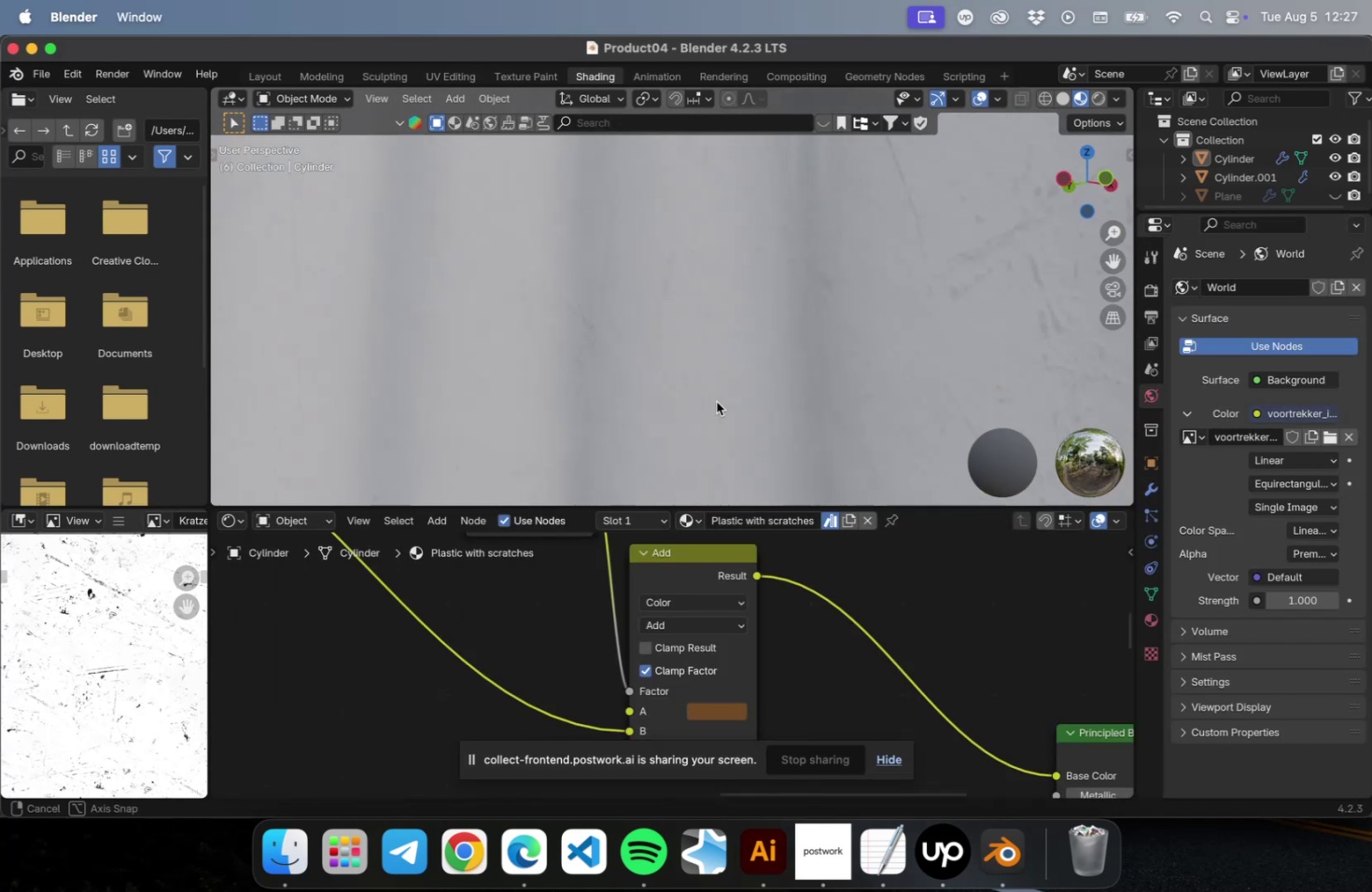 
scroll: coordinate [671, 327], scroll_direction: down, amount: 37.0
 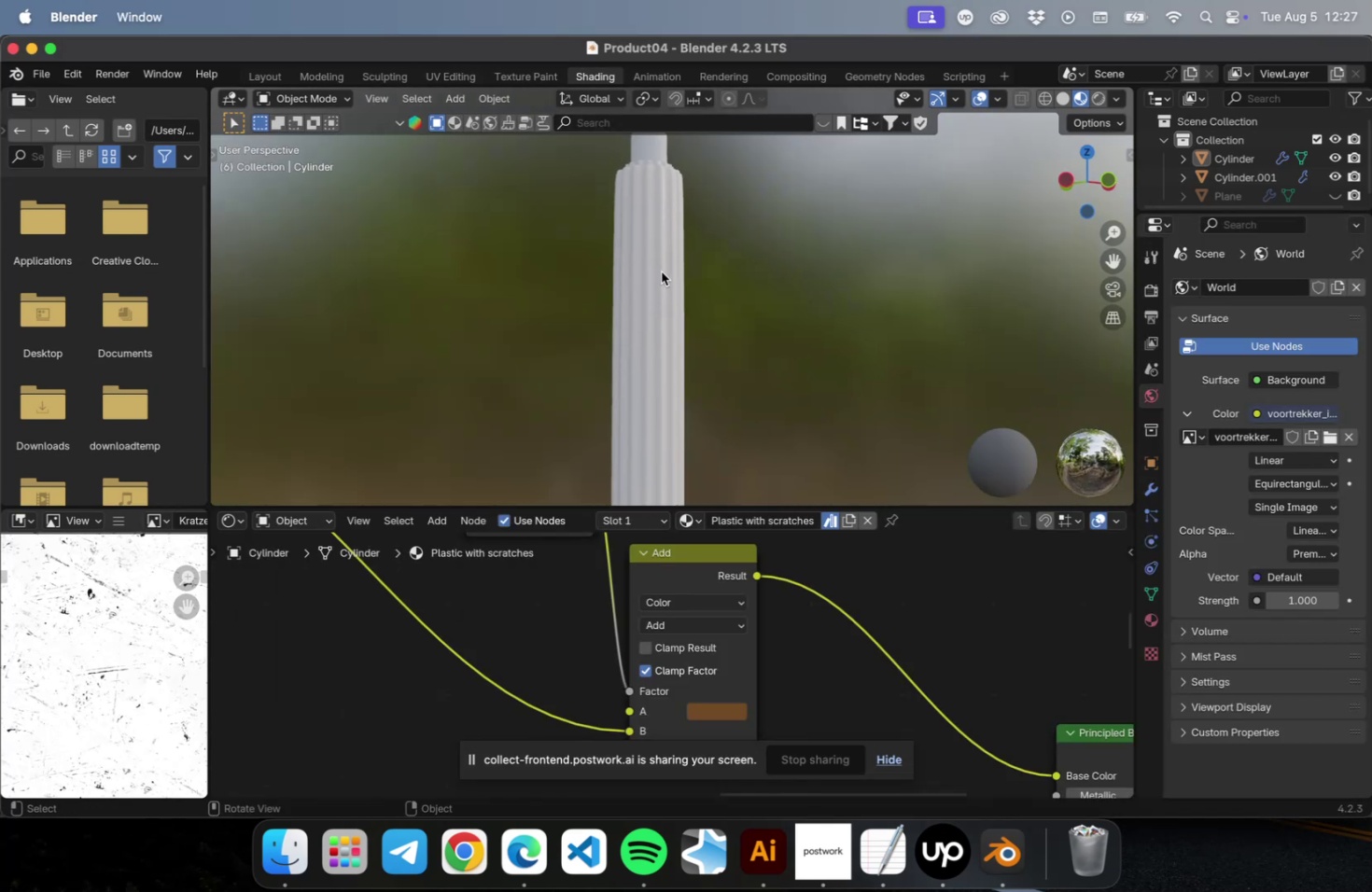 
scroll: coordinate [660, 185], scroll_direction: up, amount: 5.0
 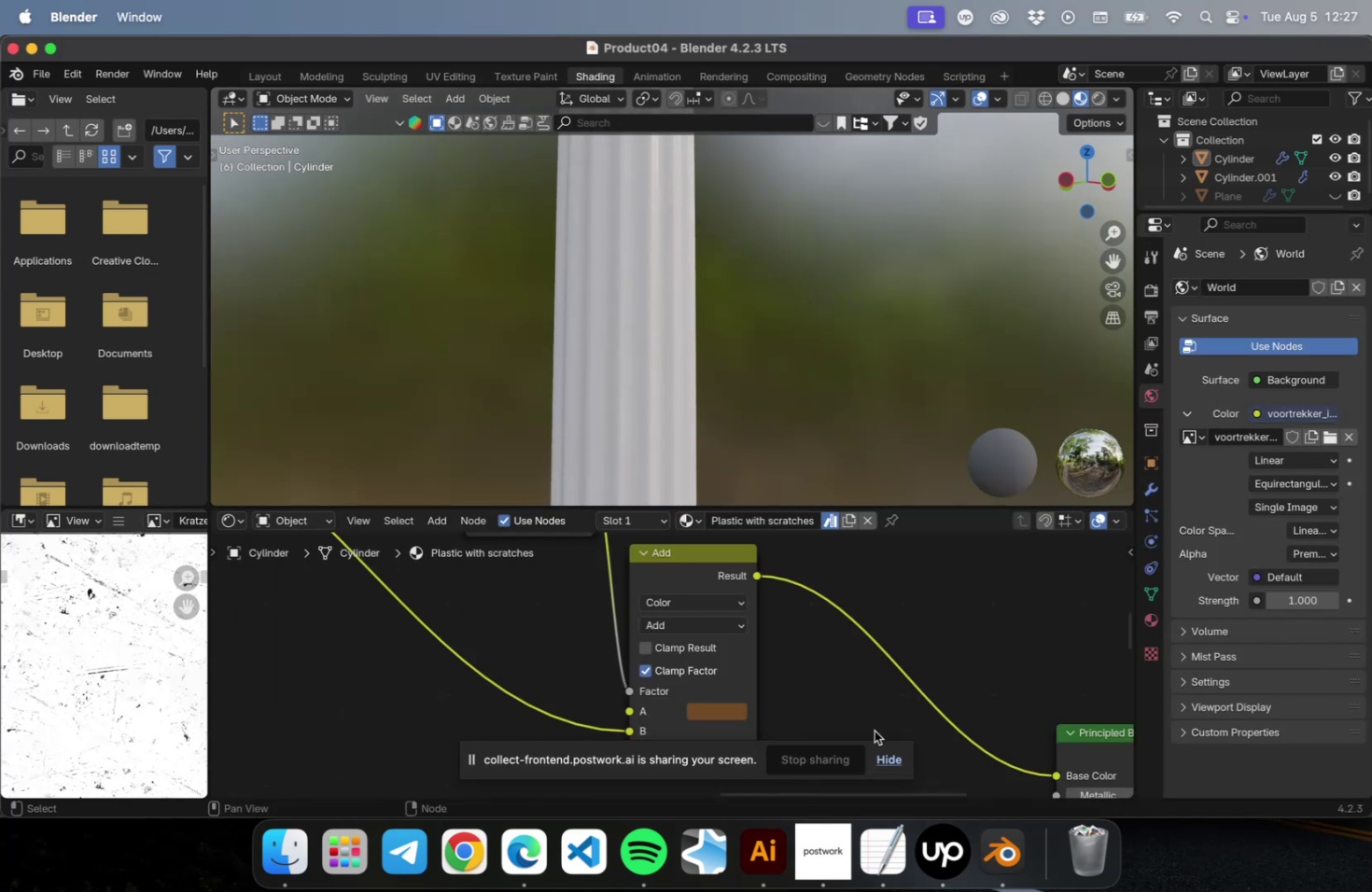 
left_click([883, 747])
 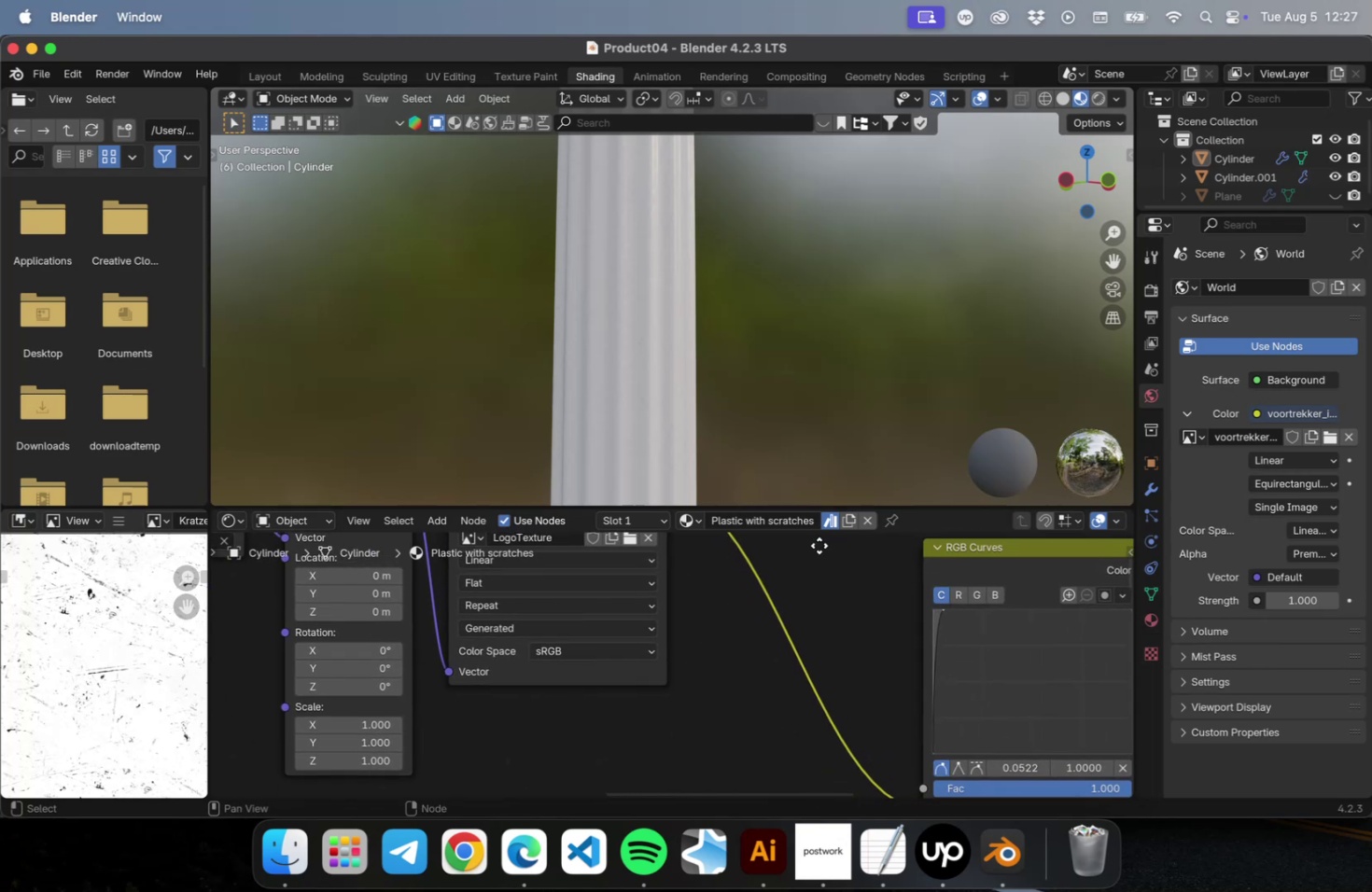 
wait(7.1)
 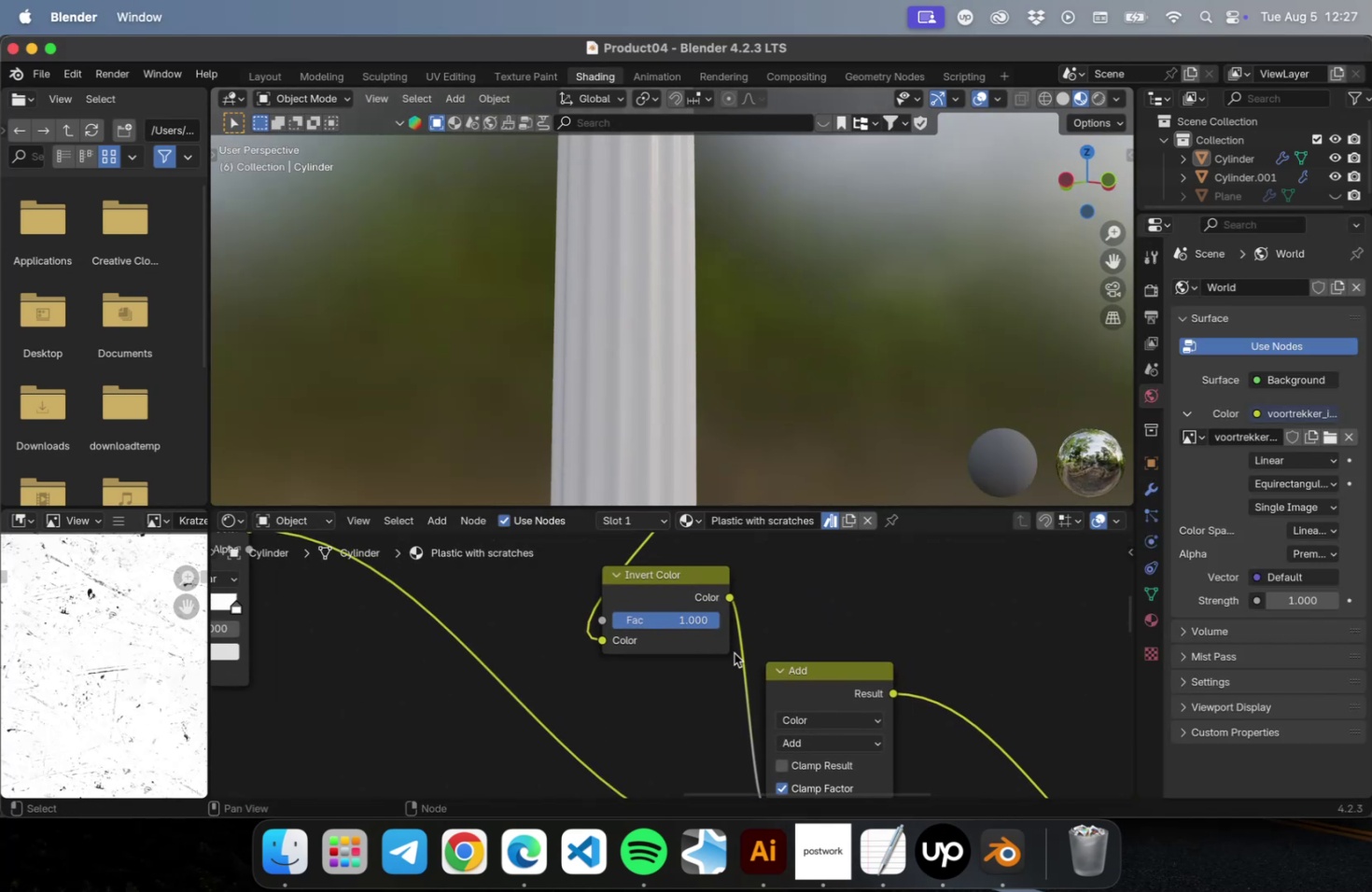 
scroll: coordinate [693, 356], scroll_direction: down, amount: 5.0
 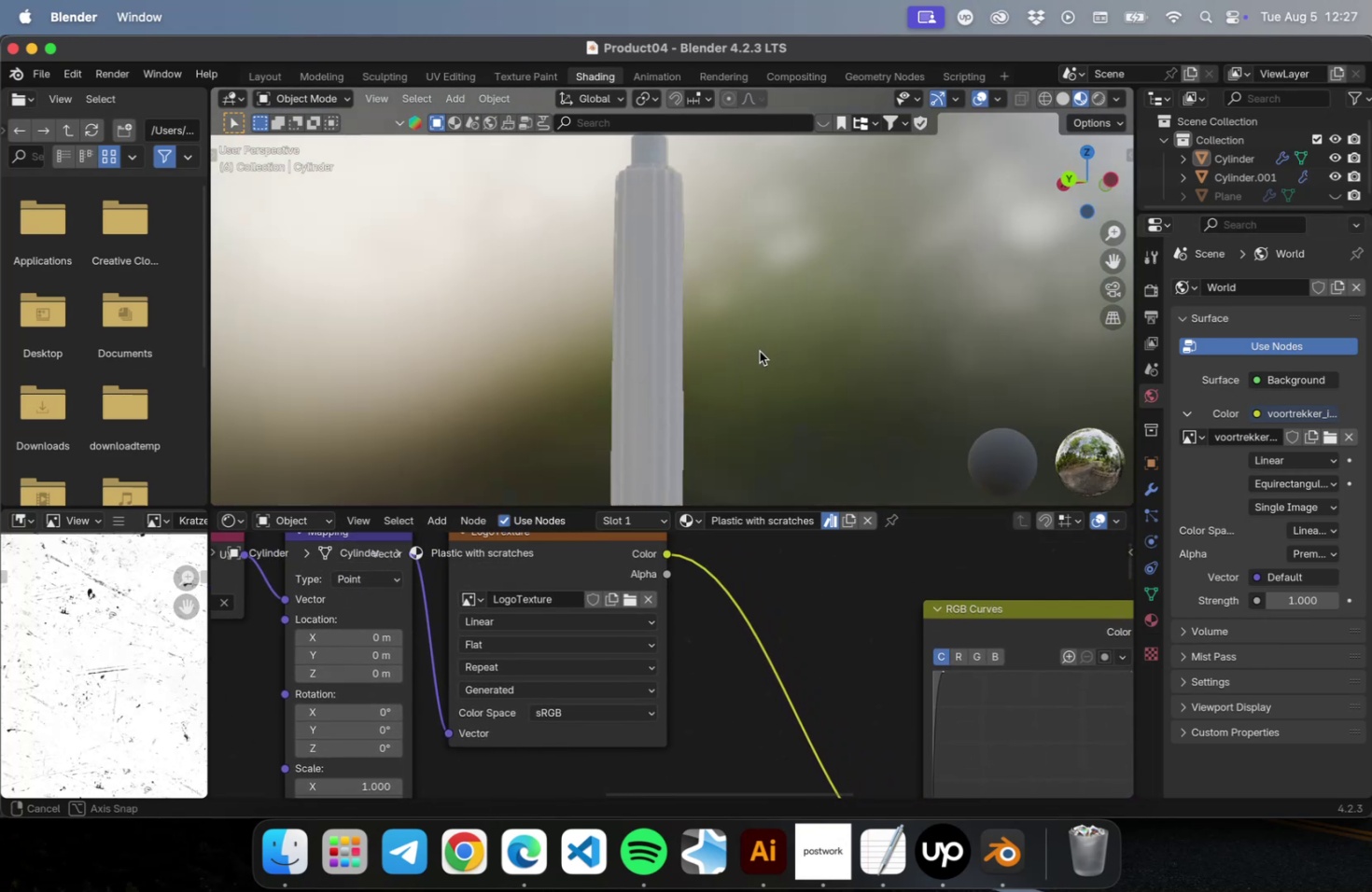 
left_click_drag(start_coordinate=[1039, 615], to_coordinate=[789, 575])
 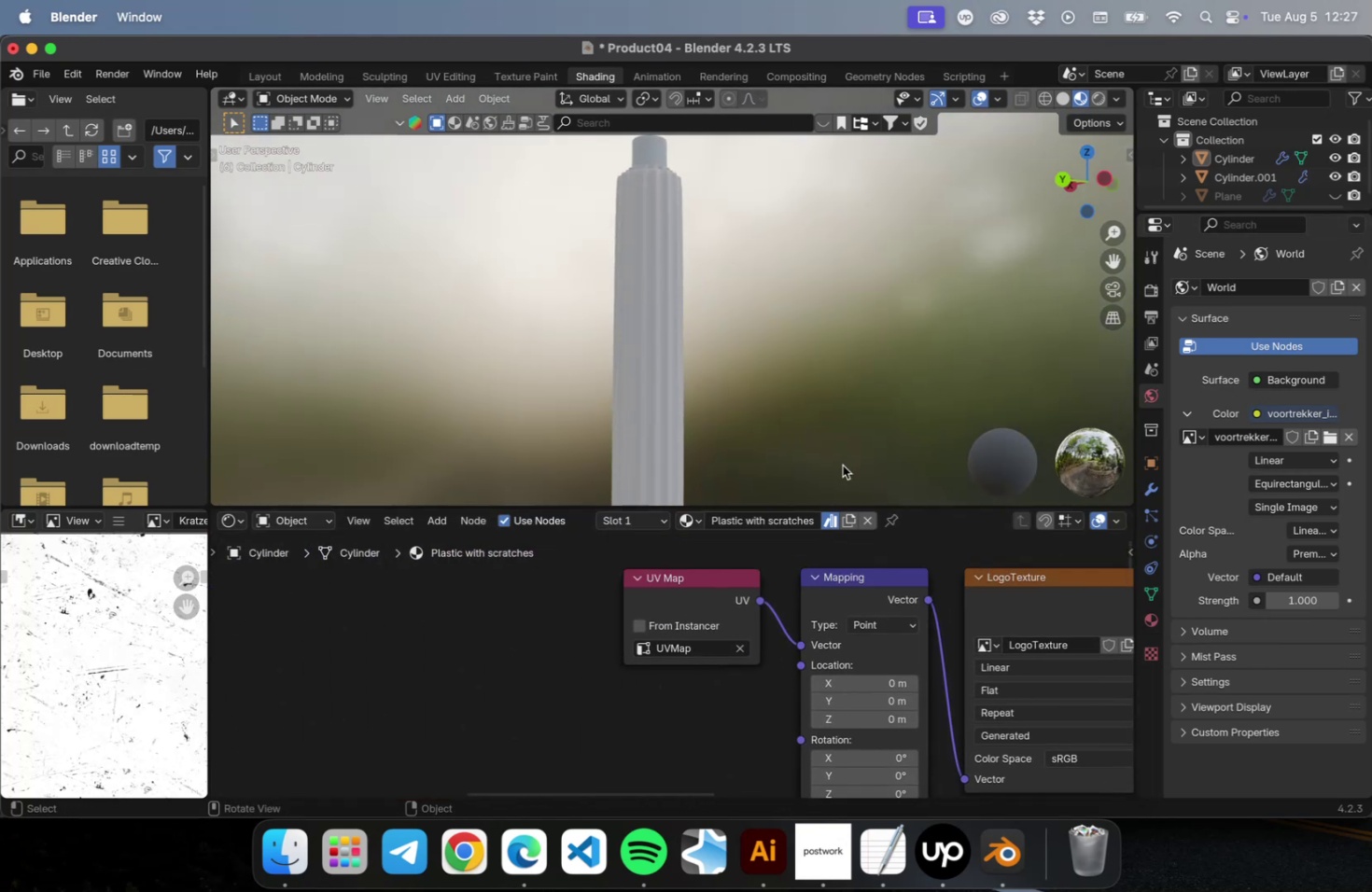 
left_click_drag(start_coordinate=[697, 578], to_coordinate=[553, 574])
 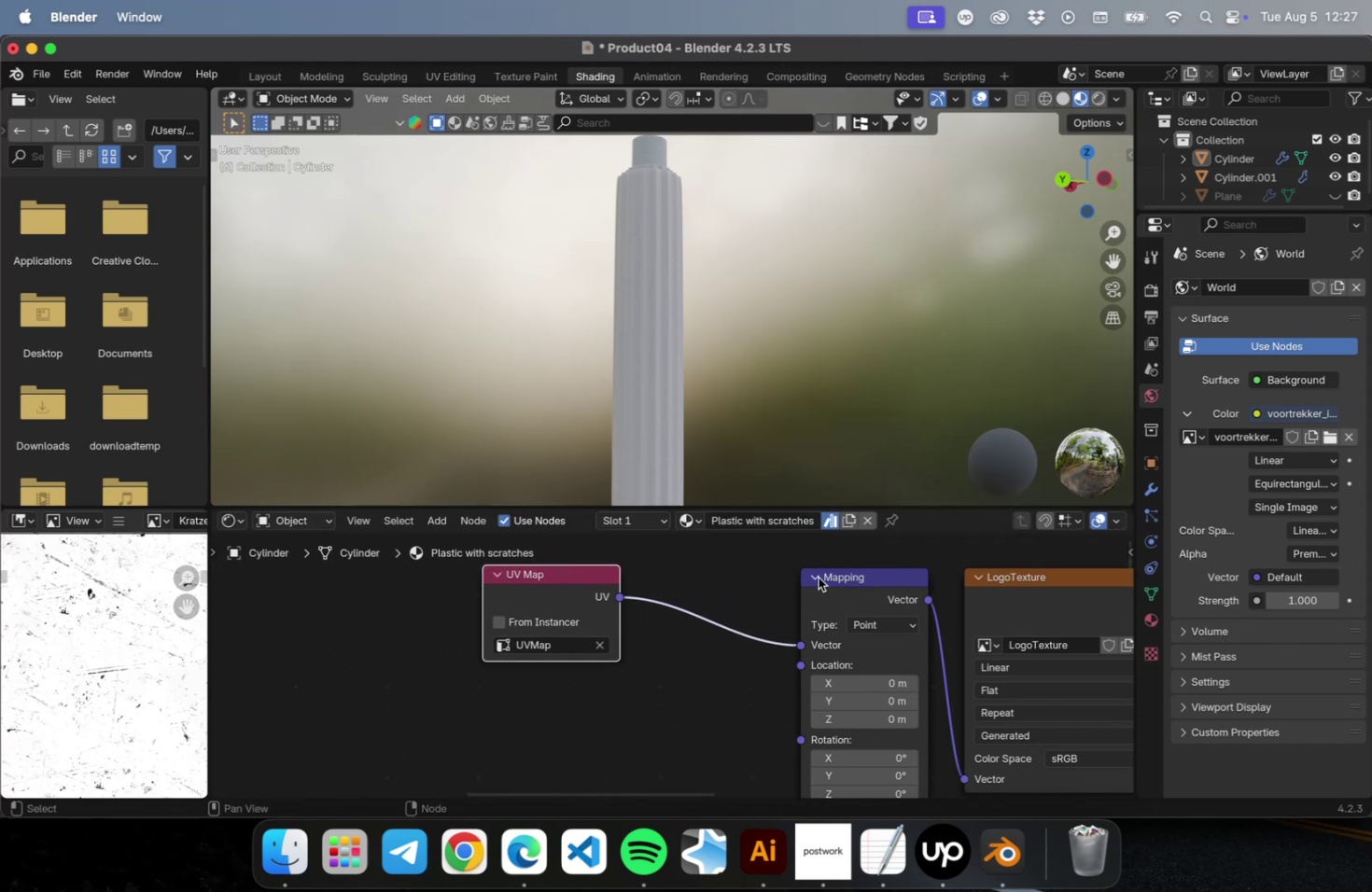 
left_click_drag(start_coordinate=[841, 577], to_coordinate=[661, 575])
 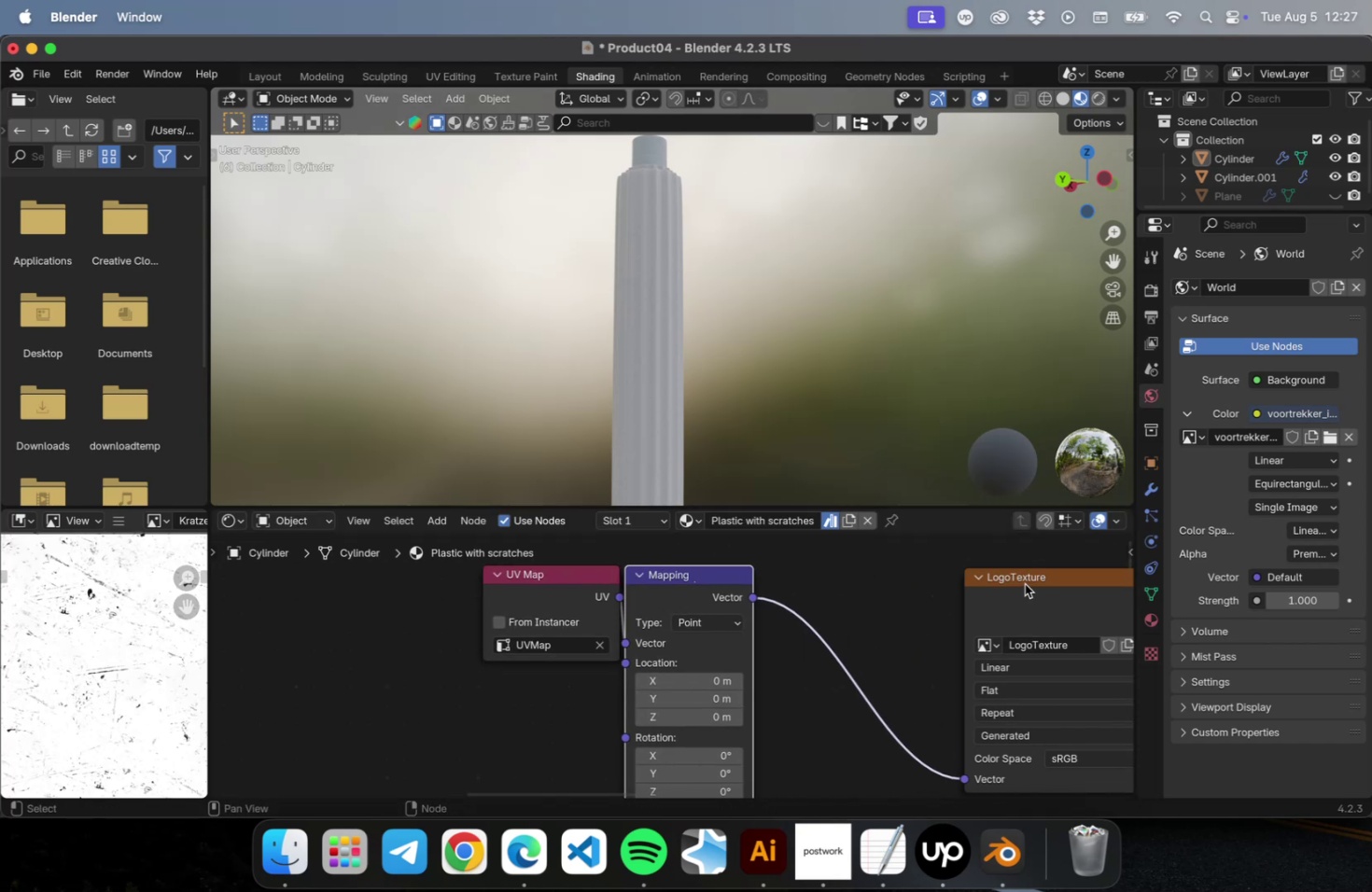 
left_click_drag(start_coordinate=[1025, 578], to_coordinate=[861, 577])
 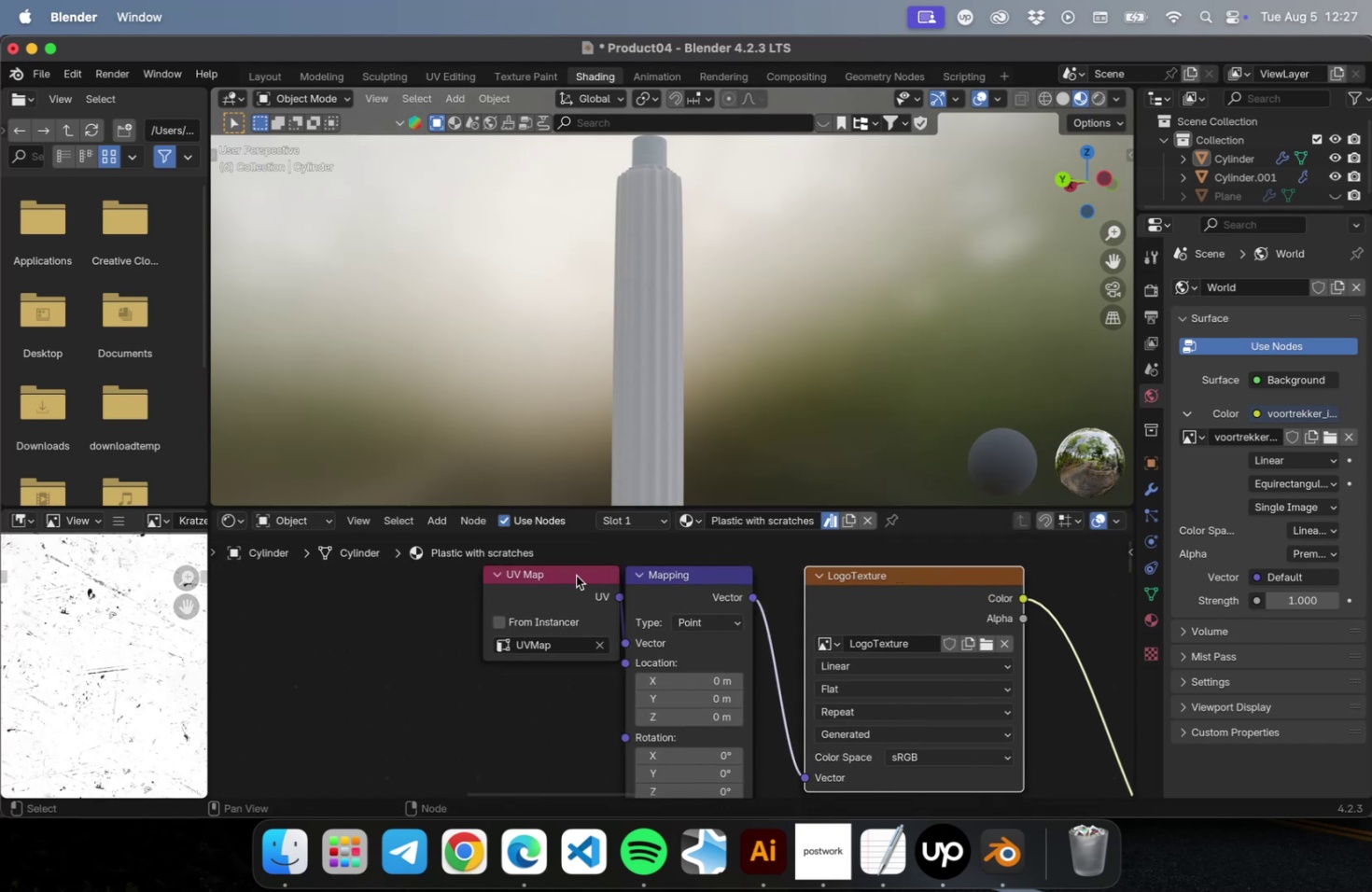 
left_click_drag(start_coordinate=[552, 575], to_coordinate=[452, 572])
 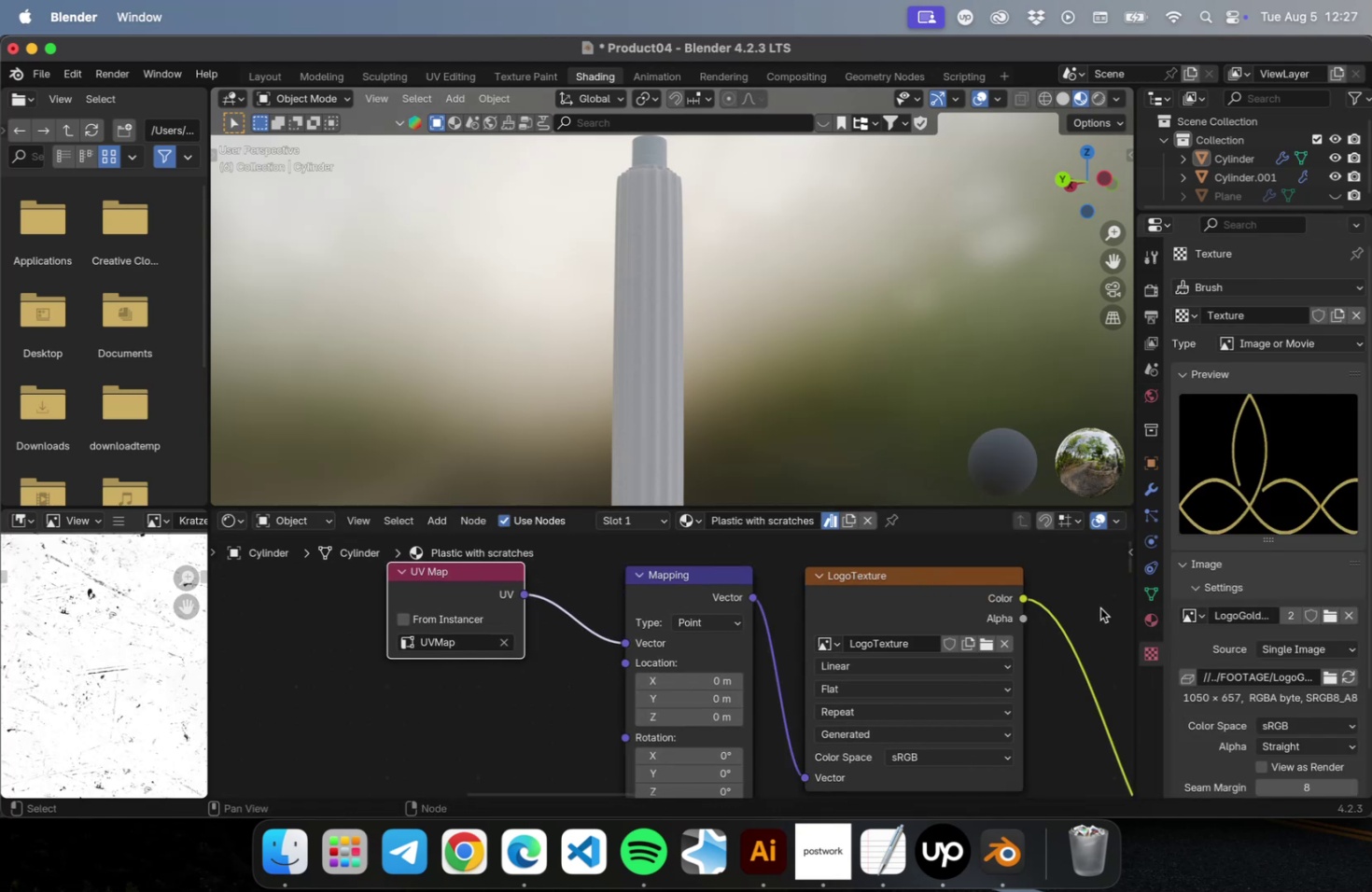 
wait(5.34)
 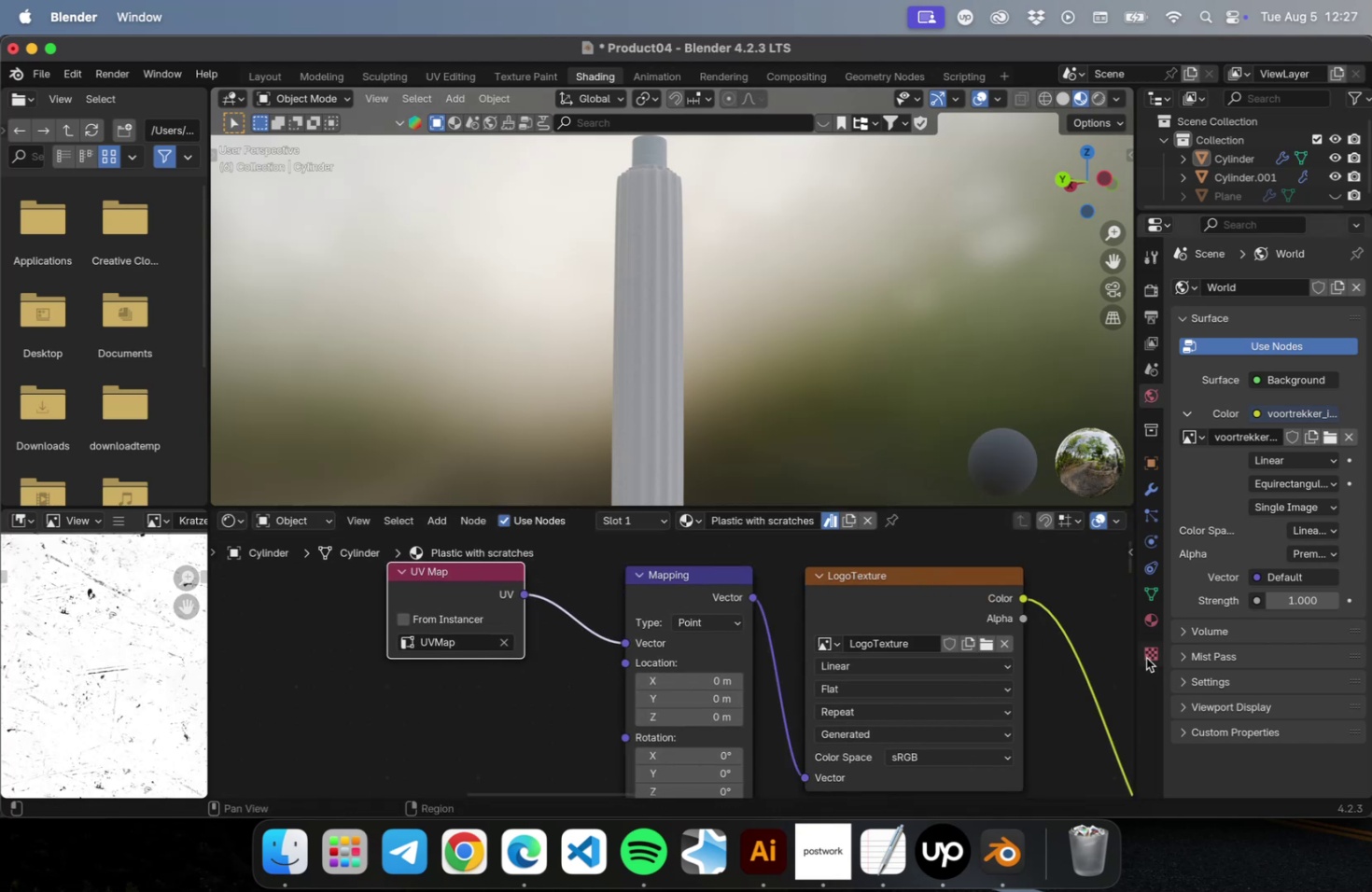 
left_click([1201, 619])
 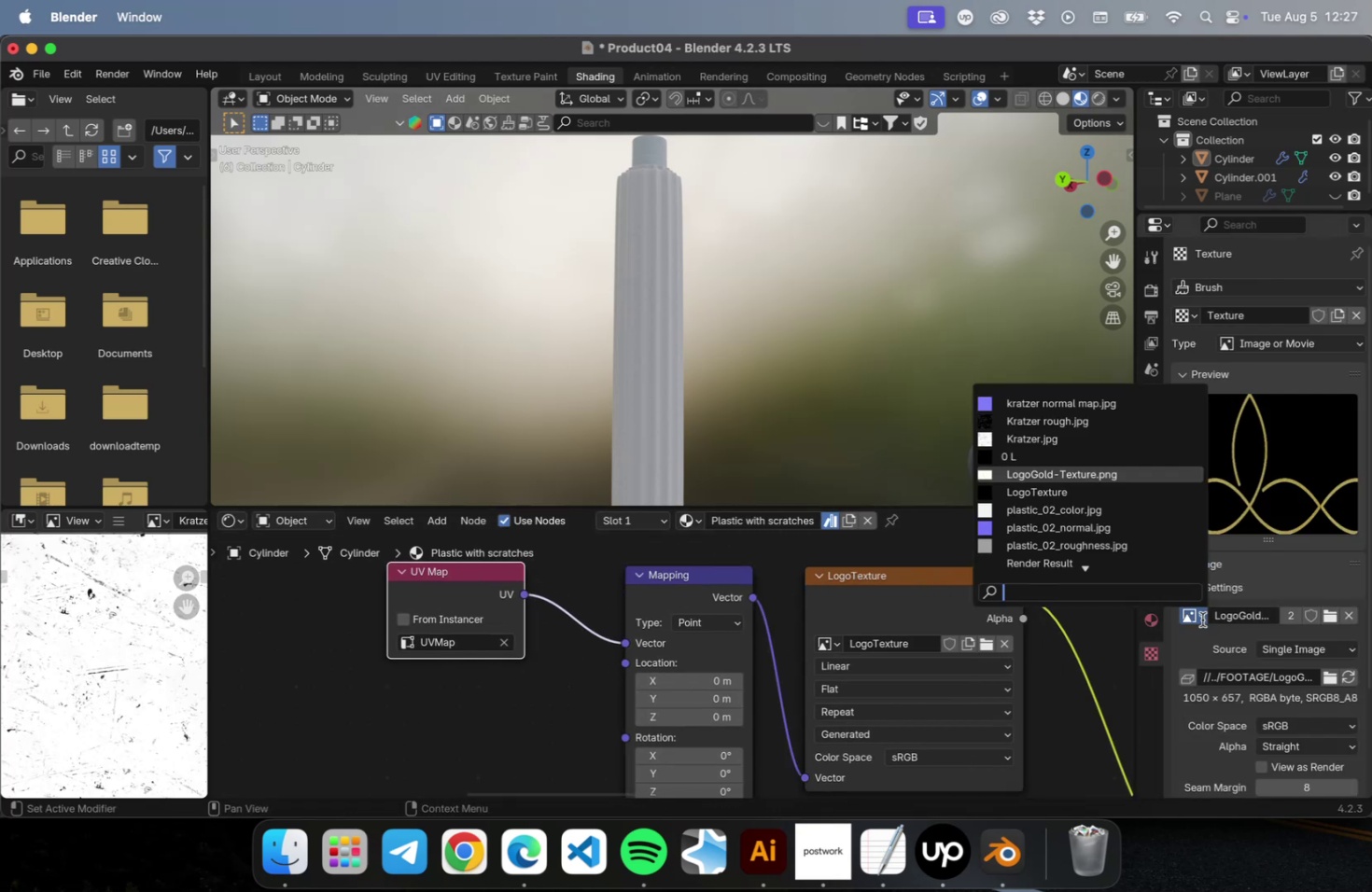 
scroll: coordinate [1149, 518], scroll_direction: down, amount: 28.0
 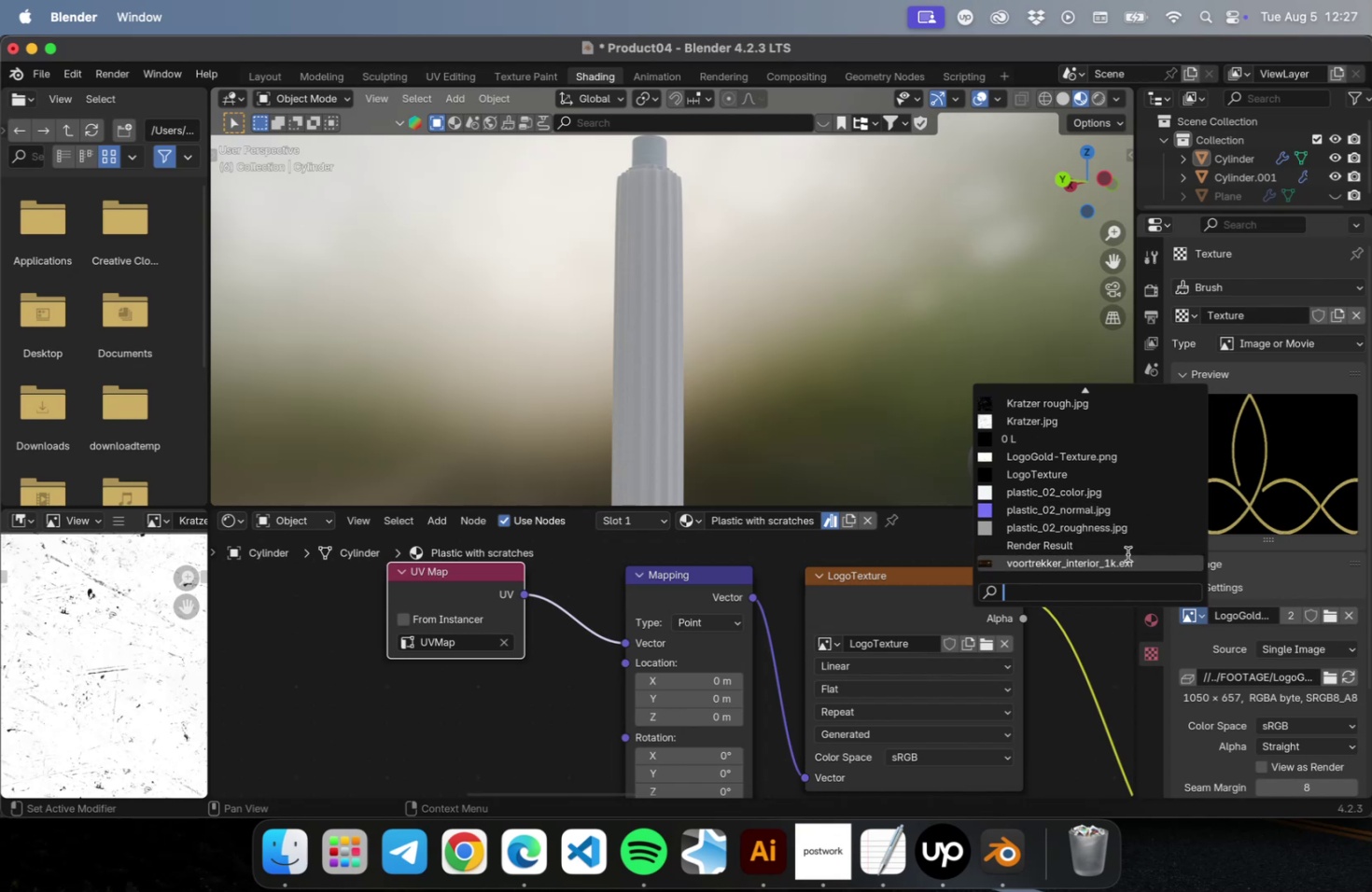 
left_click([1082, 479])
 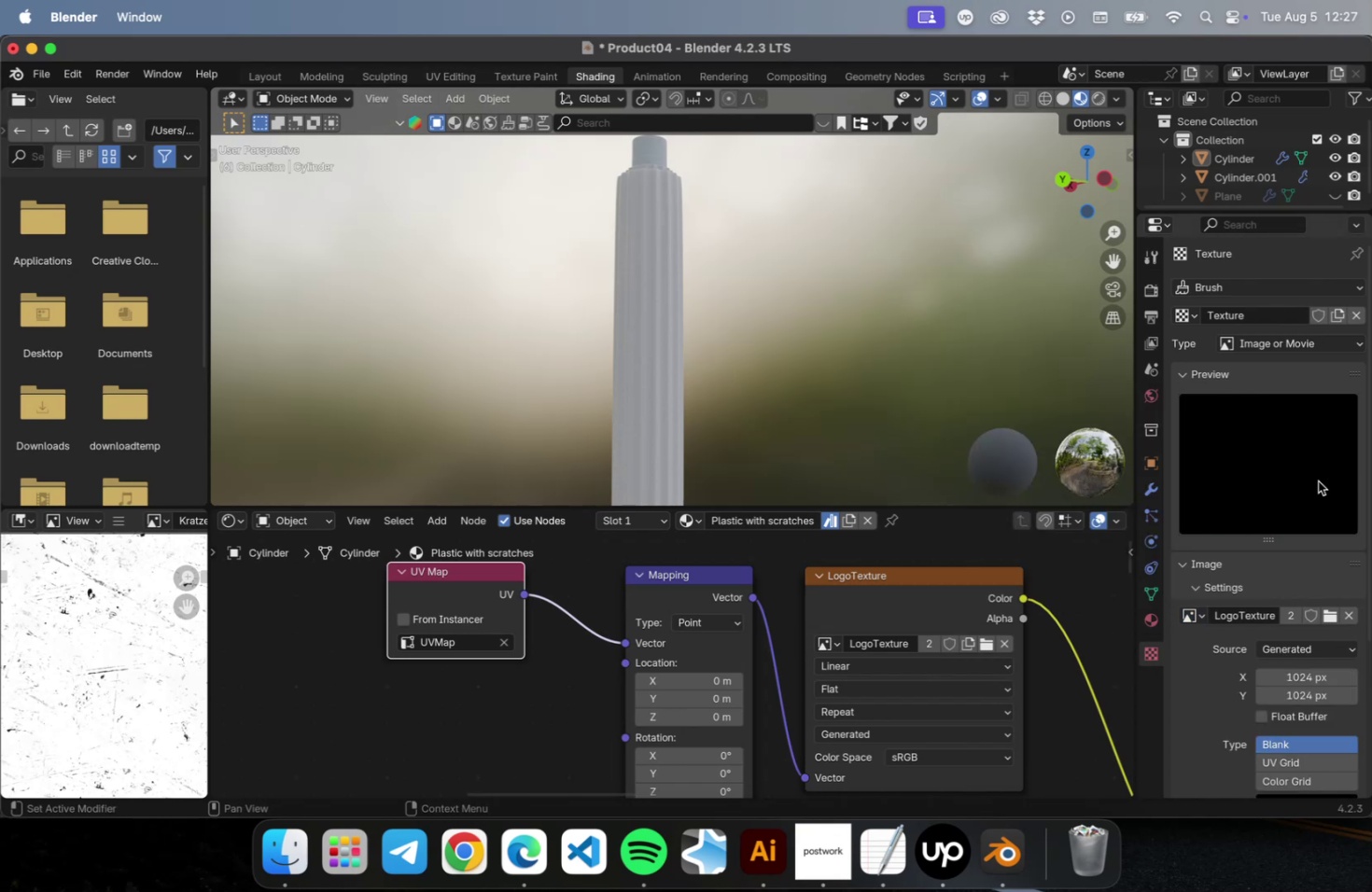 
scroll: coordinate [1275, 472], scroll_direction: up, amount: 2.0
 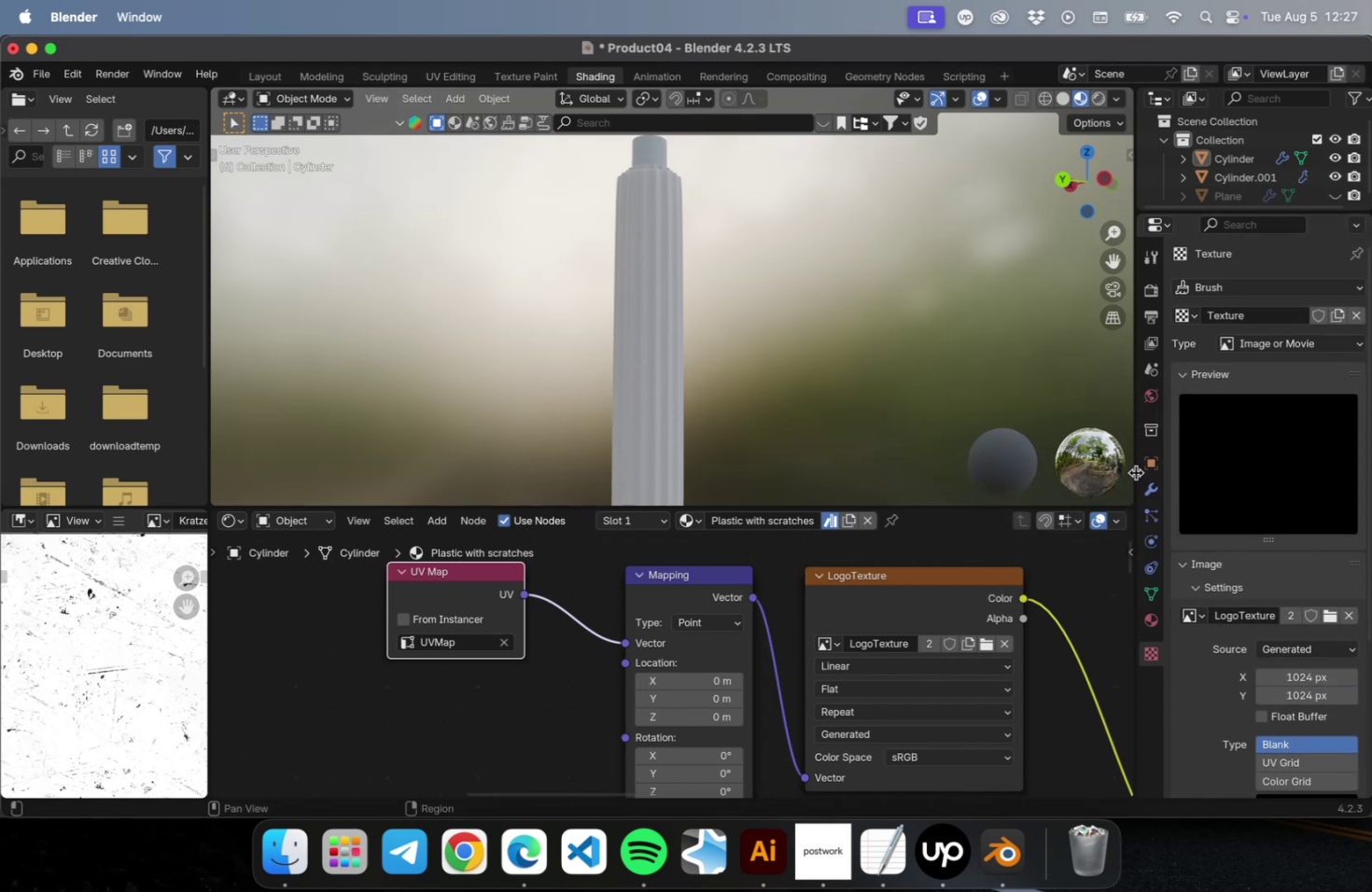 
left_click_drag(start_coordinate=[1133, 472], to_coordinate=[911, 473])
 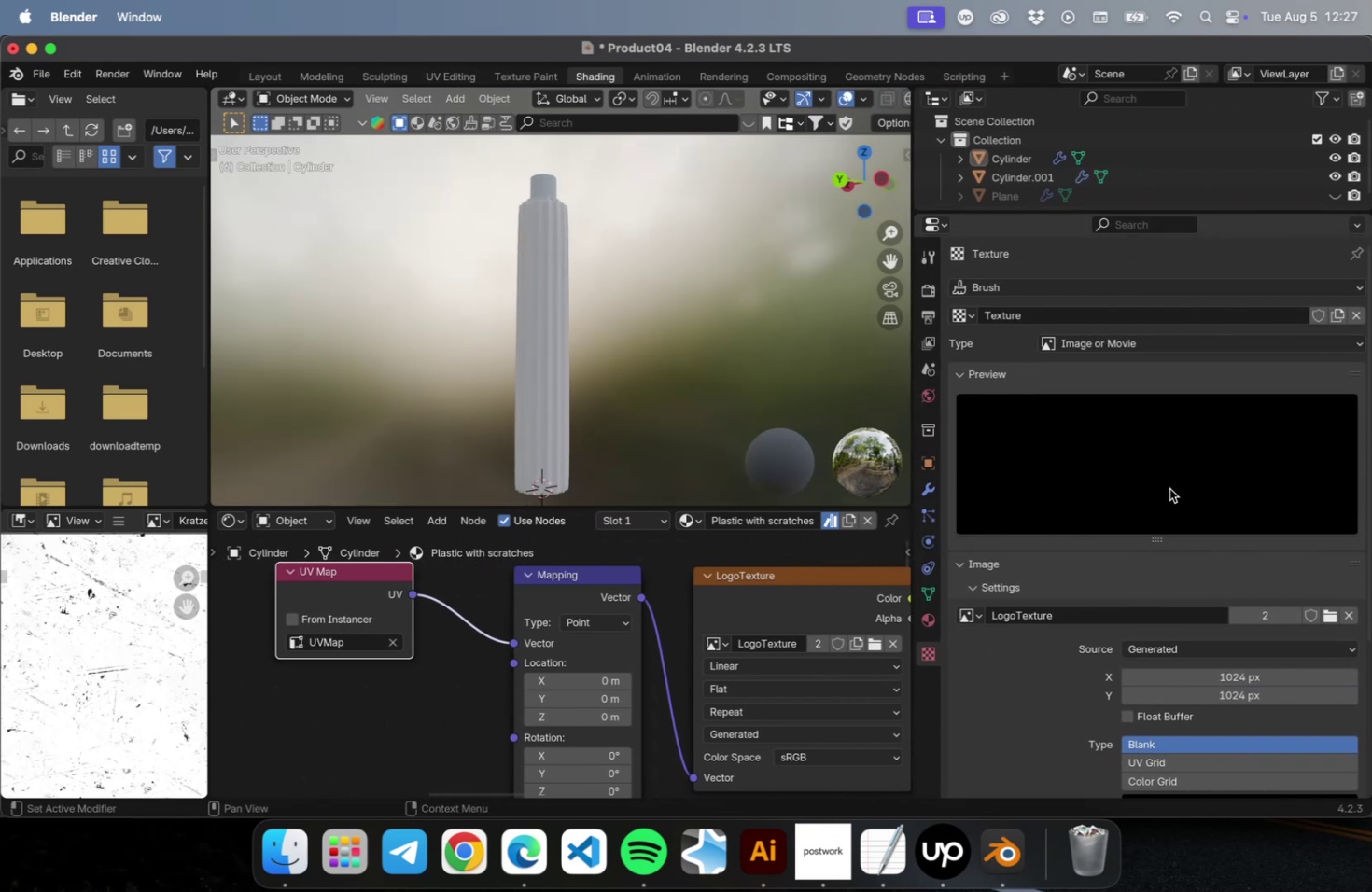 
scroll: coordinate [1169, 512], scroll_direction: down, amount: 16.0
 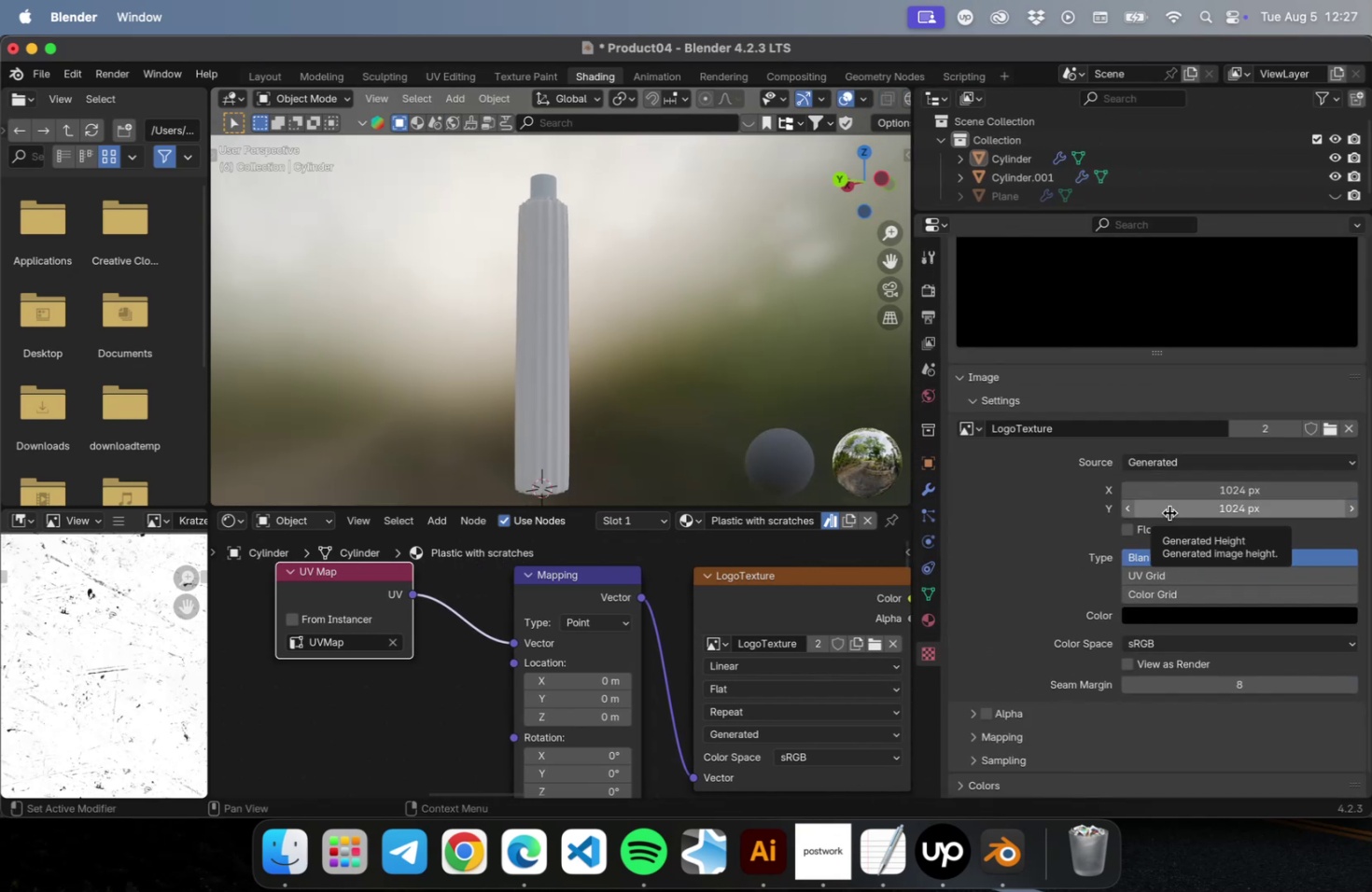 
scroll: coordinate [885, 586], scroll_direction: up, amount: 17.0
 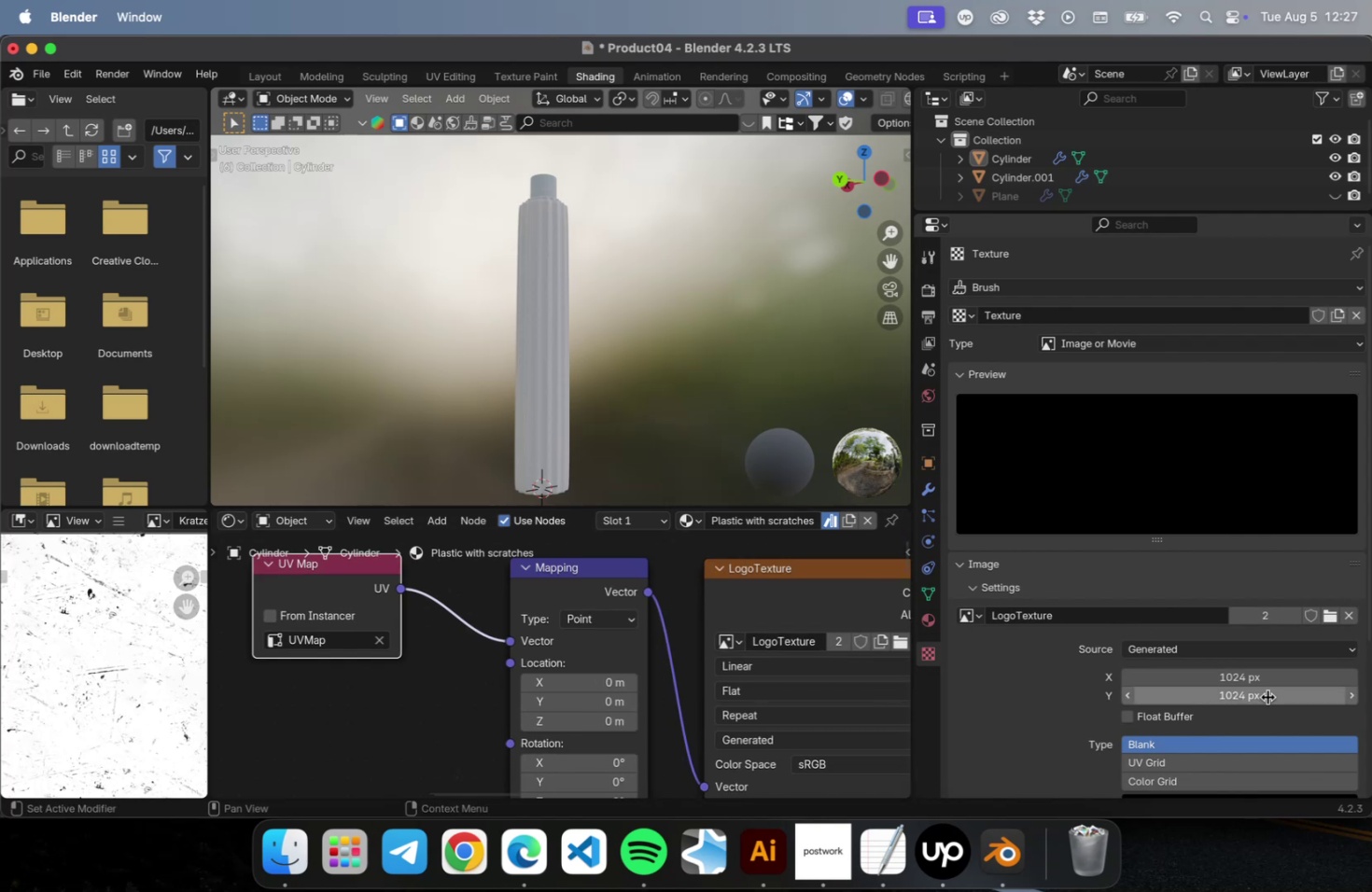 
left_click([1243, 676])
 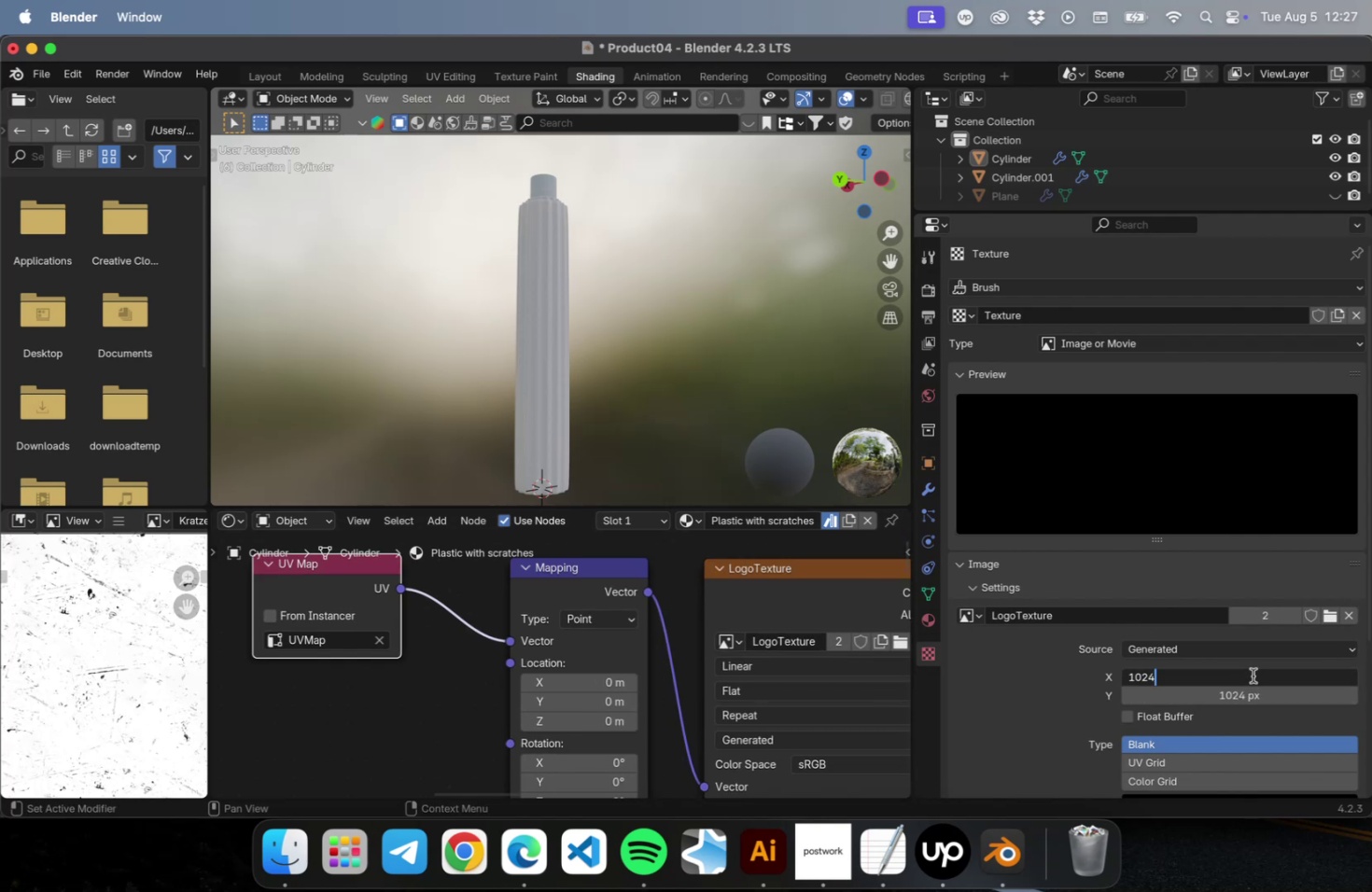 
type([NumLock]*)
key(Backspace)
key(Backspace)
type(*3)
 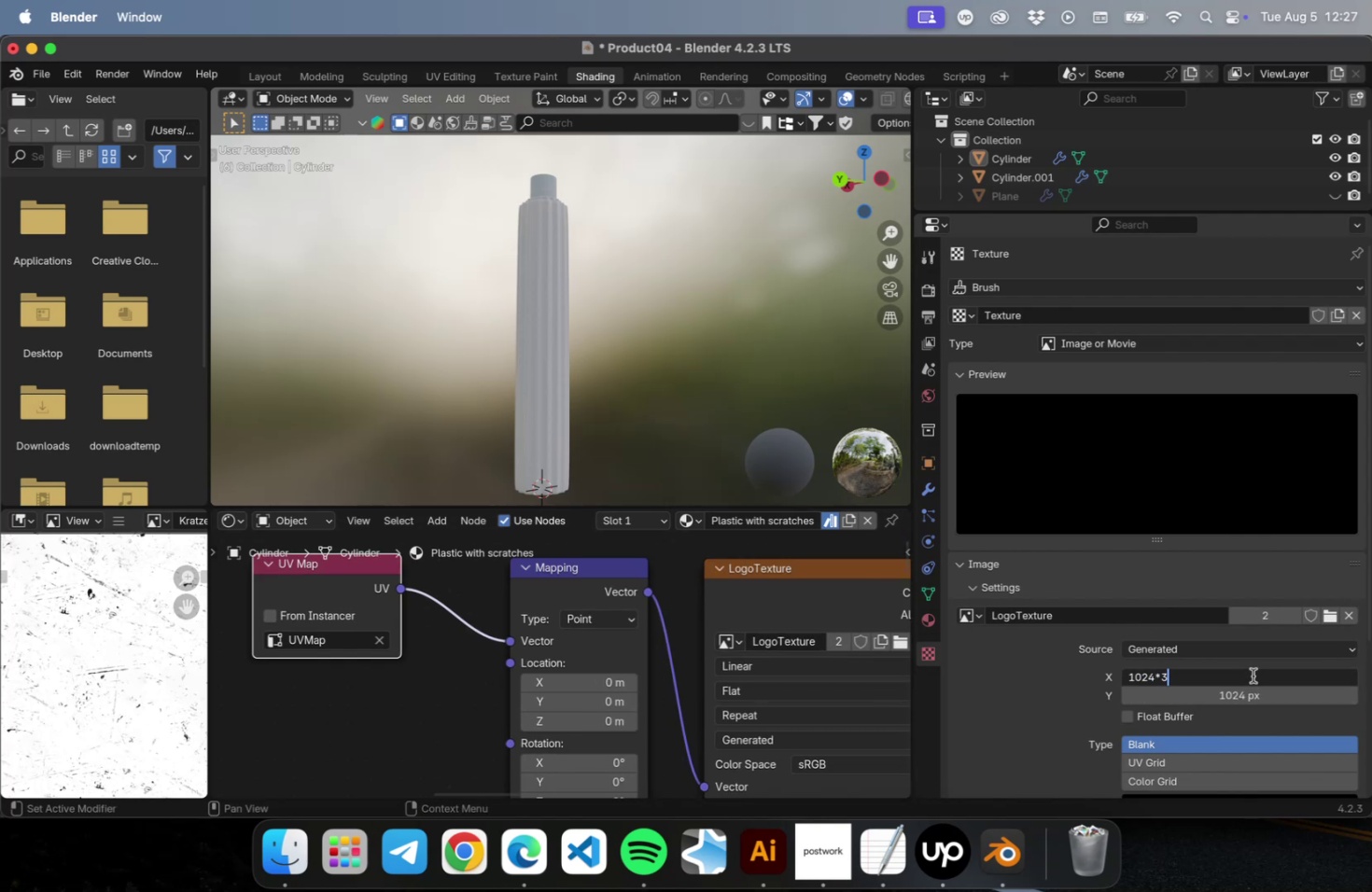 
key(Meta+A)
 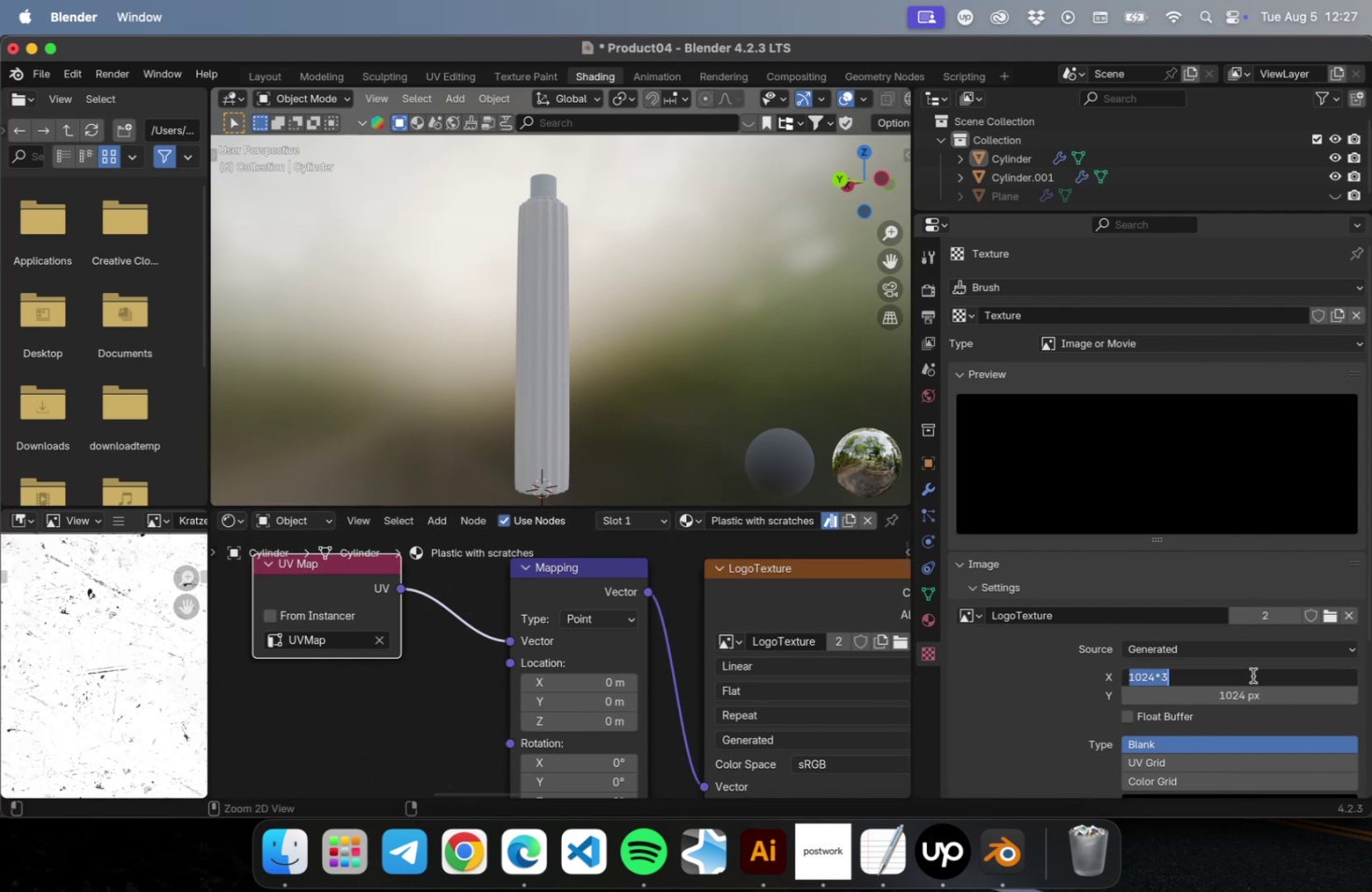 
key(Meta+C)
 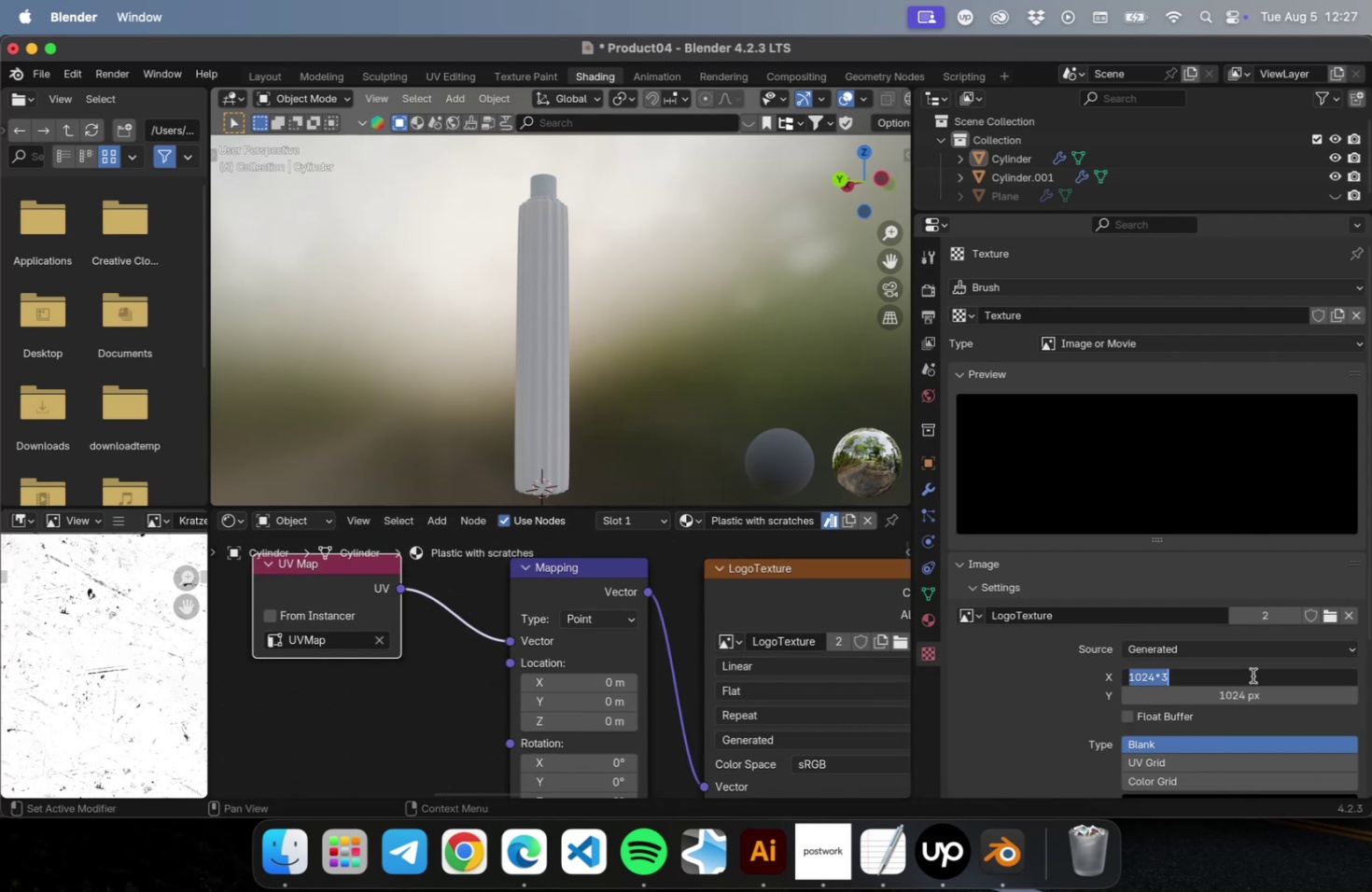 
key(Tab)
 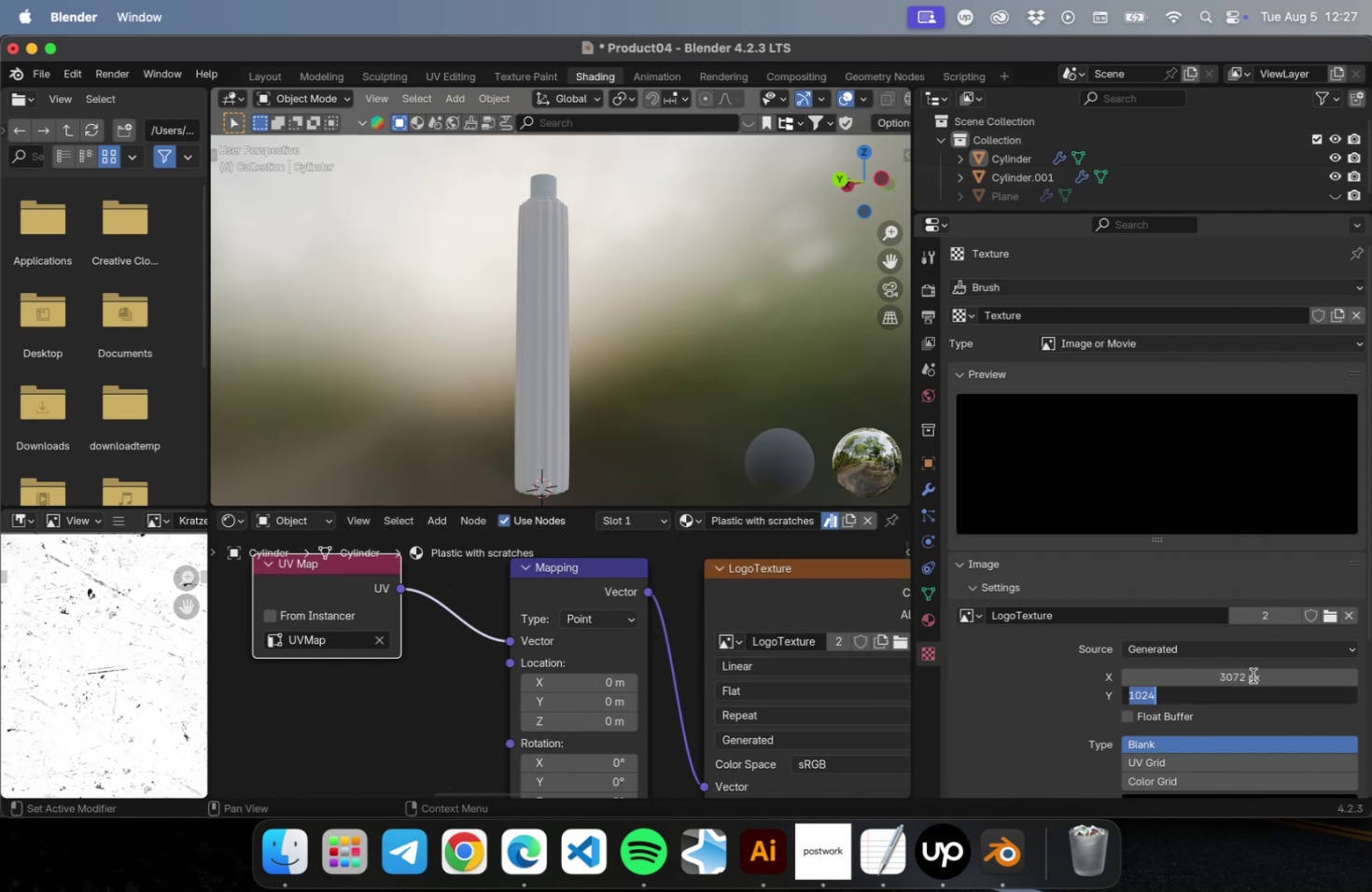 
hold_key(key=CommandLeft, duration=0.39)
 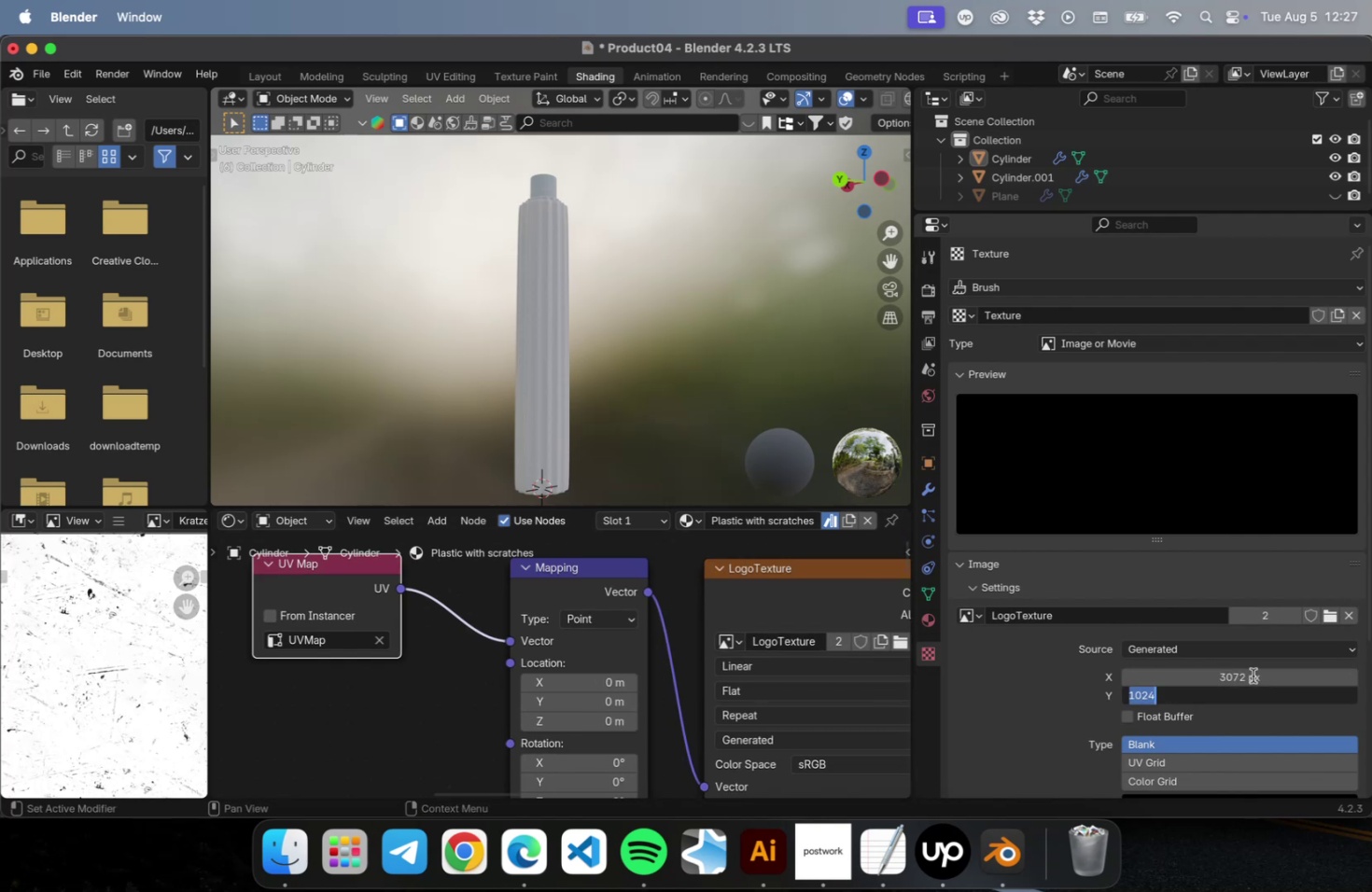 
key(Meta+V)
 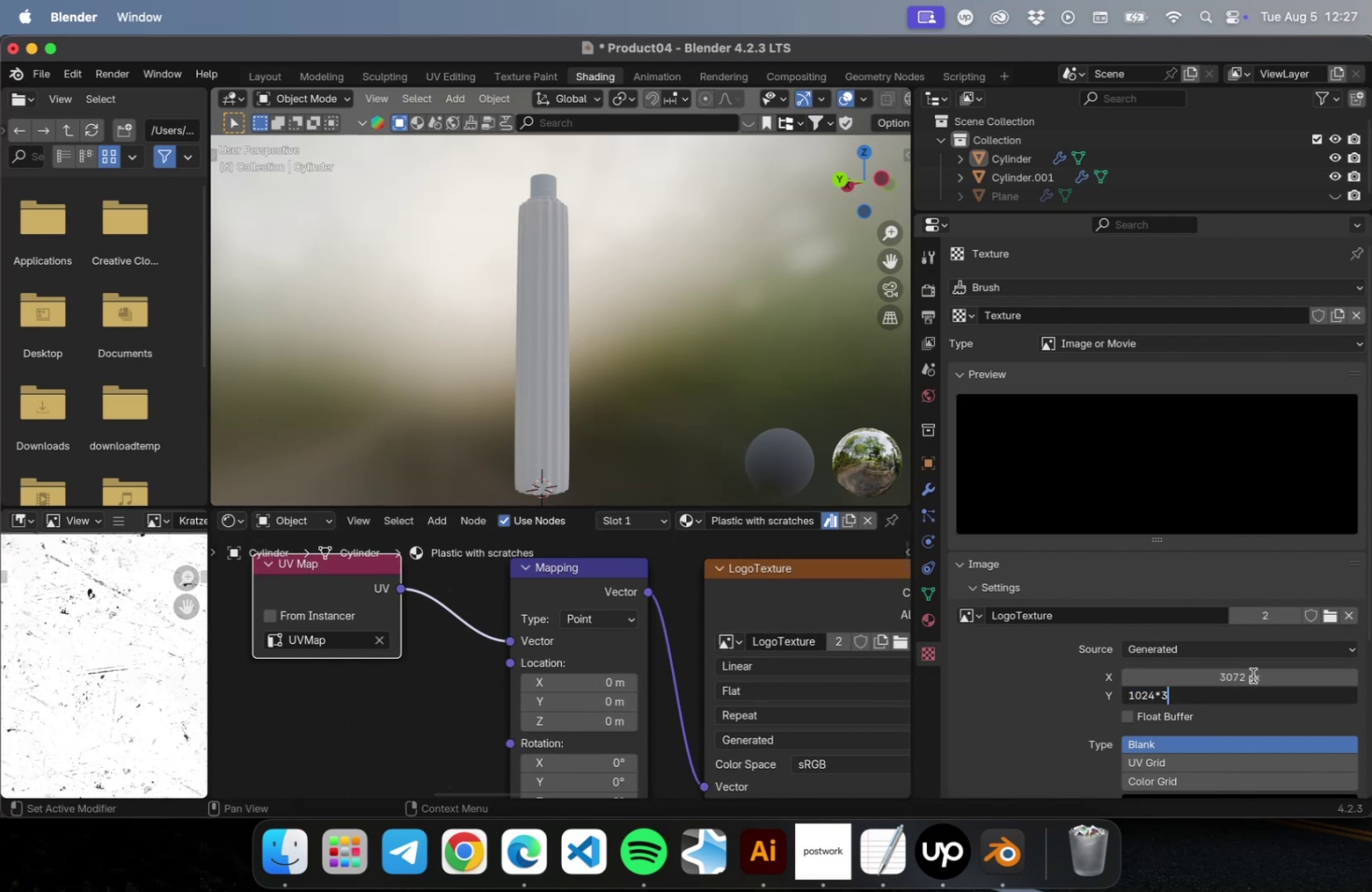 
key(Tab)
 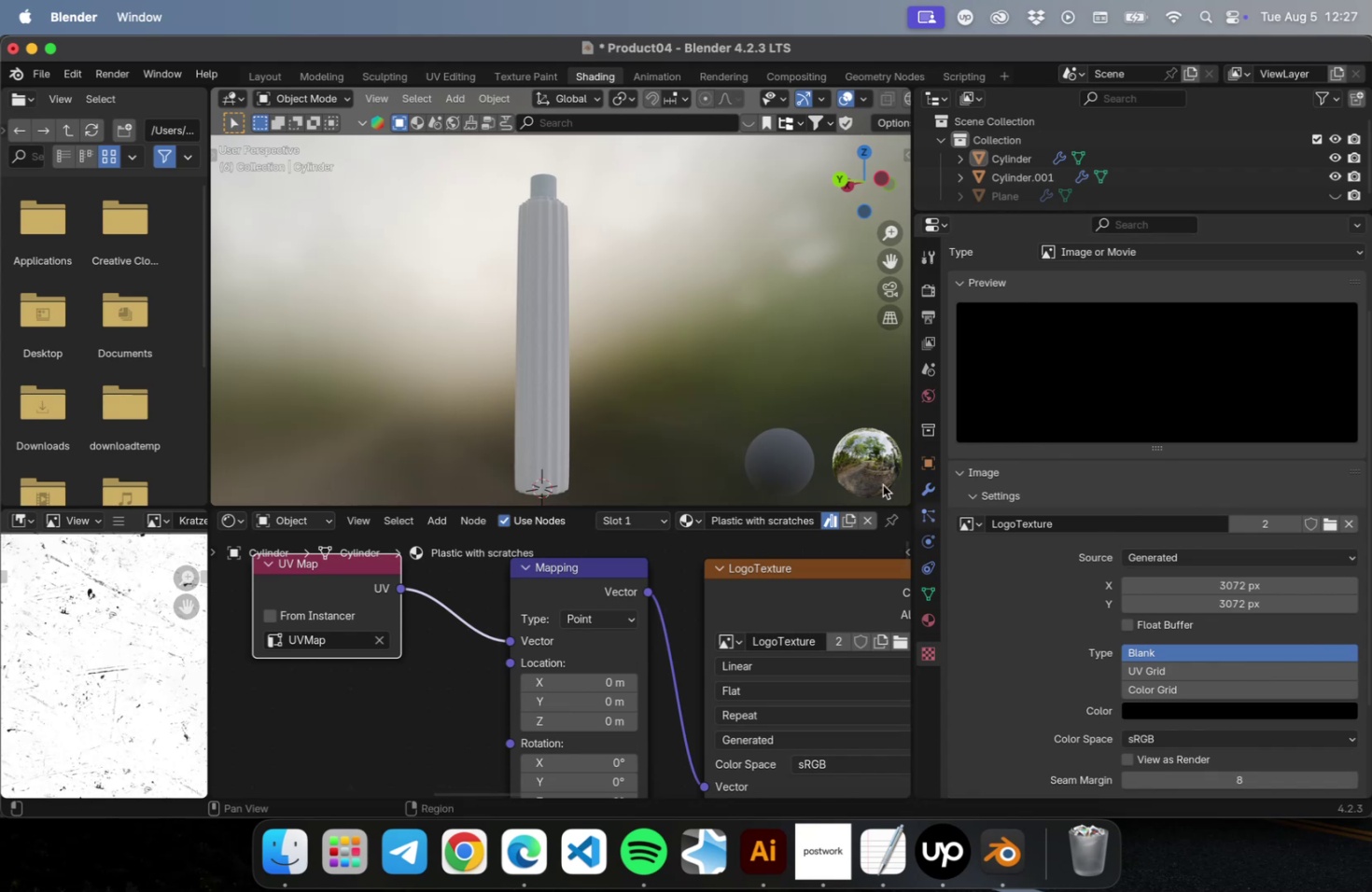 
left_click_drag(start_coordinate=[910, 470], to_coordinate=[1118, 474])
 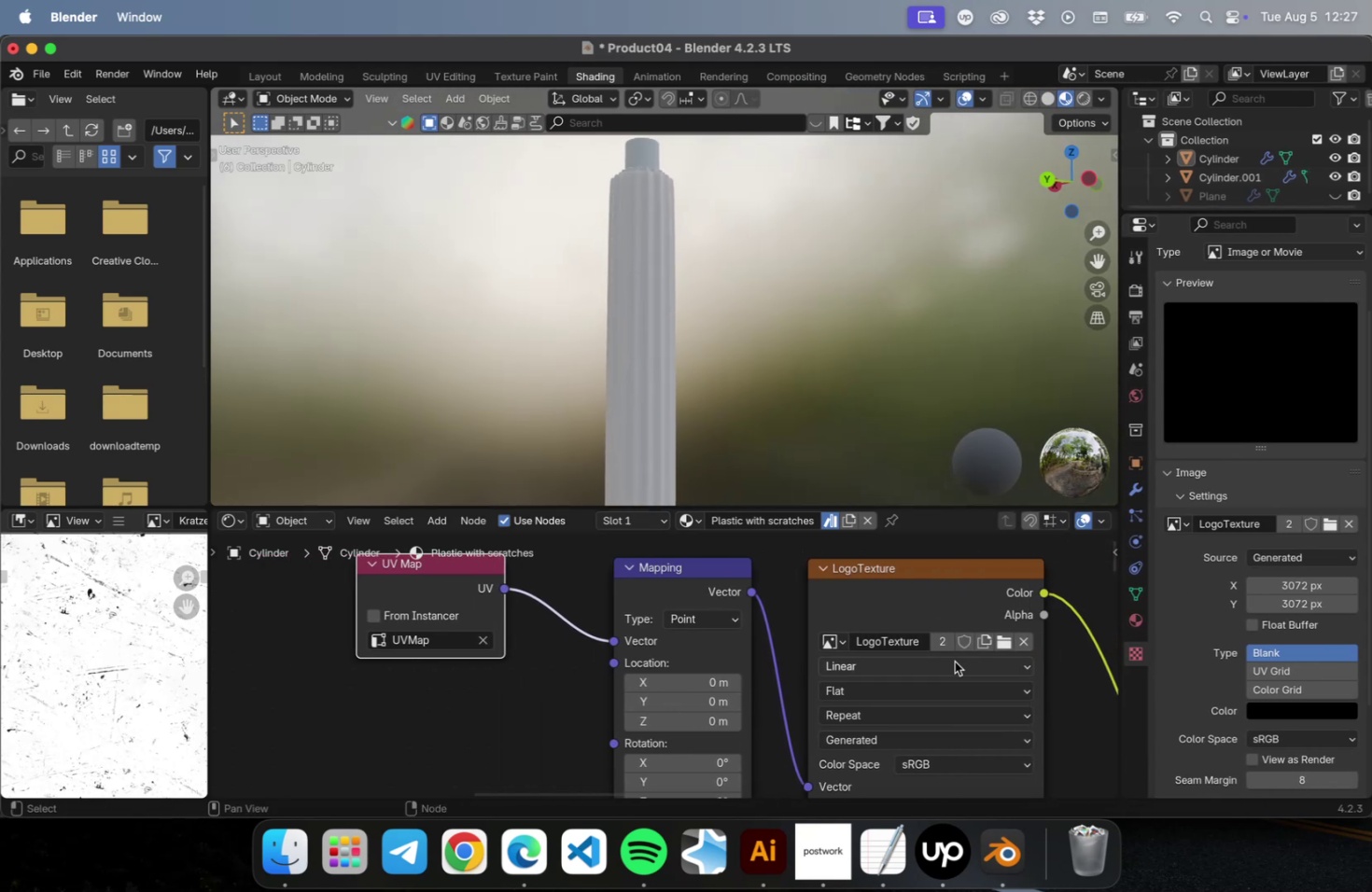 
scroll: coordinate [671, 615], scroll_direction: down, amount: 20.0
 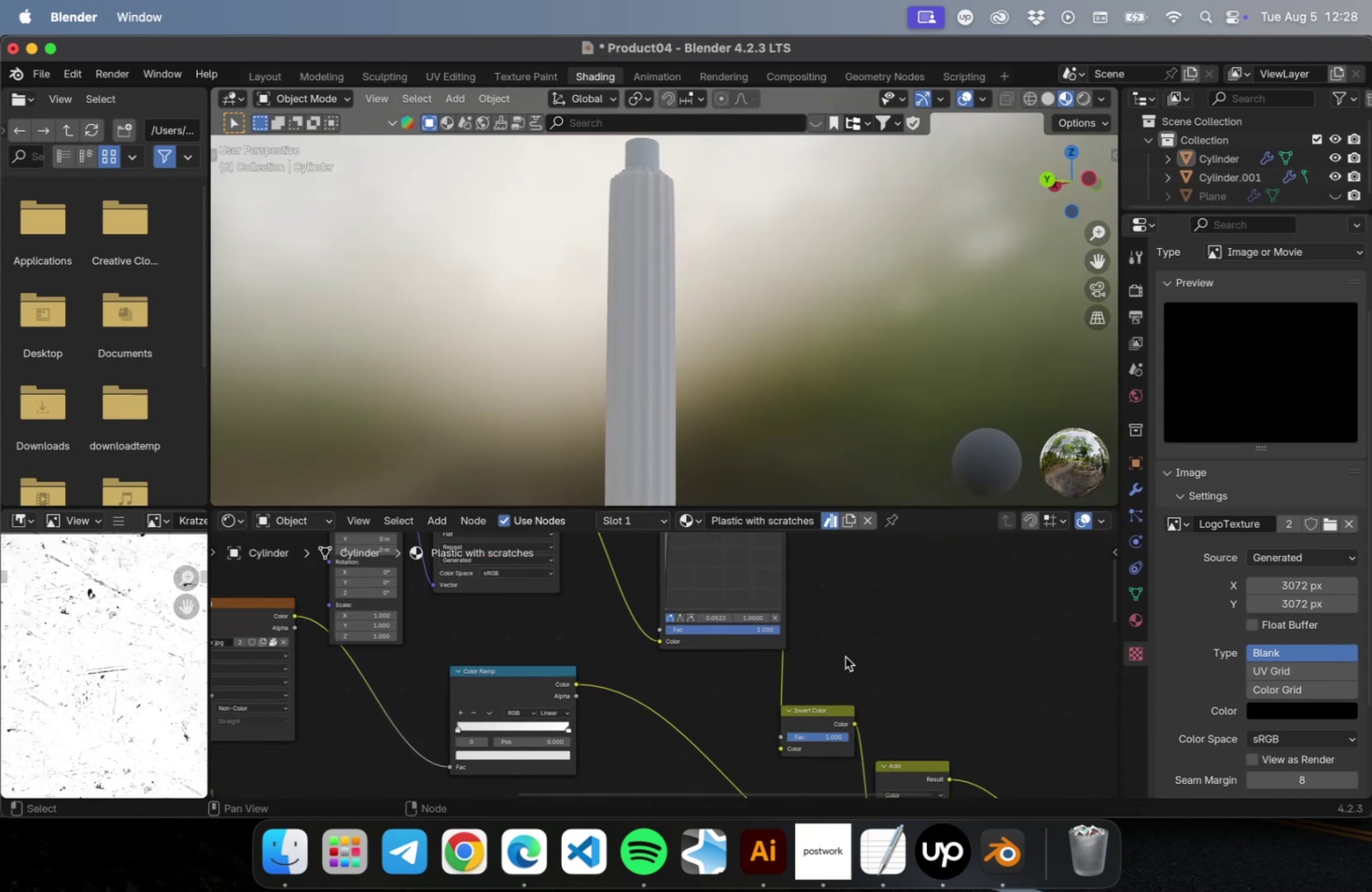 
left_click_drag(start_coordinate=[829, 705], to_coordinate=[905, 624])
 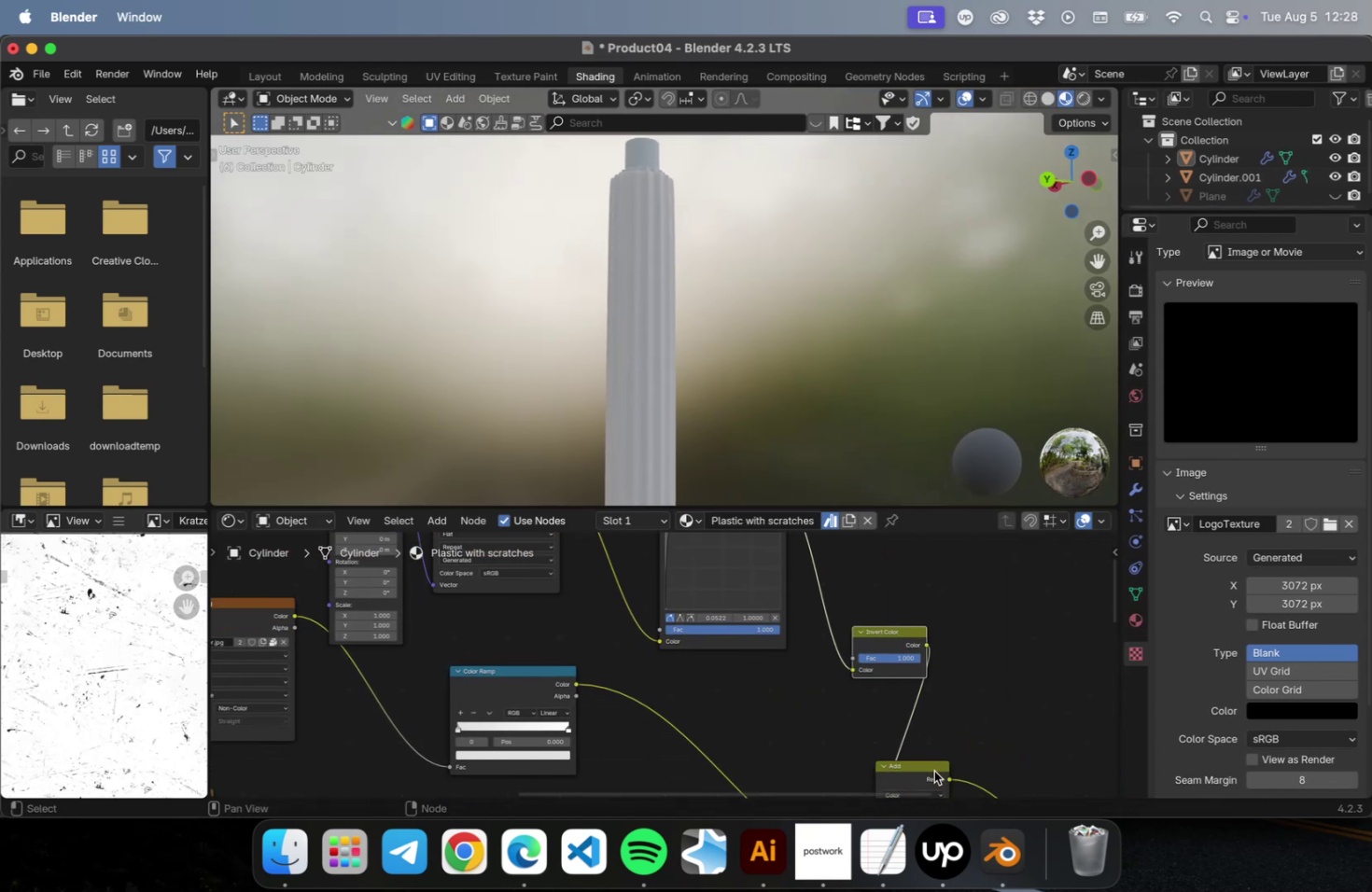 
left_click_drag(start_coordinate=[927, 766], to_coordinate=[1047, 620])
 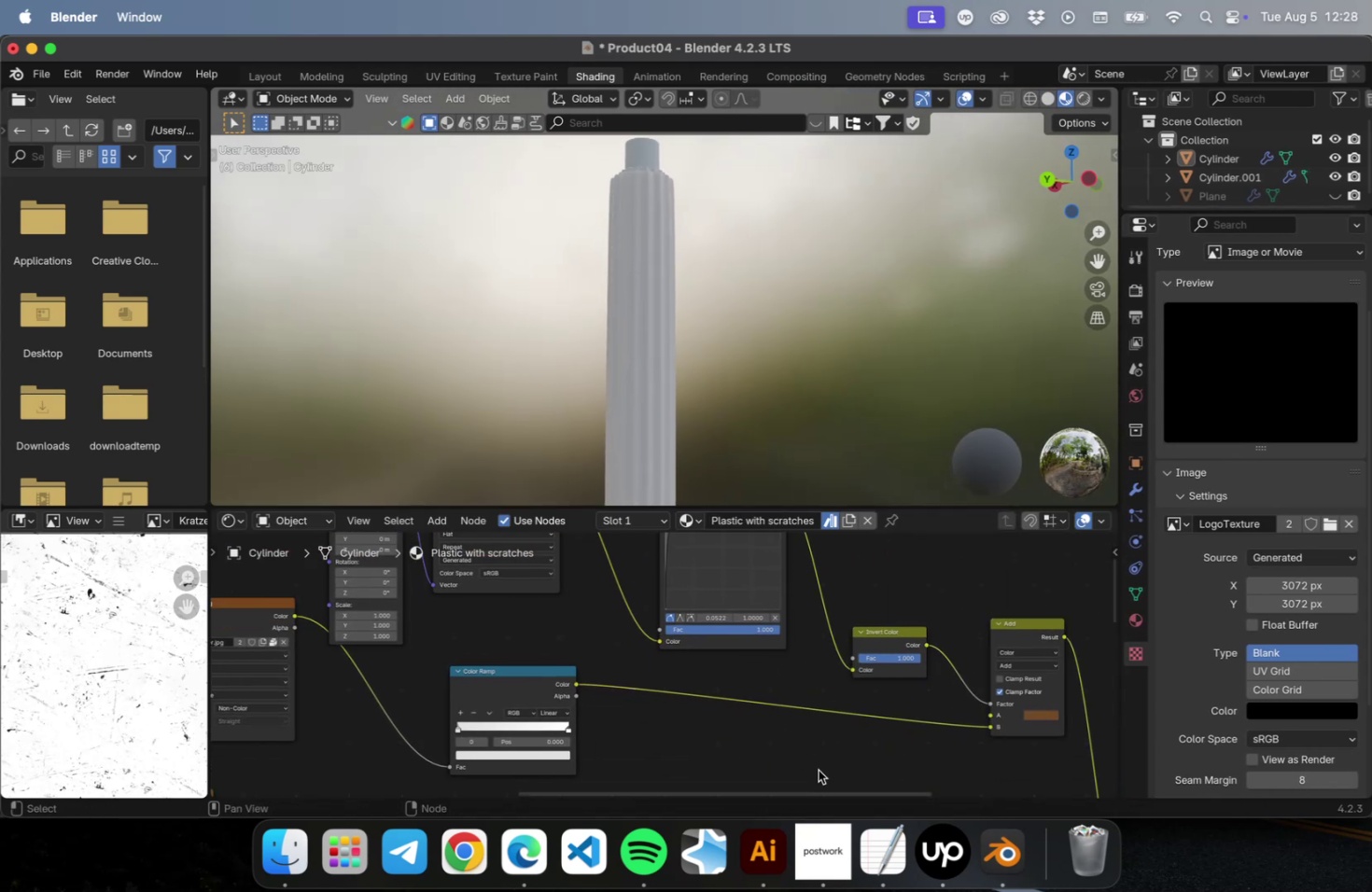 
double_click([814, 758])
 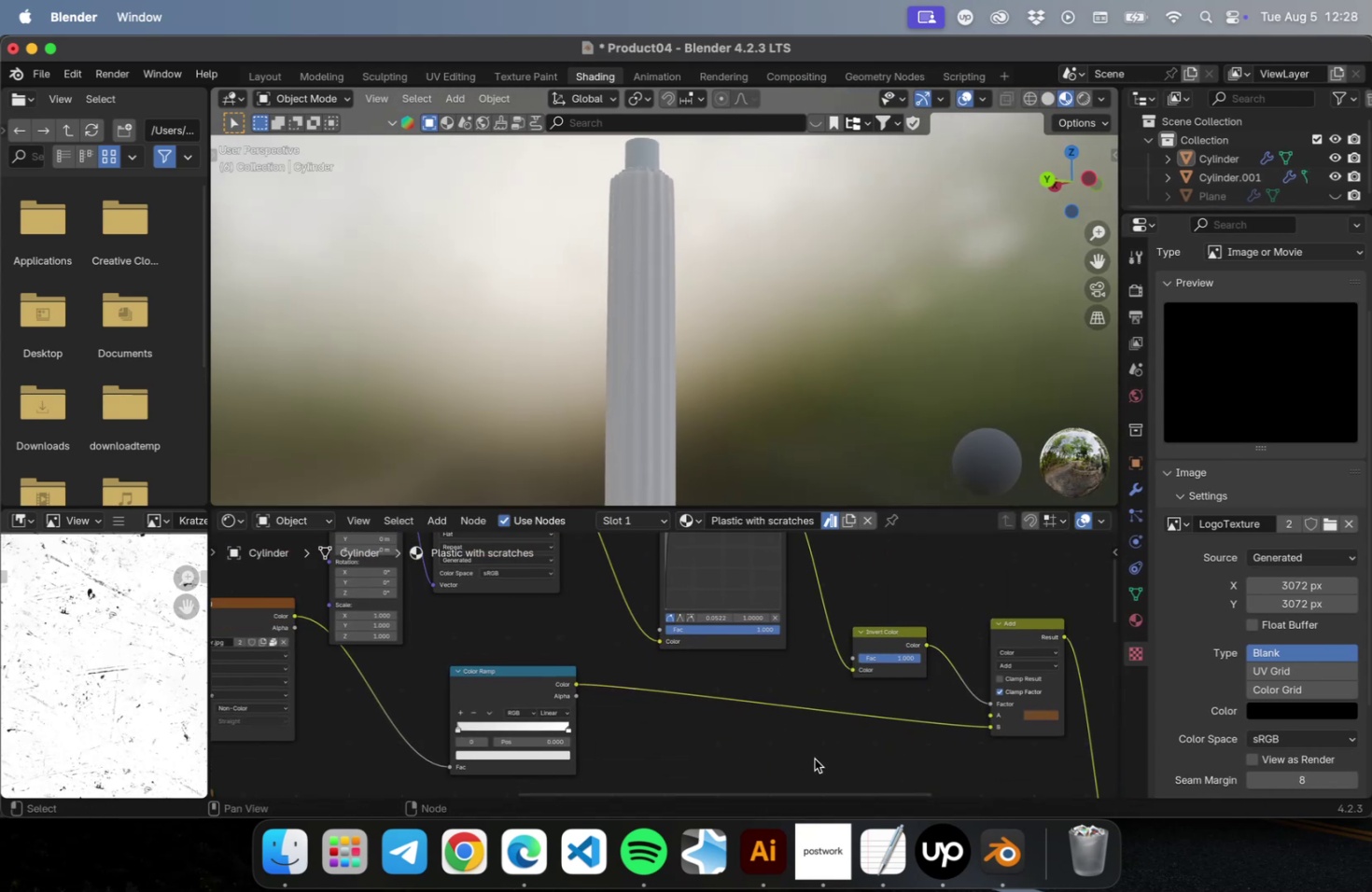 
key(Meta+CommandLeft)
 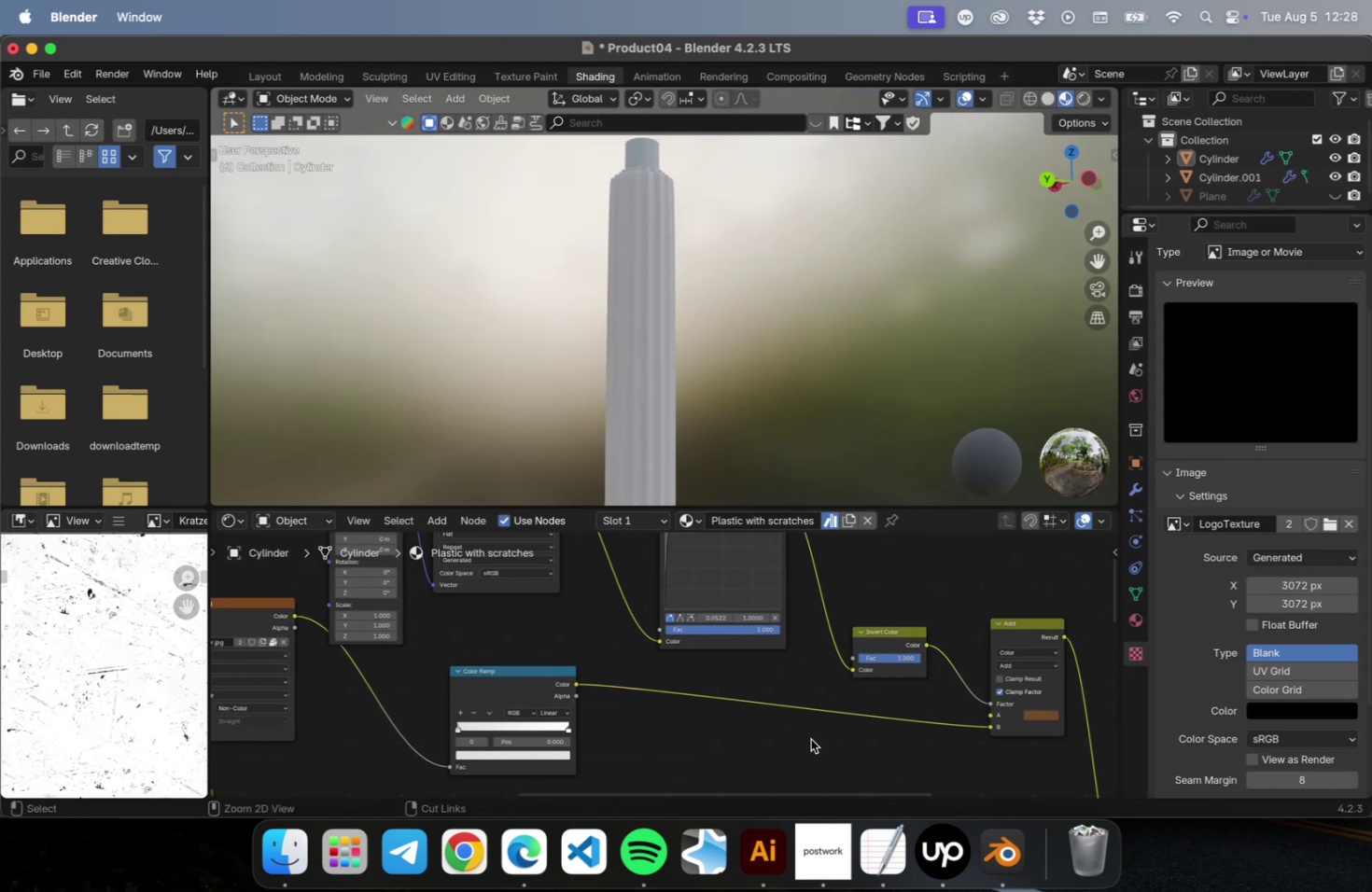 
key(Meta+S)
 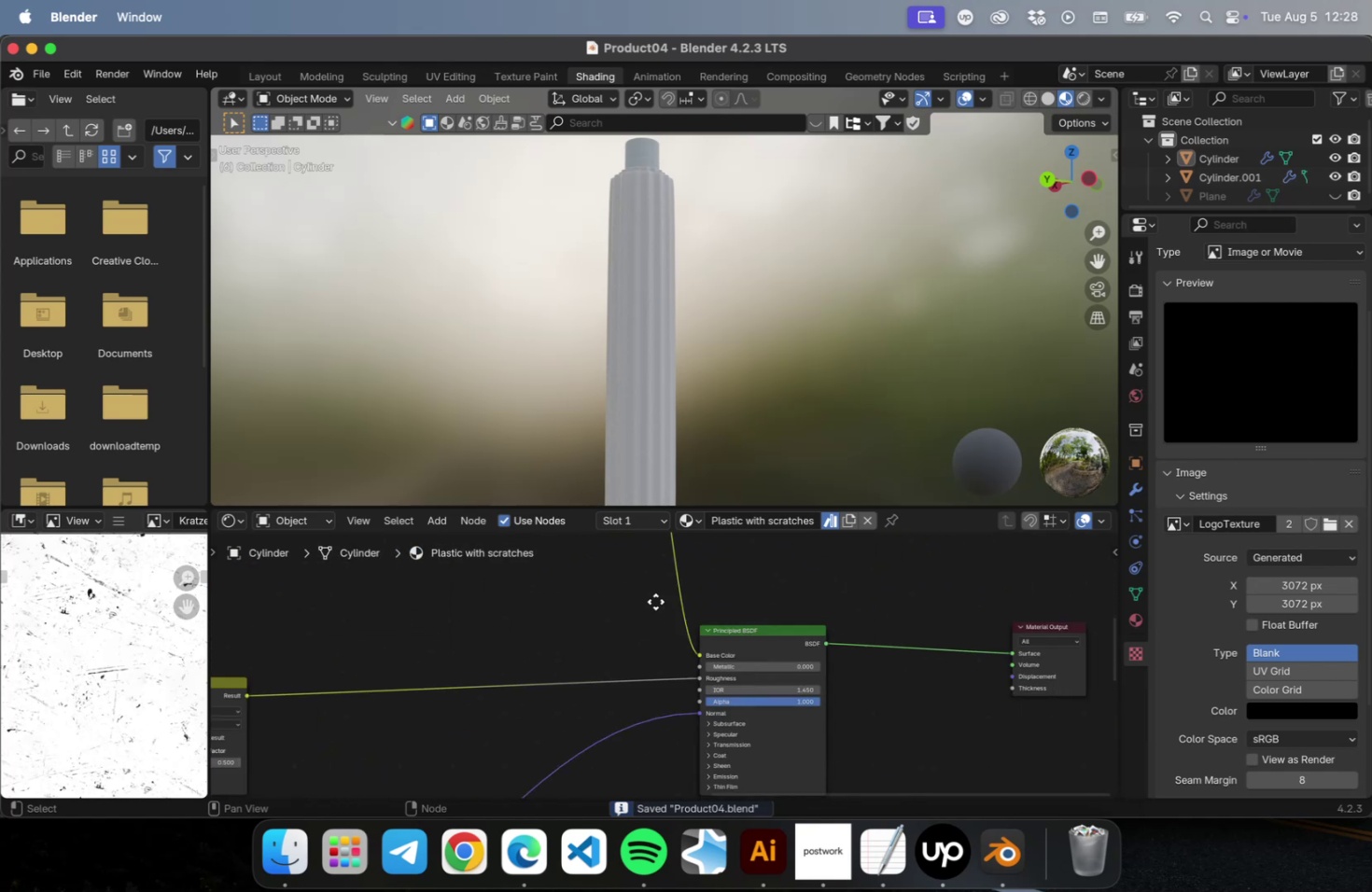 
left_click_drag(start_coordinate=[665, 615], to_coordinate=[777, 627])
 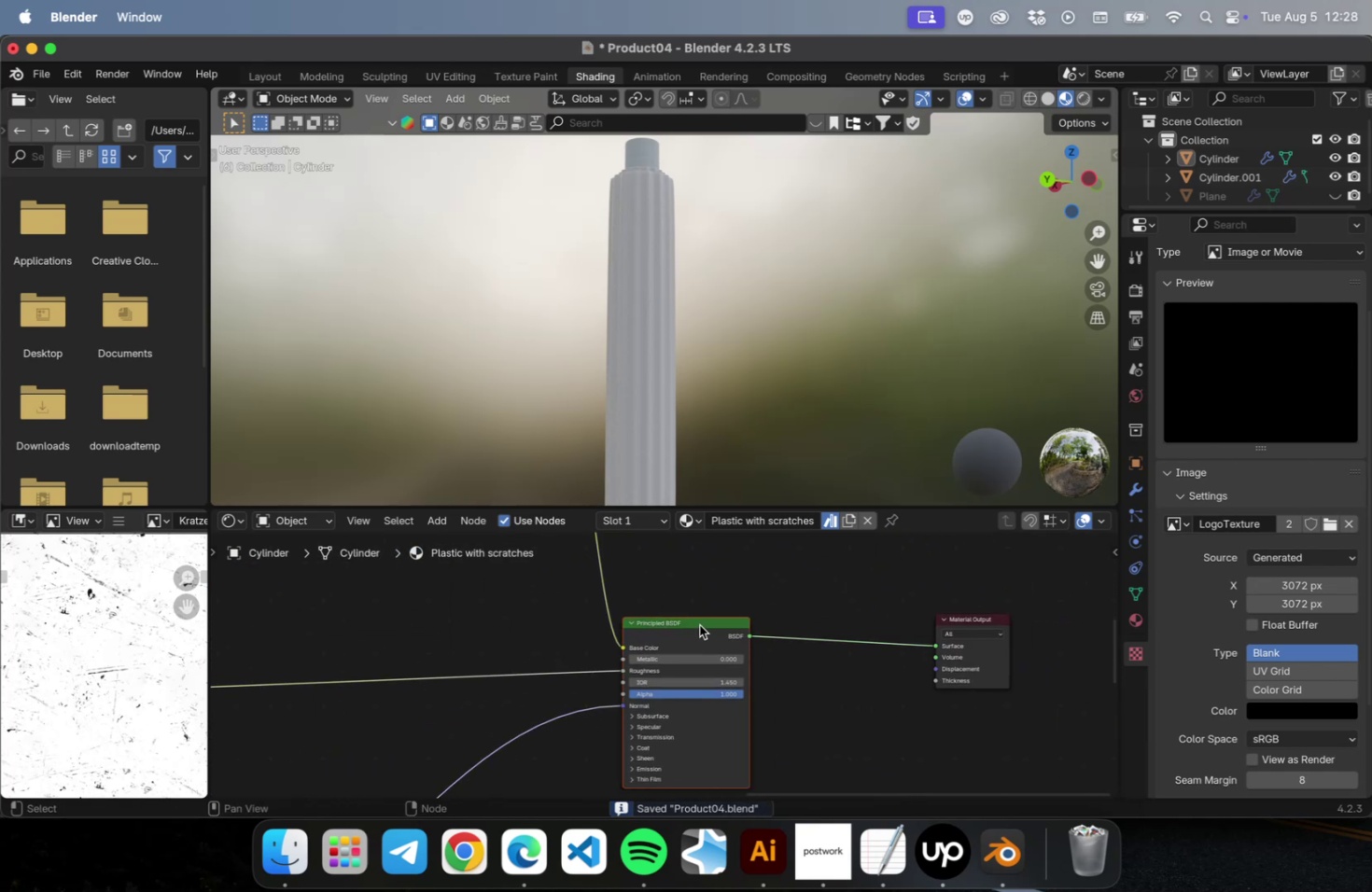 
left_click_drag(start_coordinate=[693, 624], to_coordinate=[801, 626])
 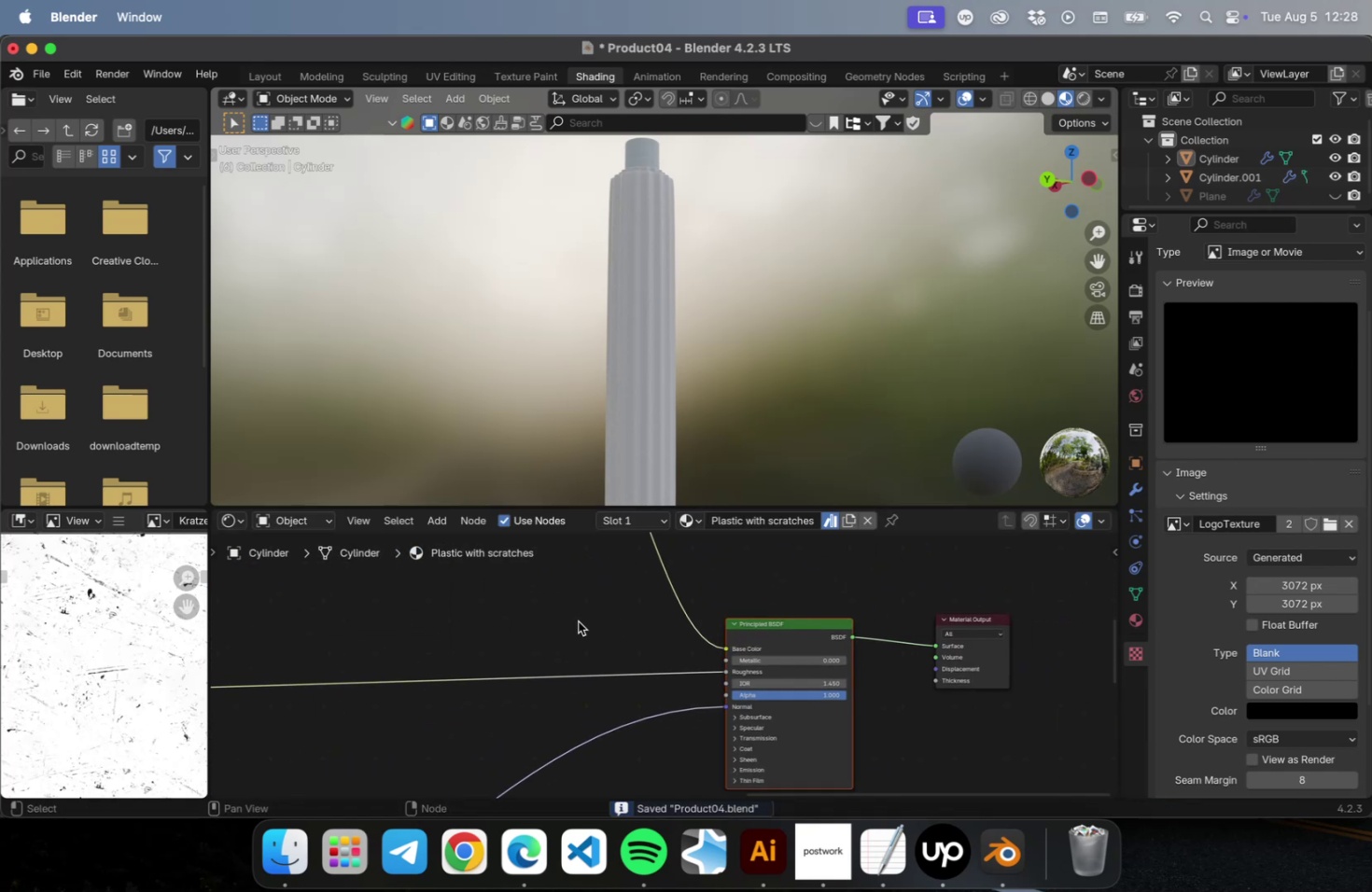 
left_click([578, 620])
 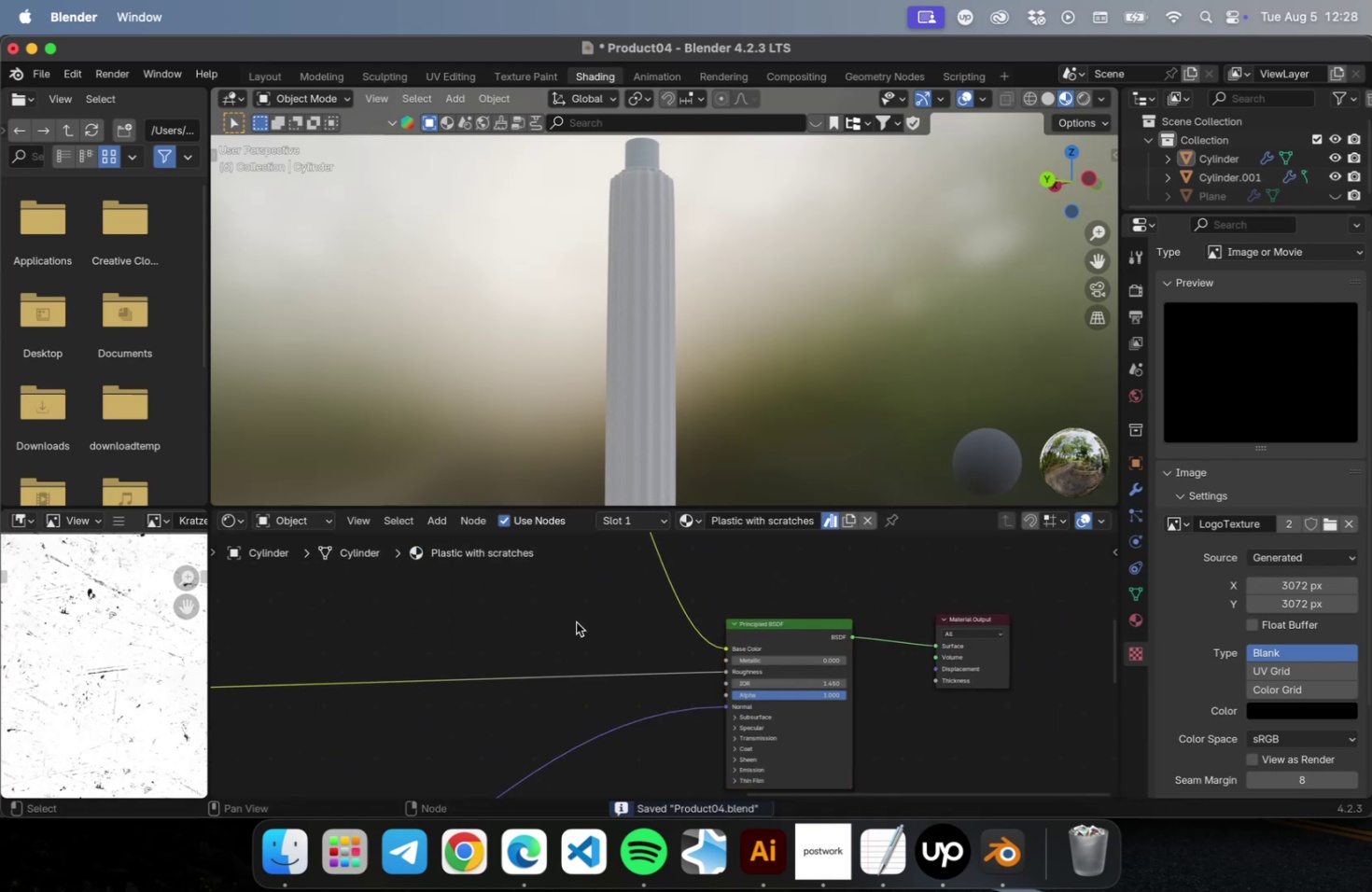 
key(Meta+CommandLeft)
 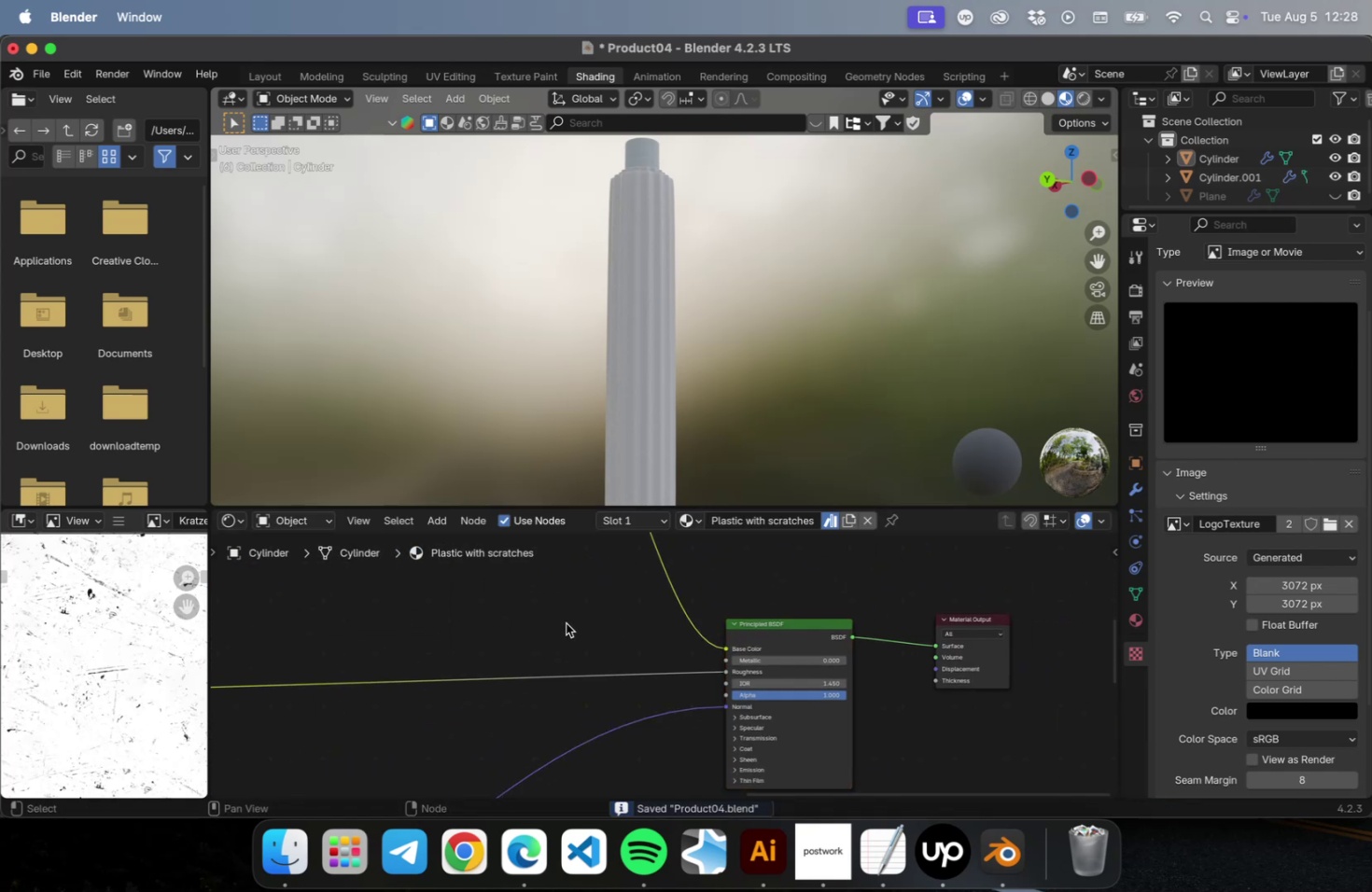 
key(Meta+S)
 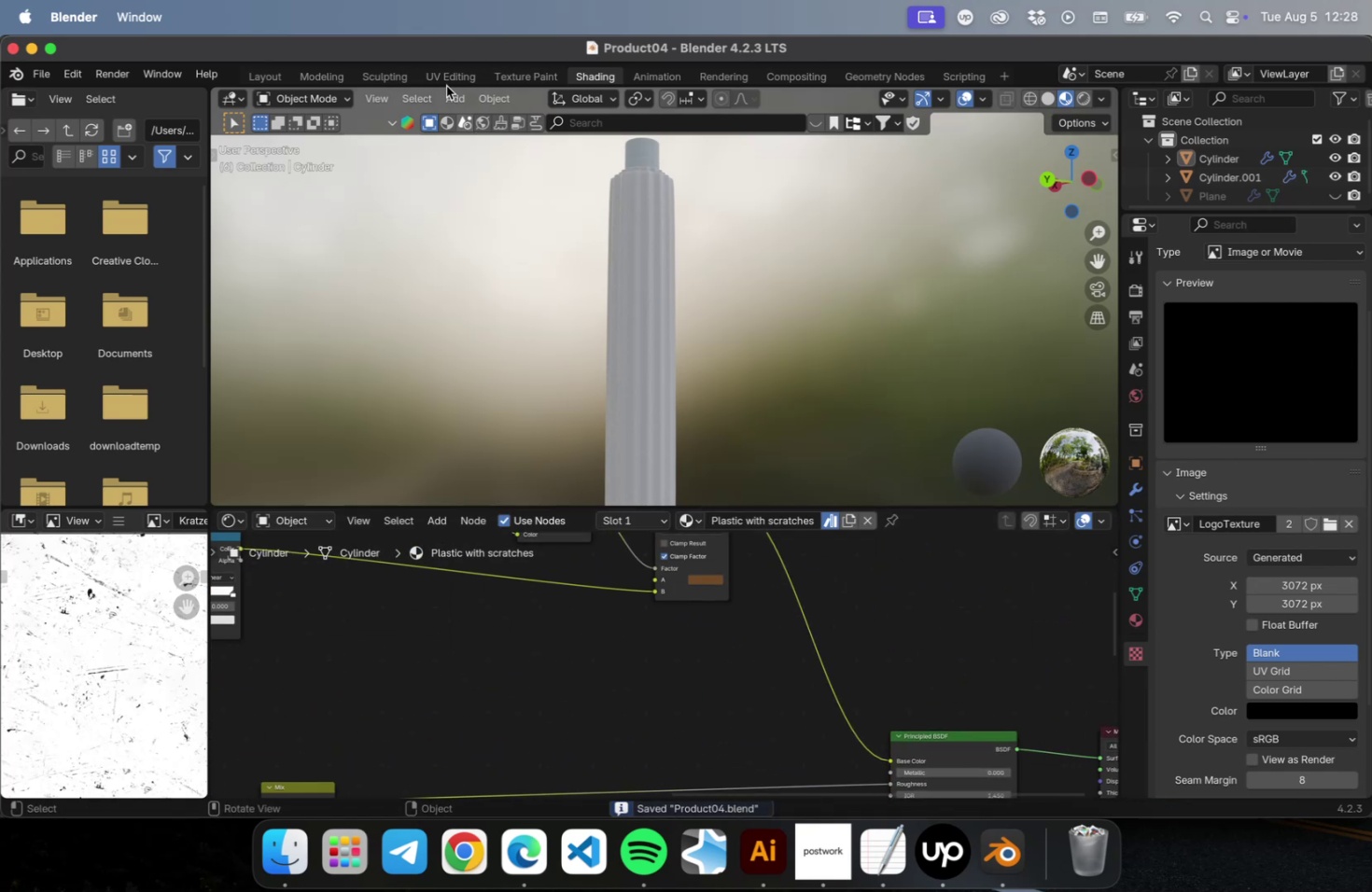 
left_click([434, 73])
 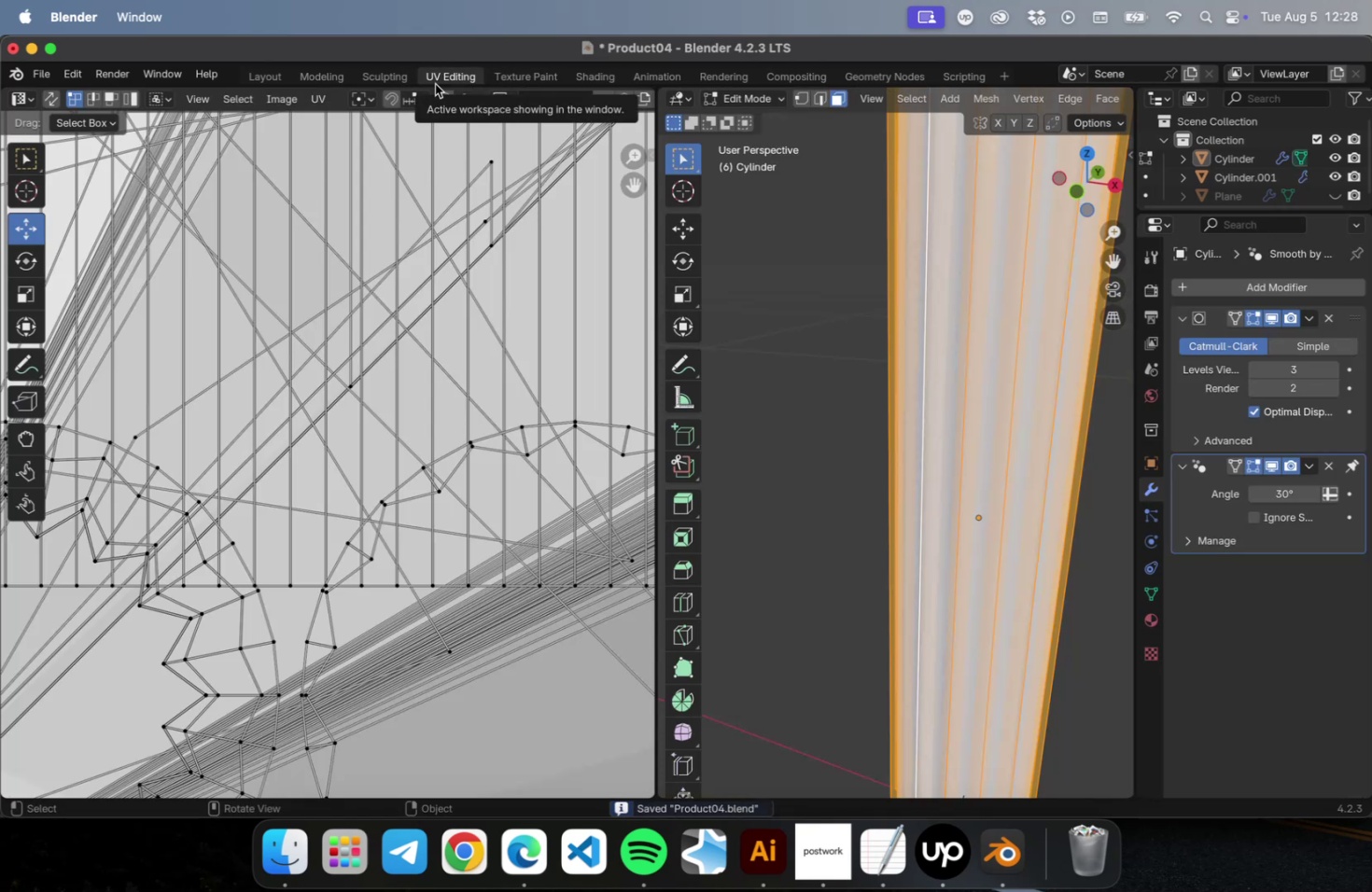 
scroll: coordinate [479, 391], scroll_direction: down, amount: 43.0
 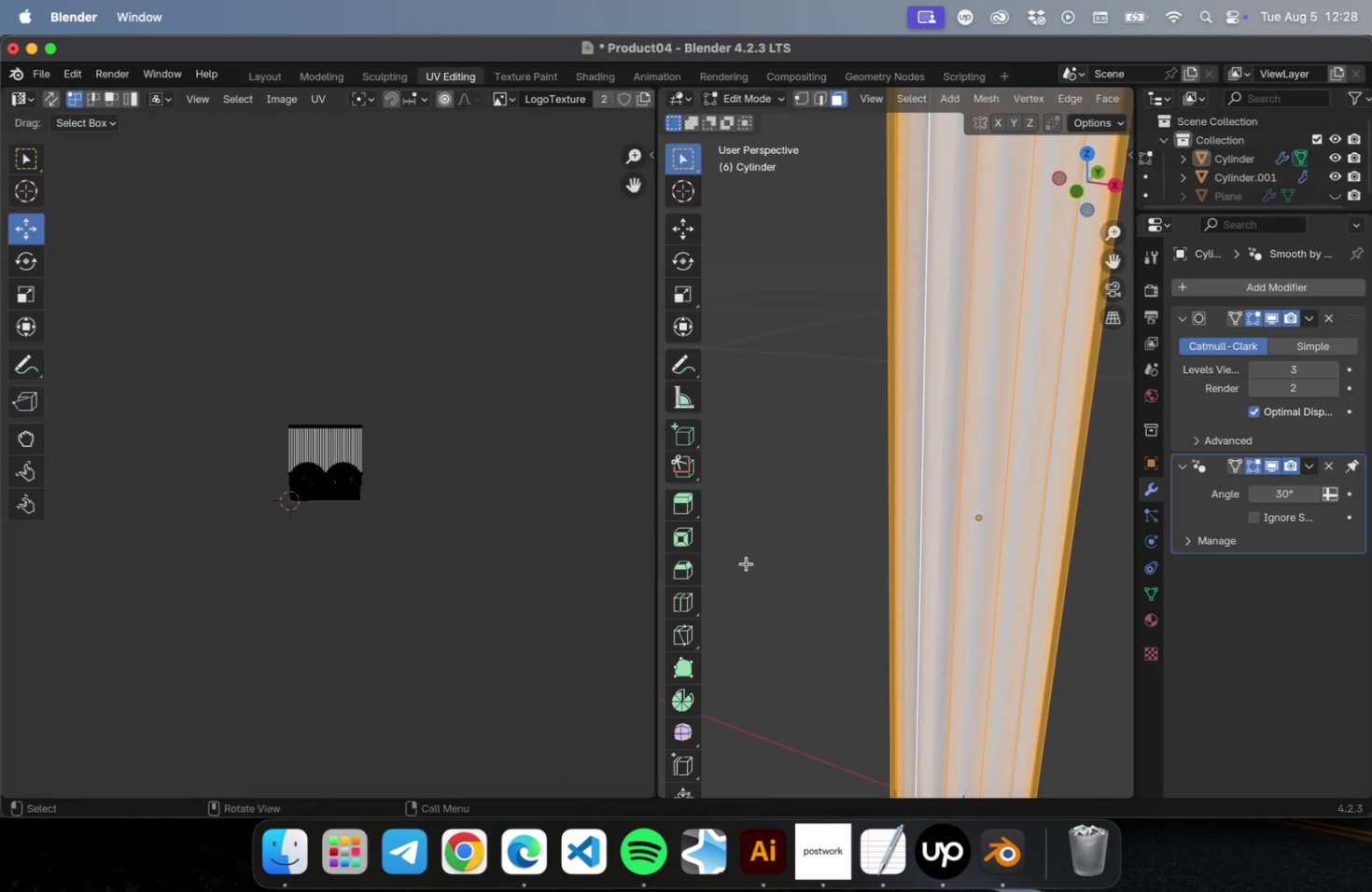 
scroll: coordinate [379, 440], scroll_direction: up, amount: 22.0
 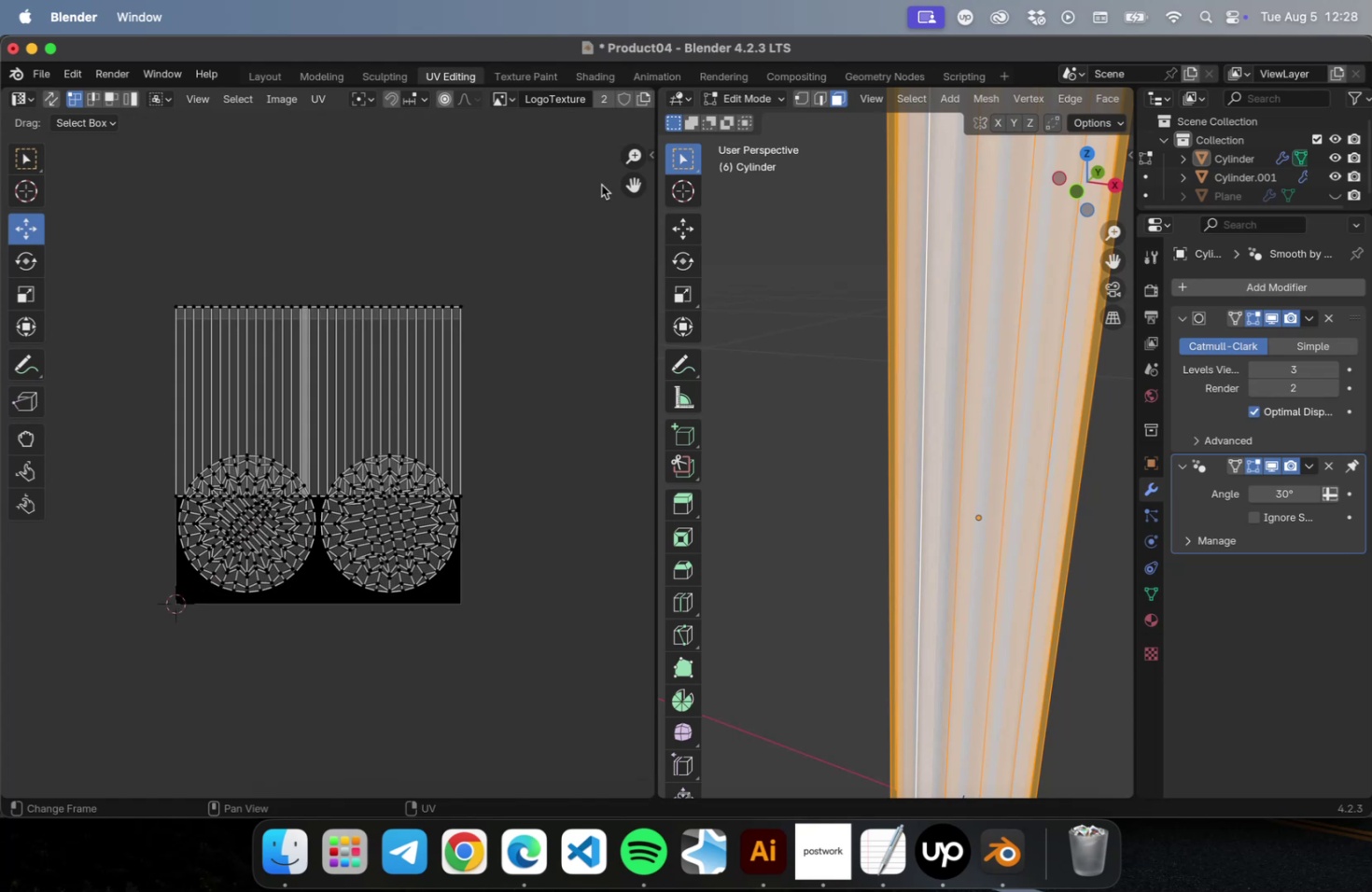 
scroll: coordinate [827, 432], scroll_direction: down, amount: 5.0
 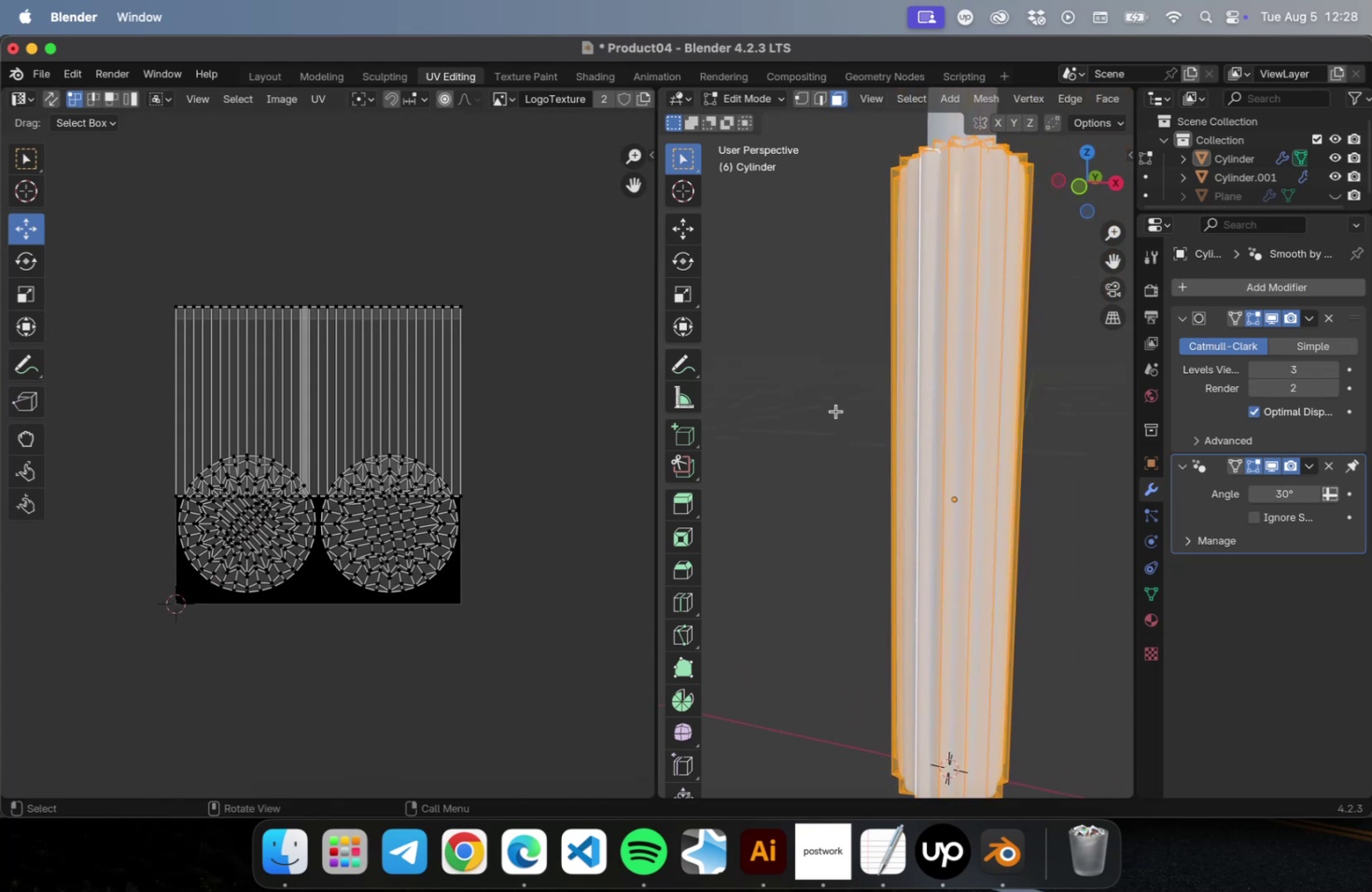 
key(NumLock)
 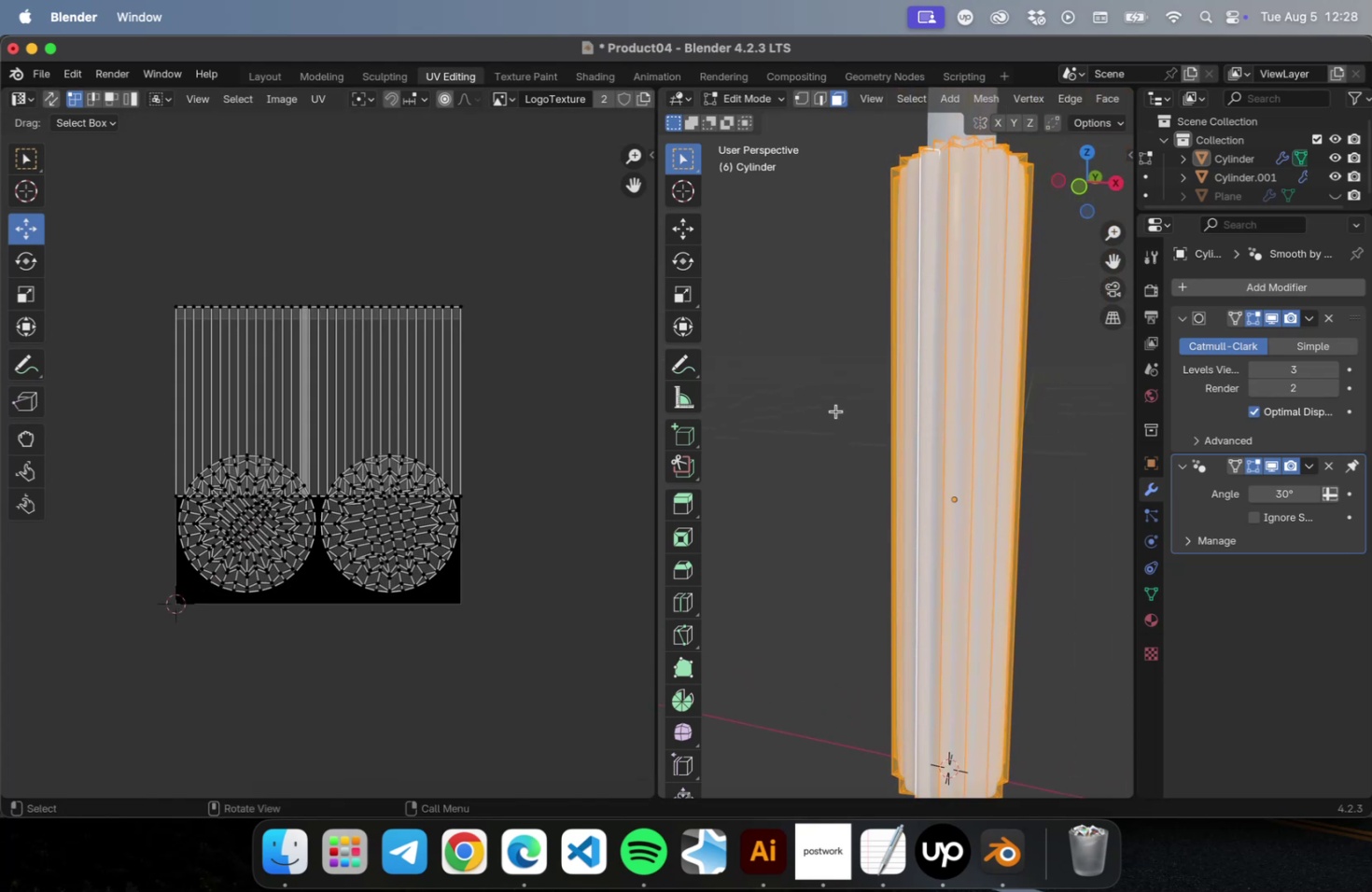 
key(Numpad1)
 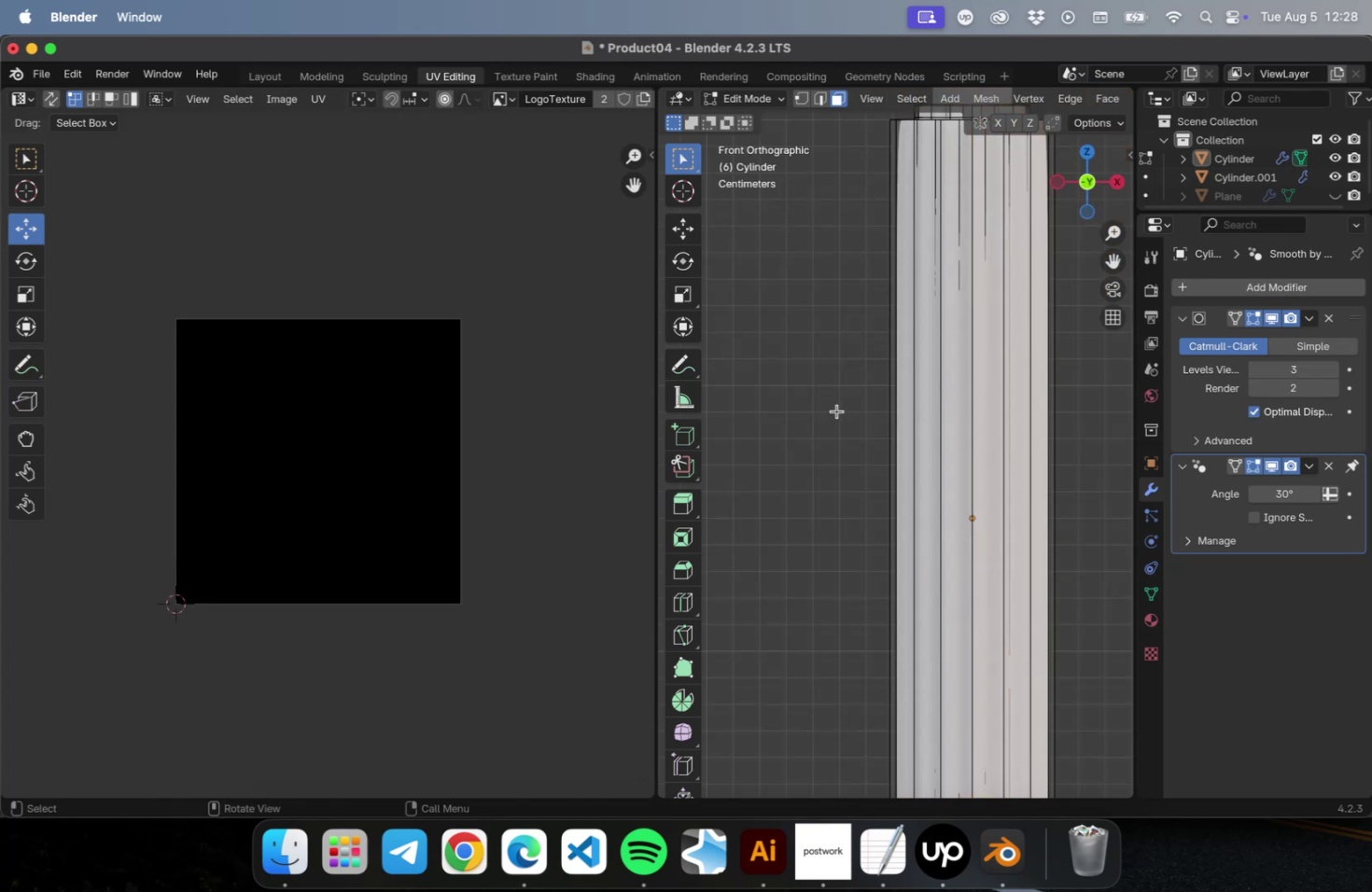 
hold_key(key=ShiftLeft, duration=0.58)
 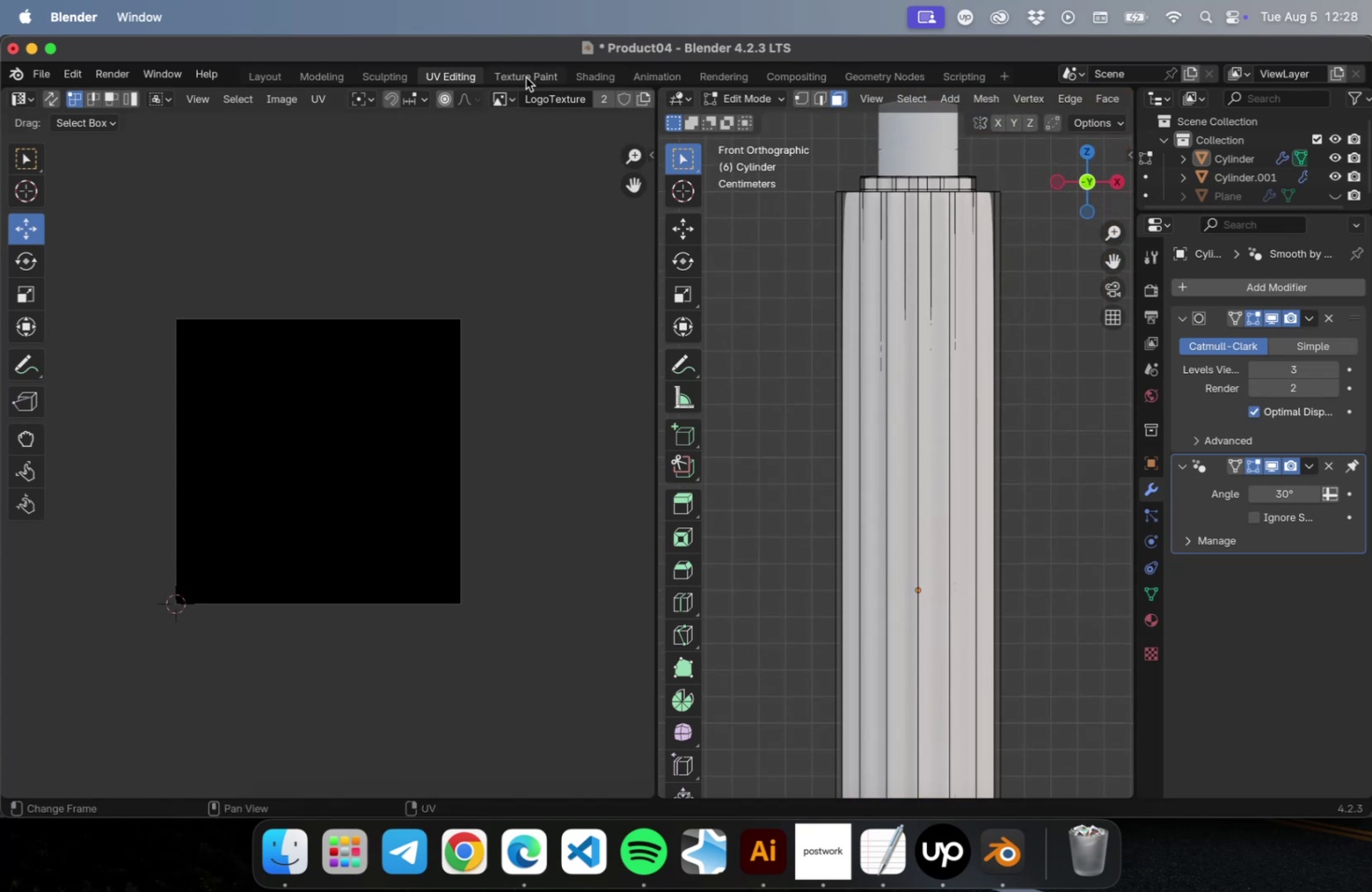 
left_click([524, 74])
 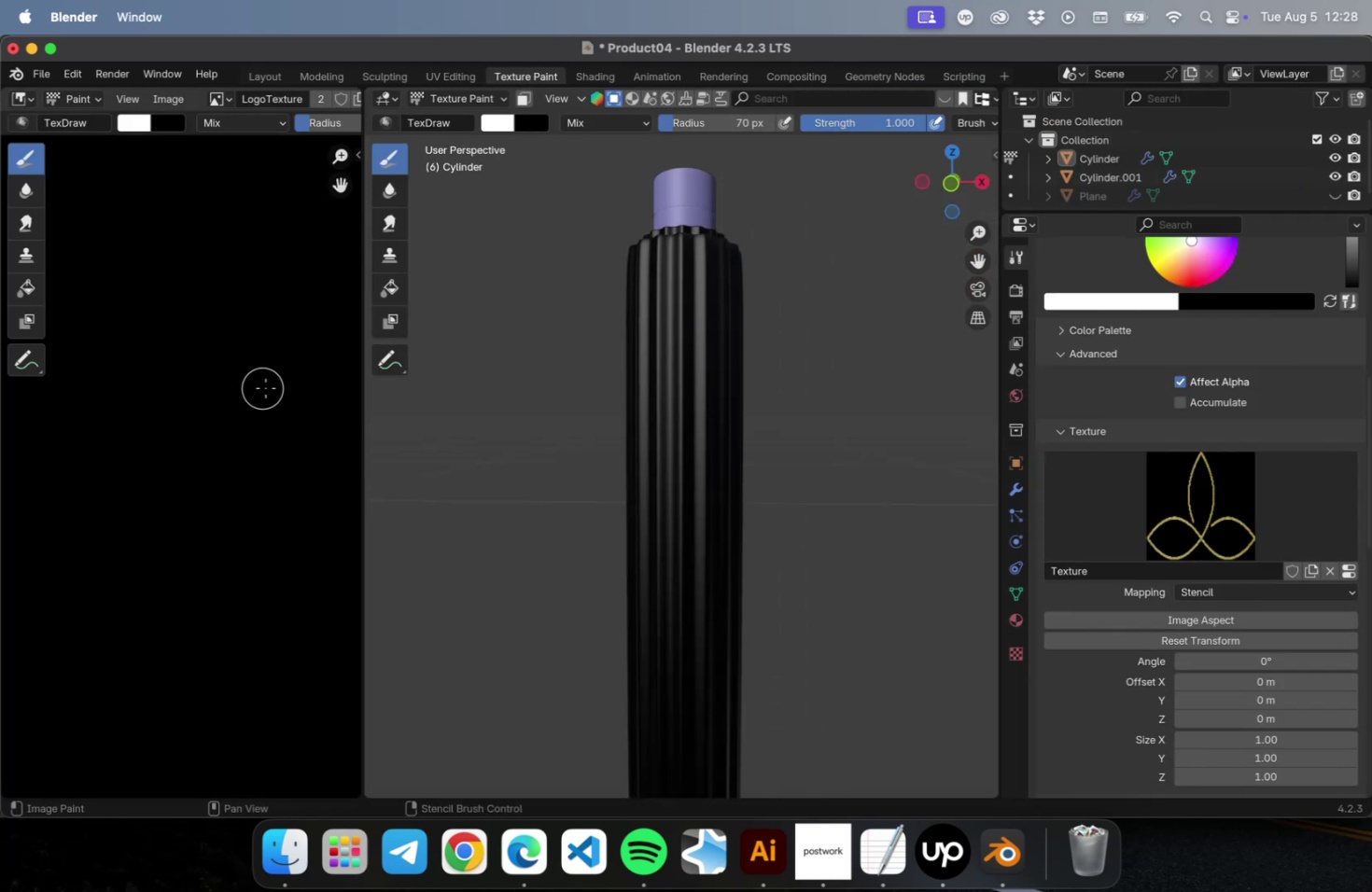 
scroll: coordinate [286, 433], scroll_direction: down, amount: 24.0
 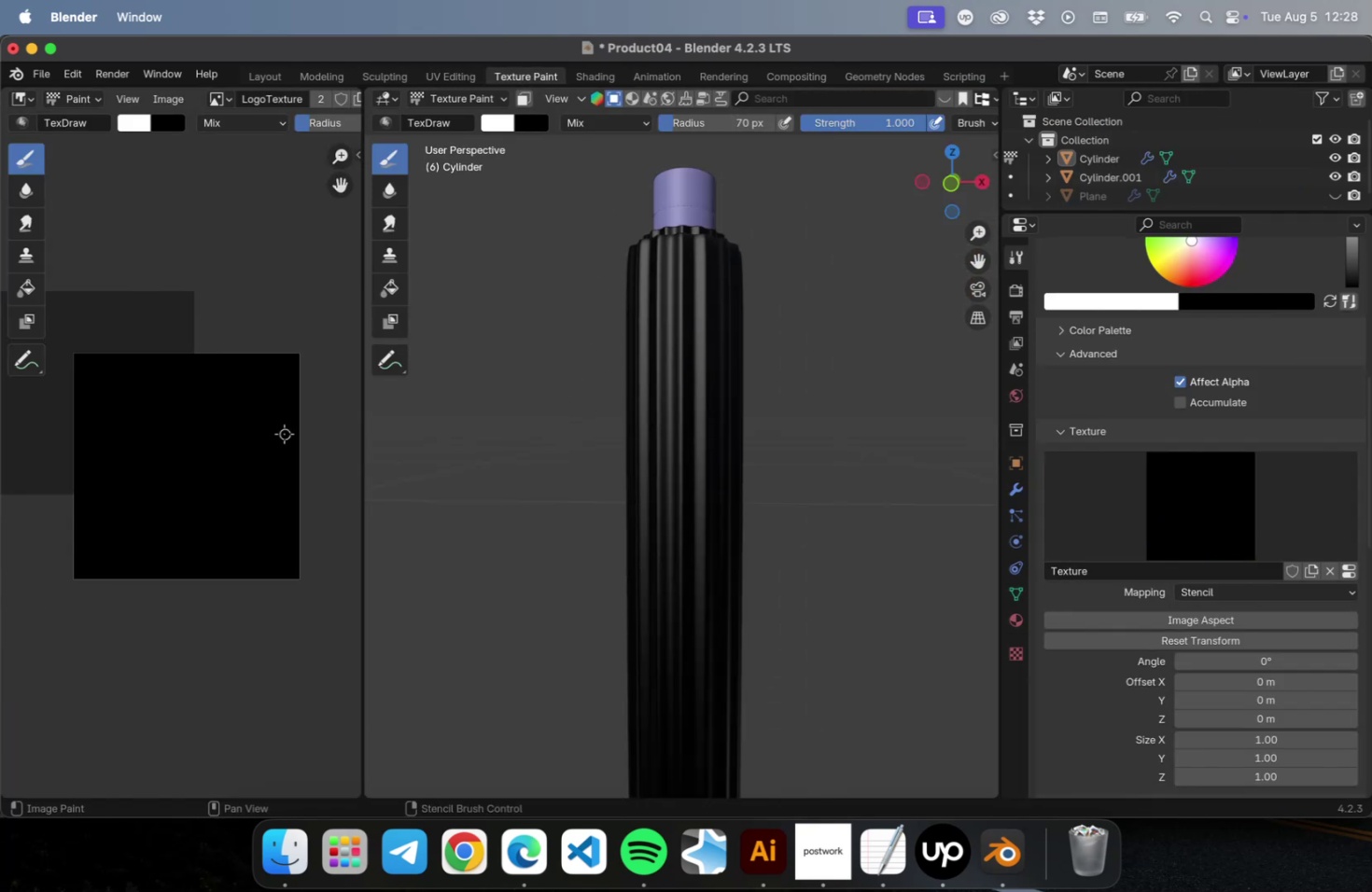 
key(Shift+ShiftLeft)
 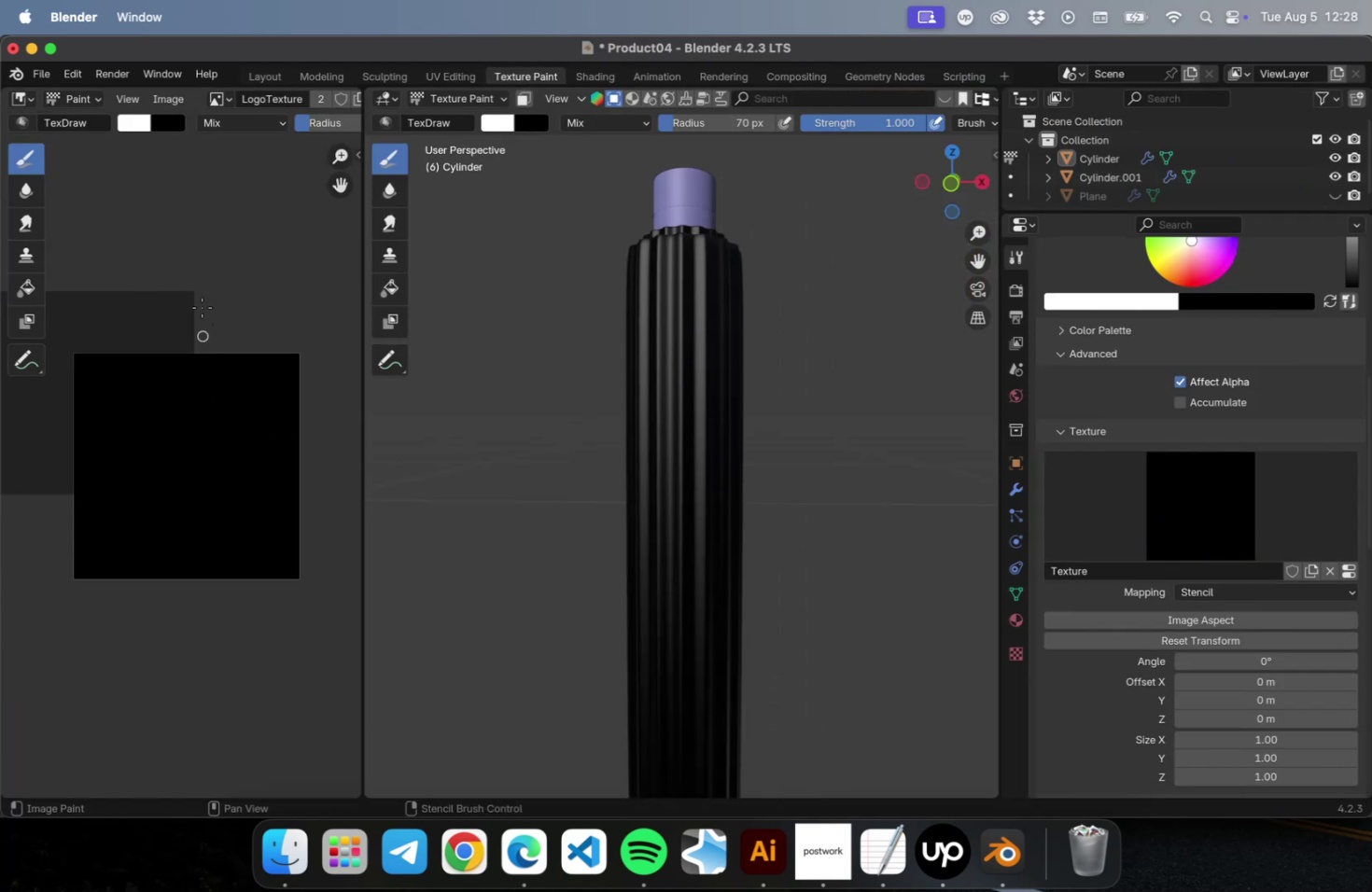 
hold_key(key=ShiftLeft, duration=1.08)
 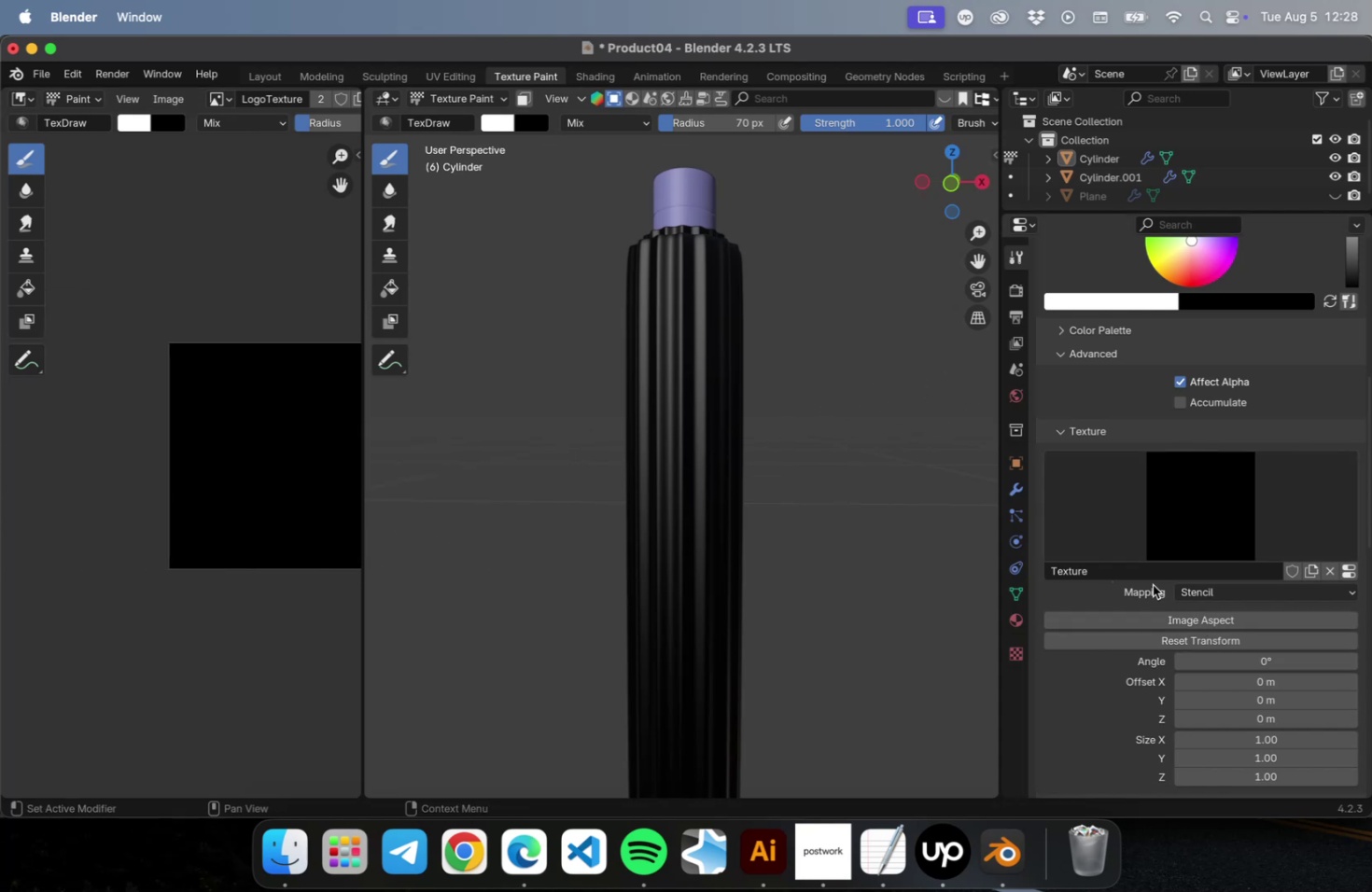 
wait(5.74)
 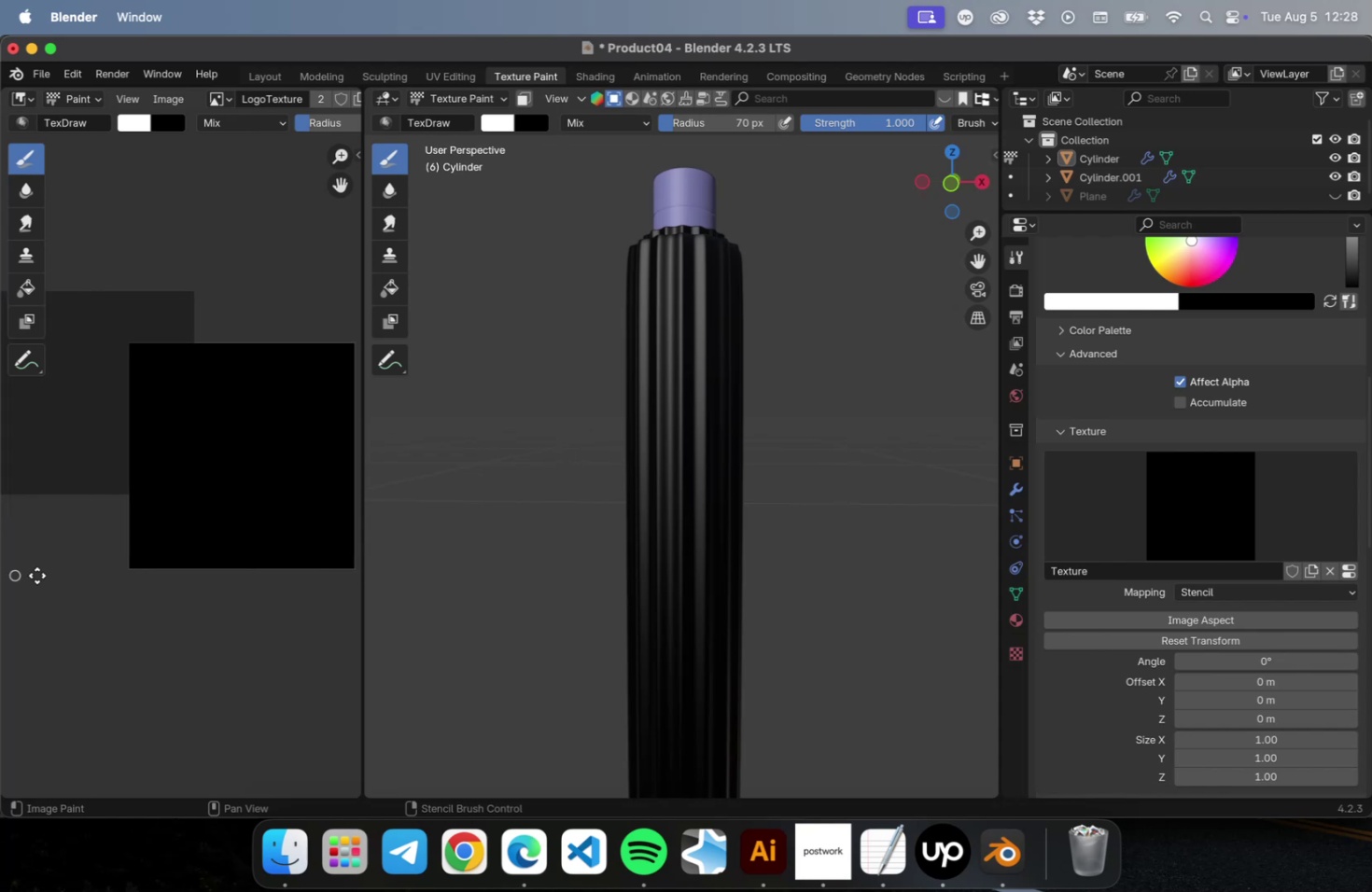 
scroll: coordinate [1118, 704], scroll_direction: down, amount: 22.0
 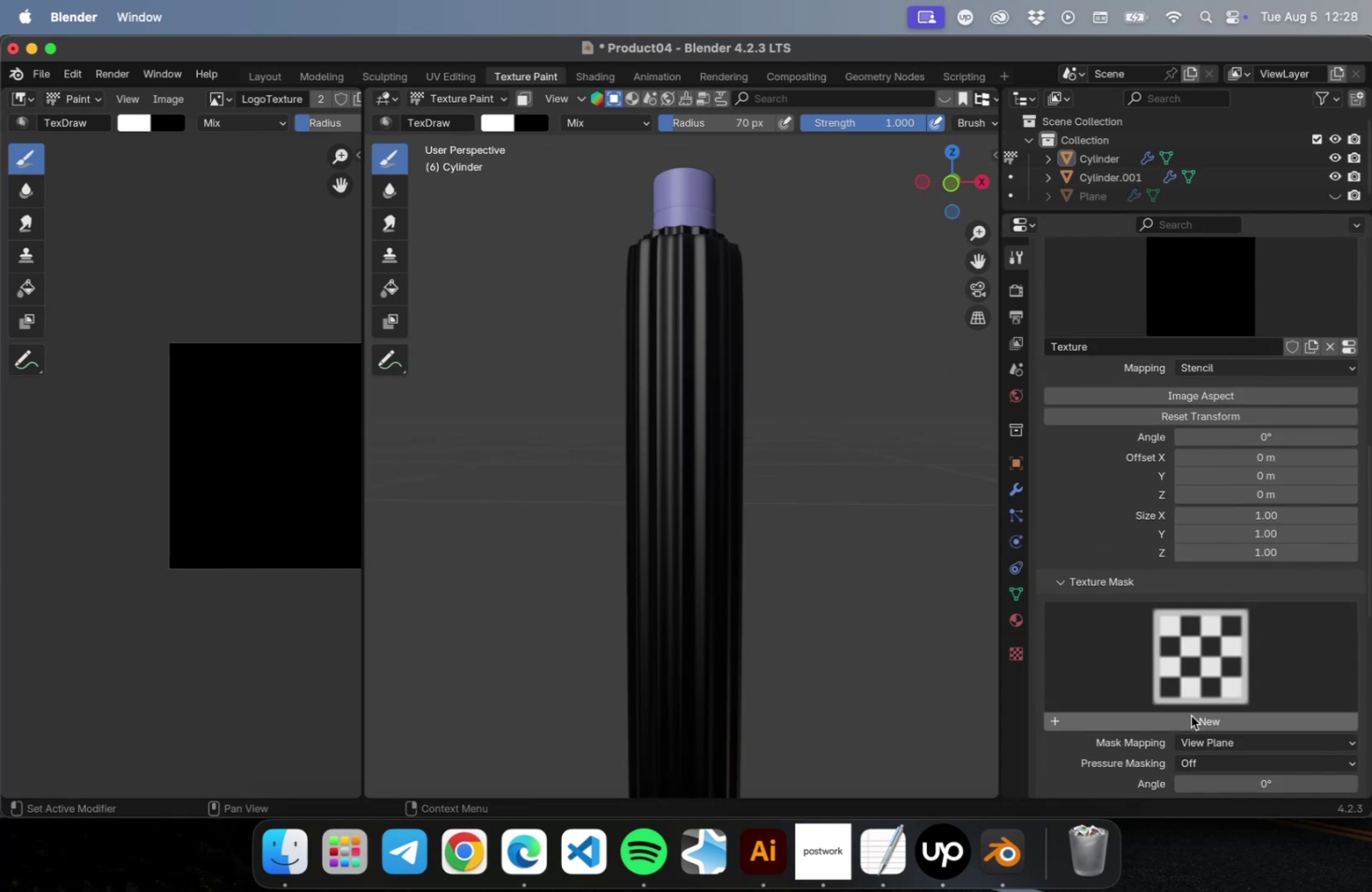 
left_click([1190, 718])
 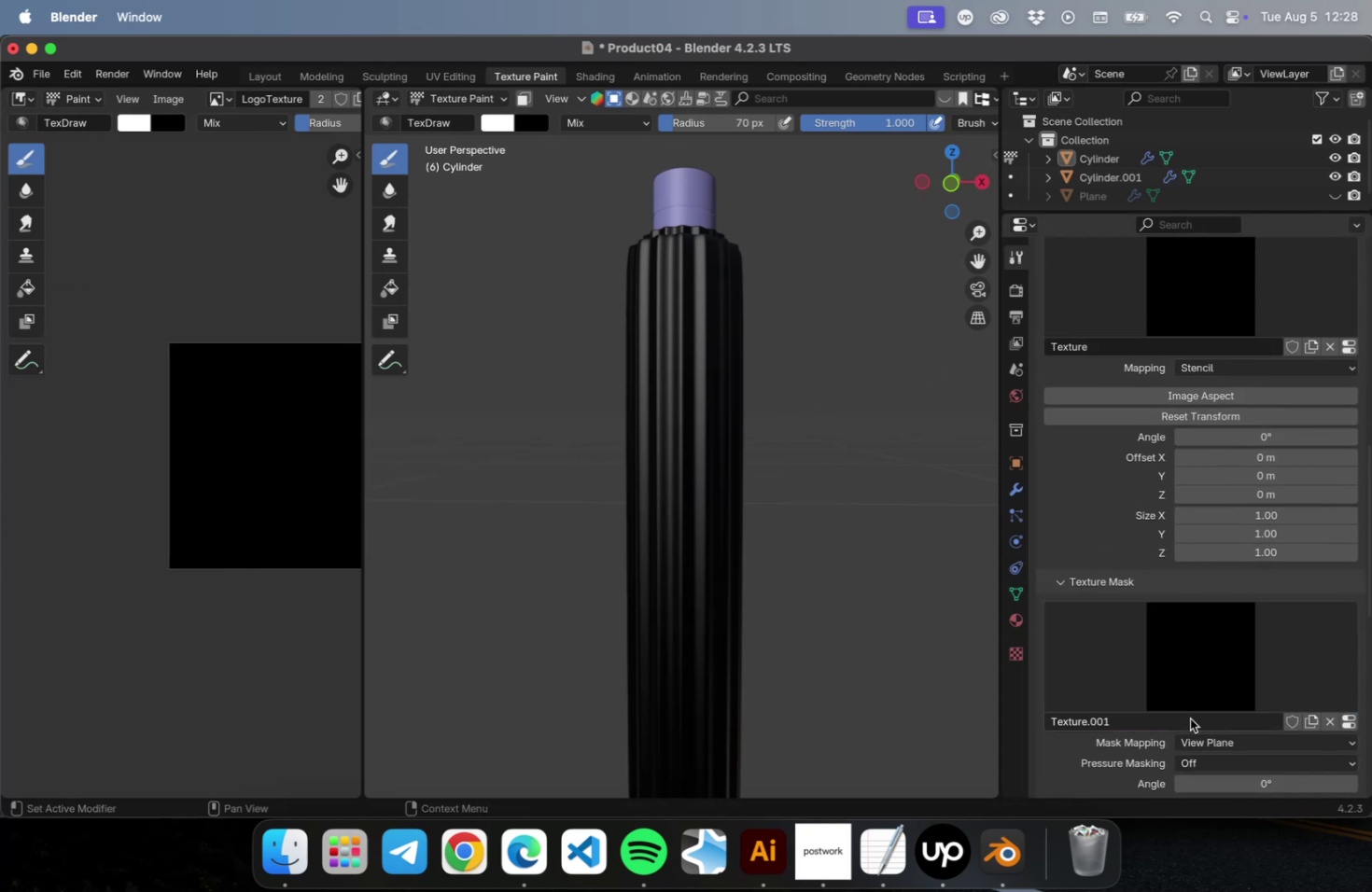 
left_click([1186, 718])
 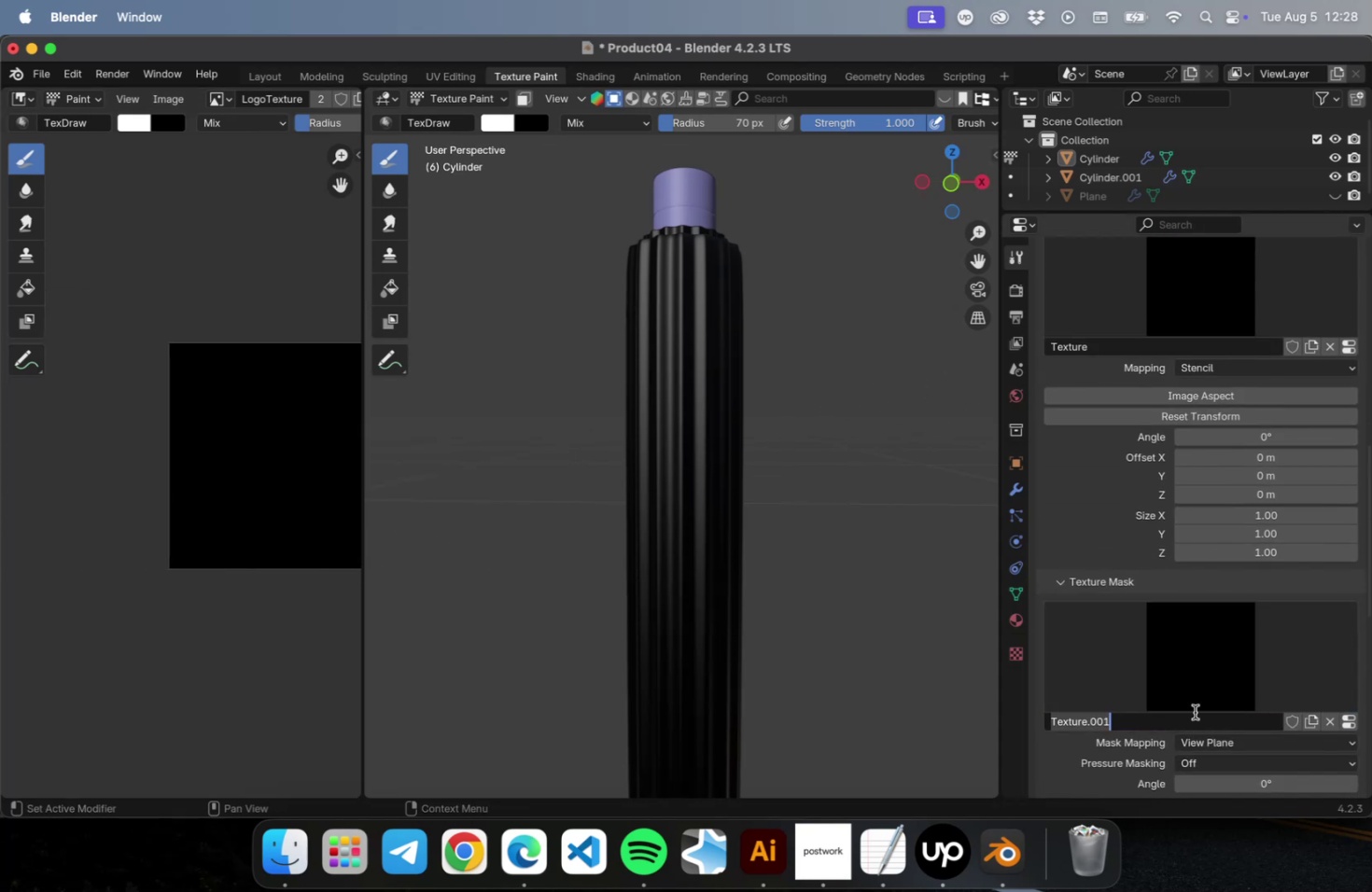 
key(Delete)
 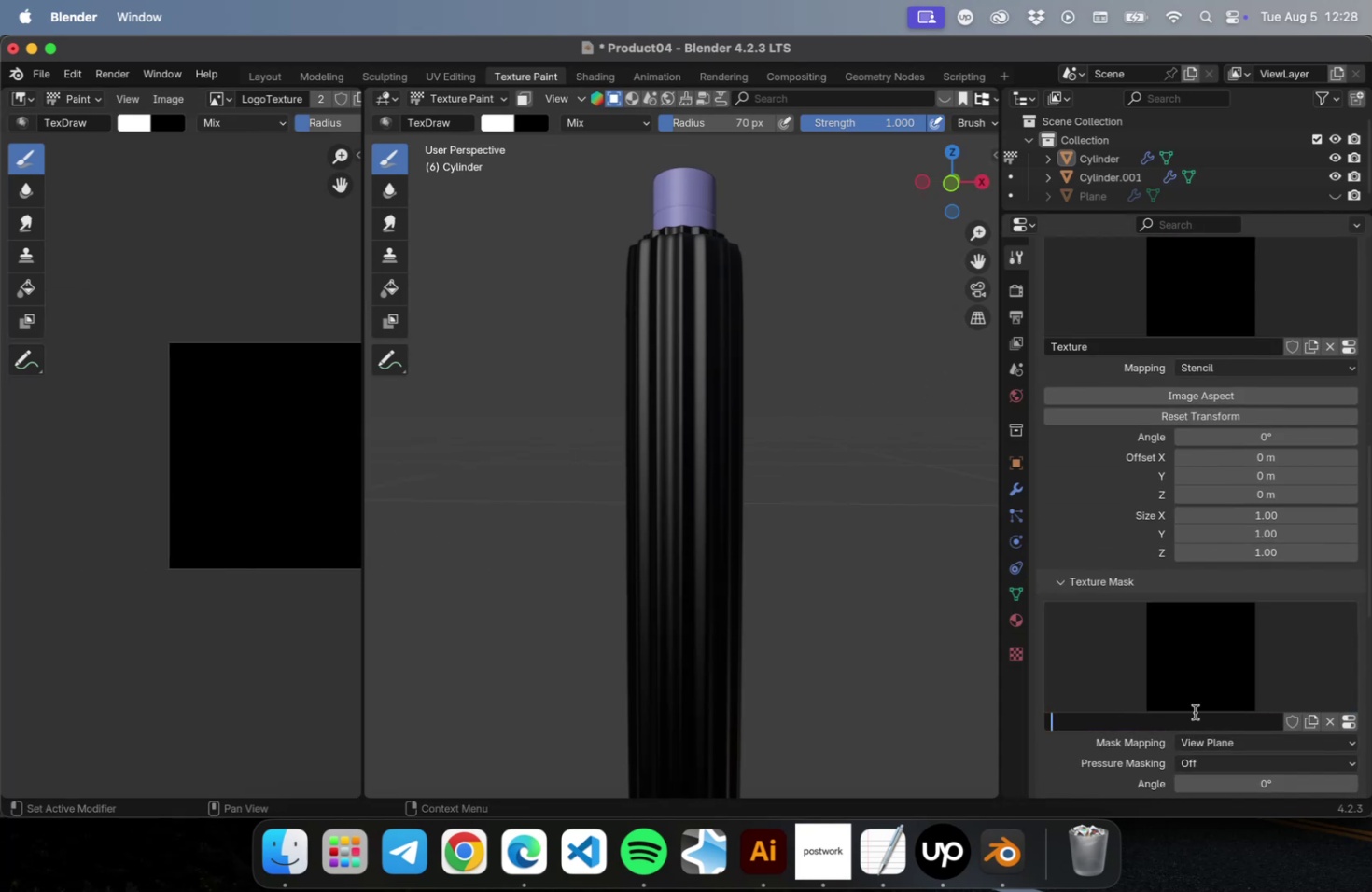 
scroll: coordinate [1157, 723], scroll_direction: down, amount: 15.0
 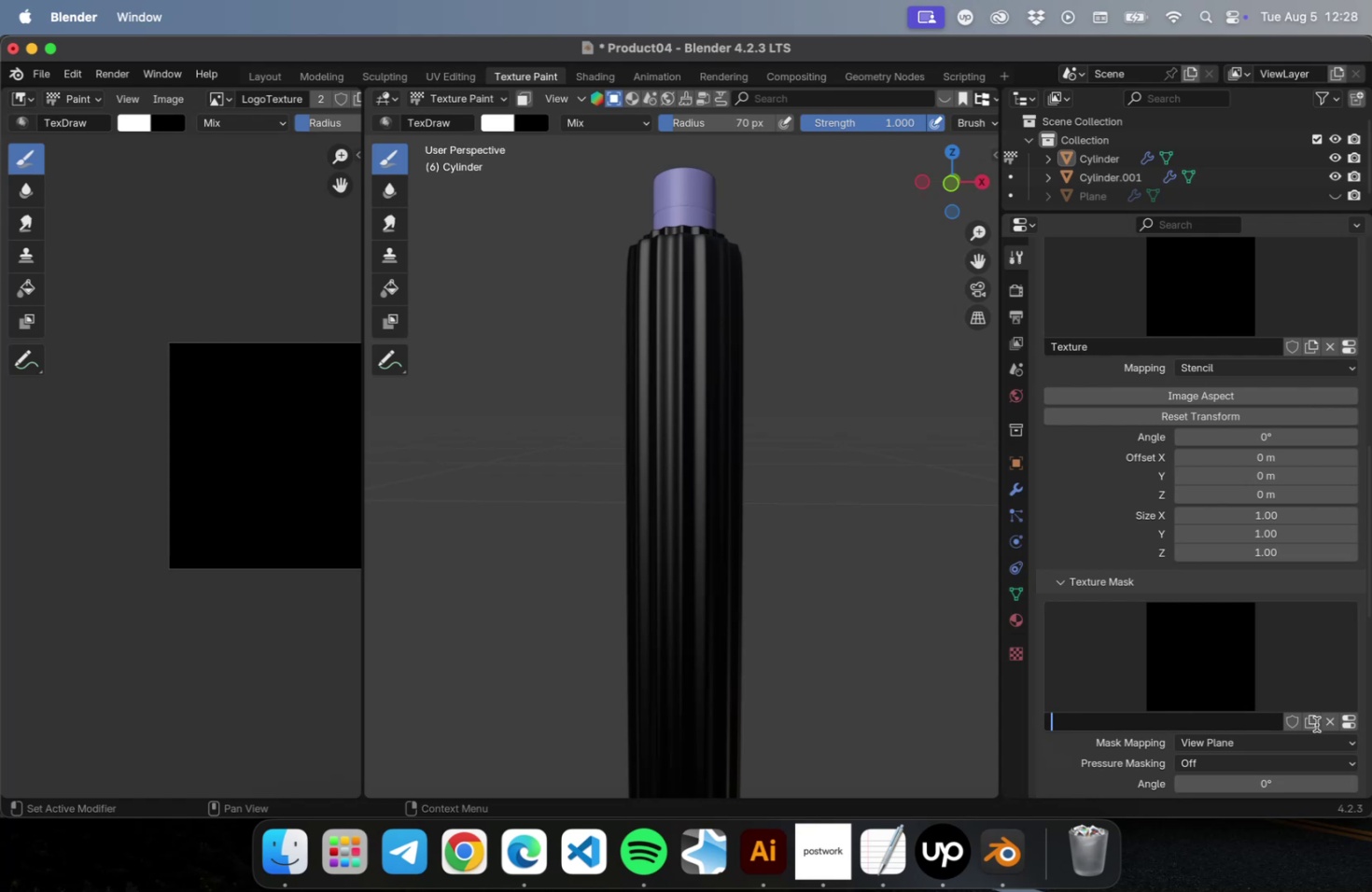 
left_click([1330, 719])
 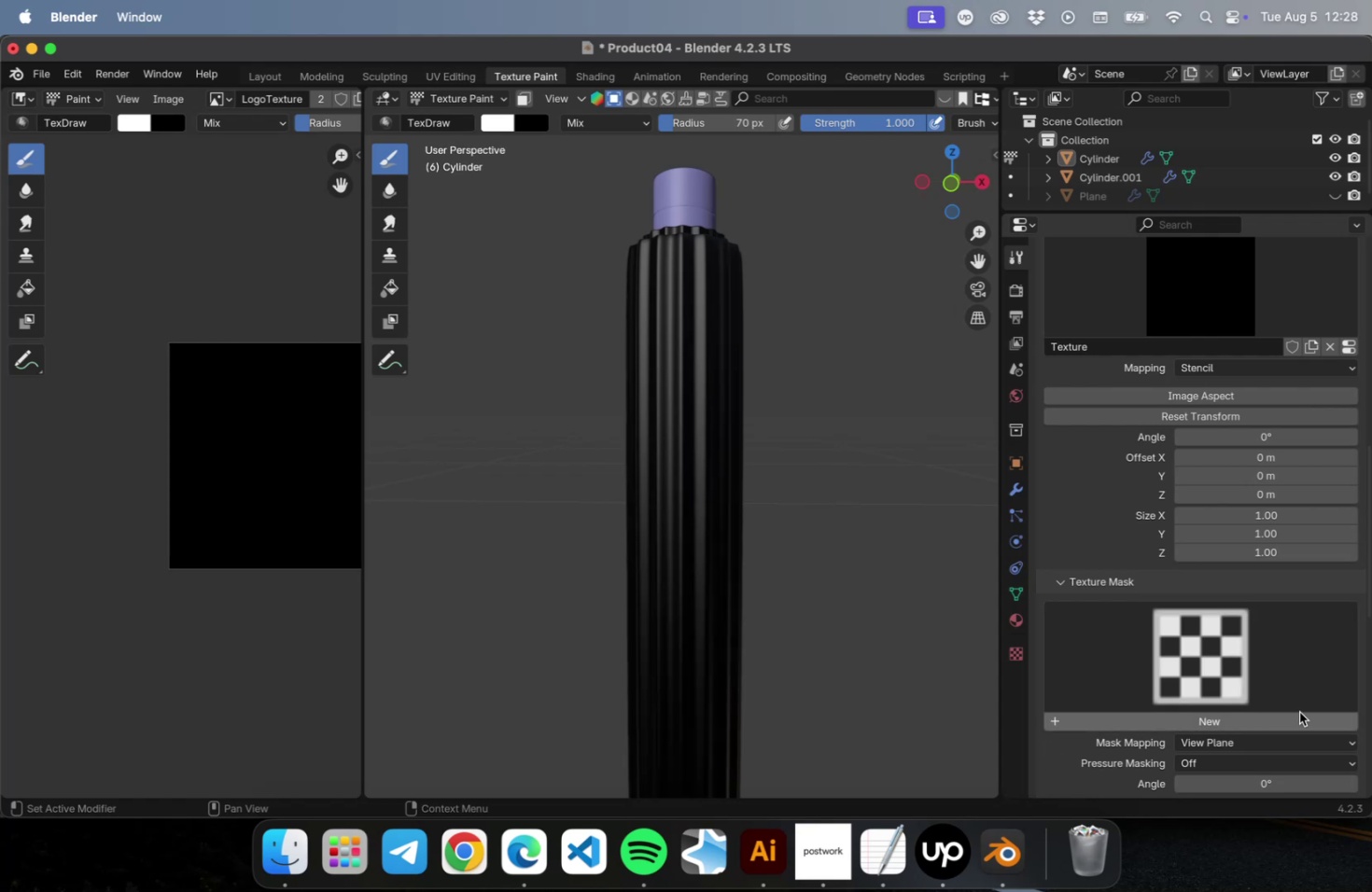 
scroll: coordinate [1105, 599], scroll_direction: down, amount: 15.0
 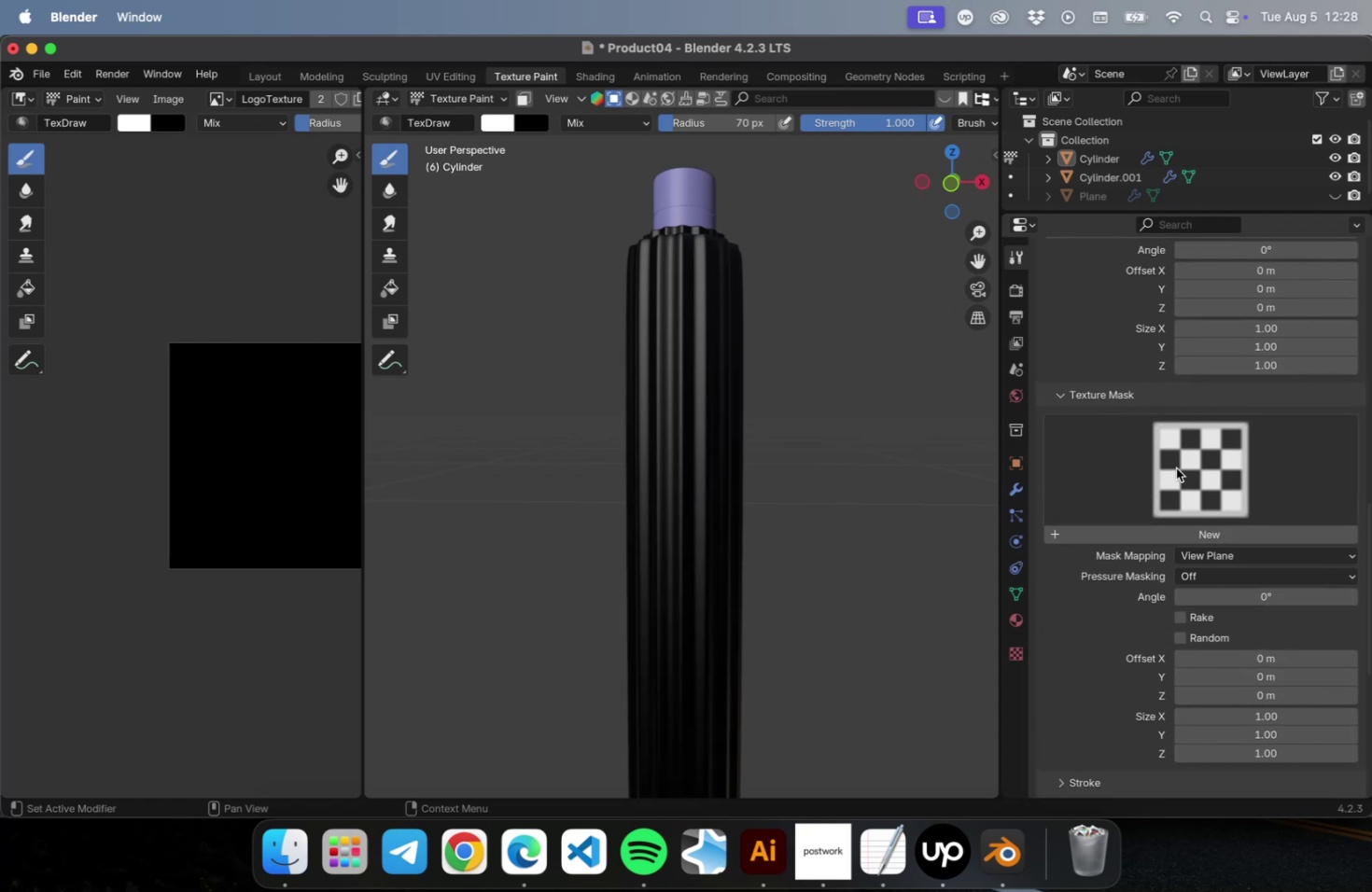 
left_click([1175, 467])
 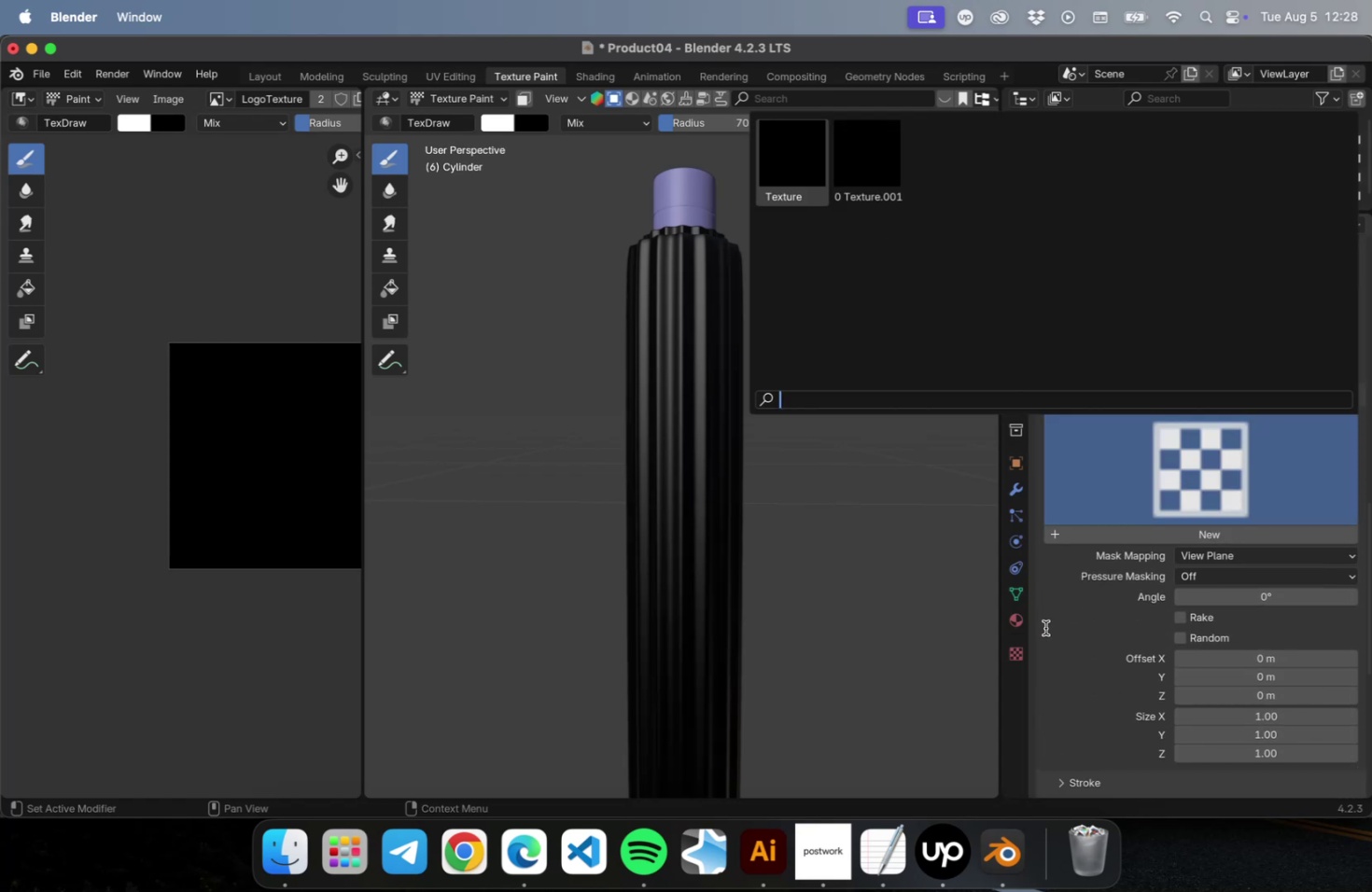 
left_click([1087, 637])
 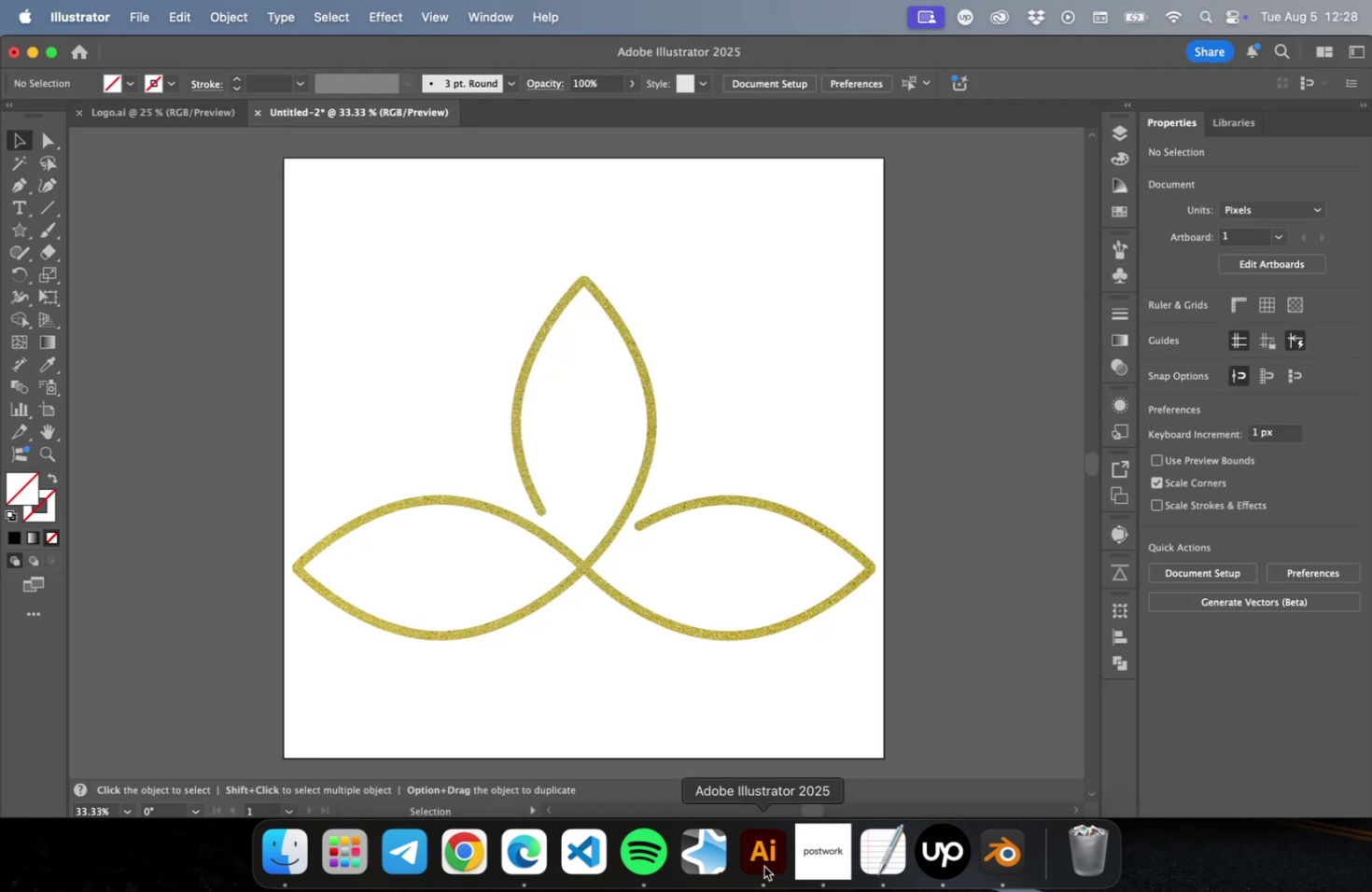 
wait(6.23)
 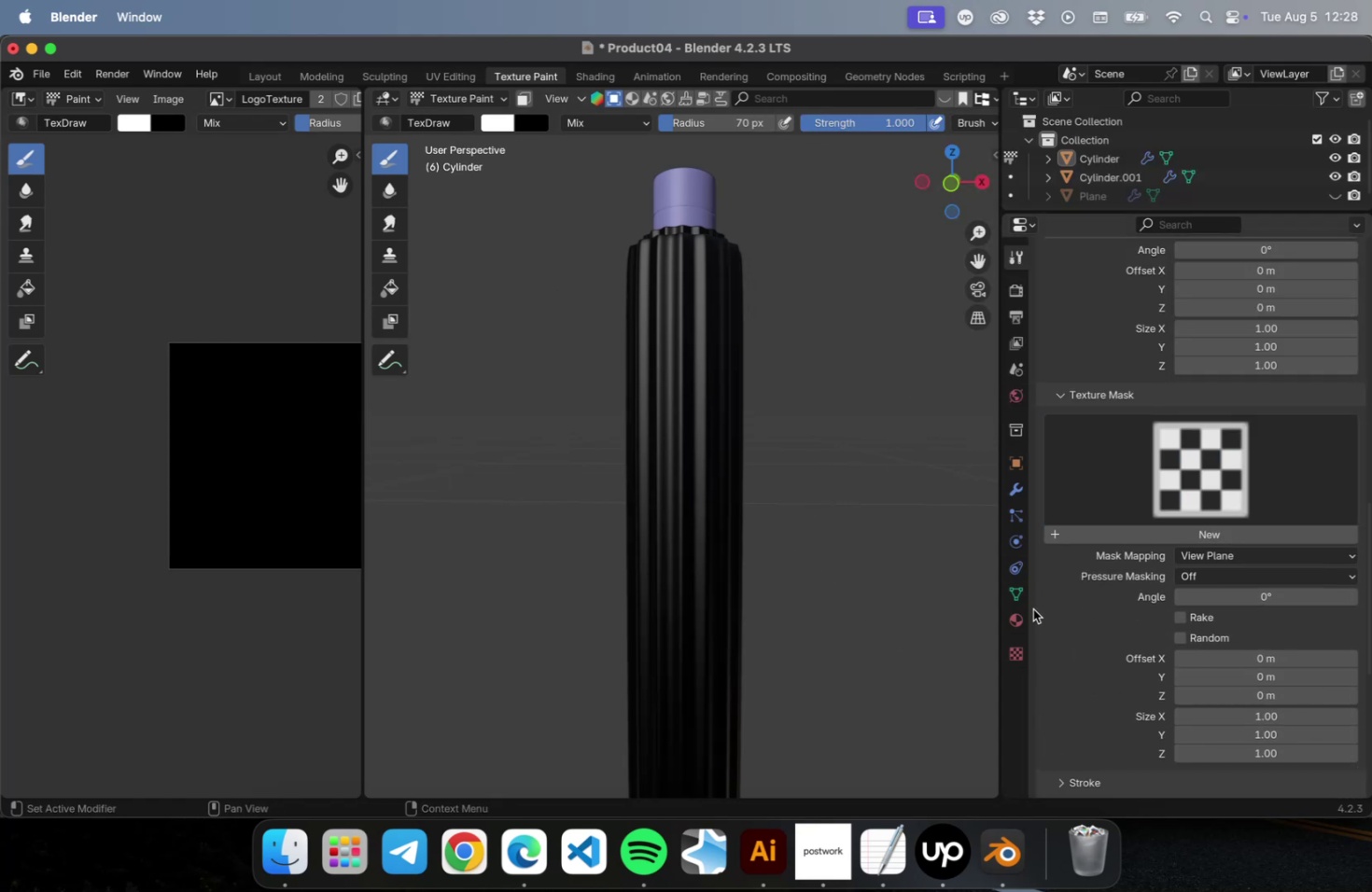 
right_click([592, 577])
 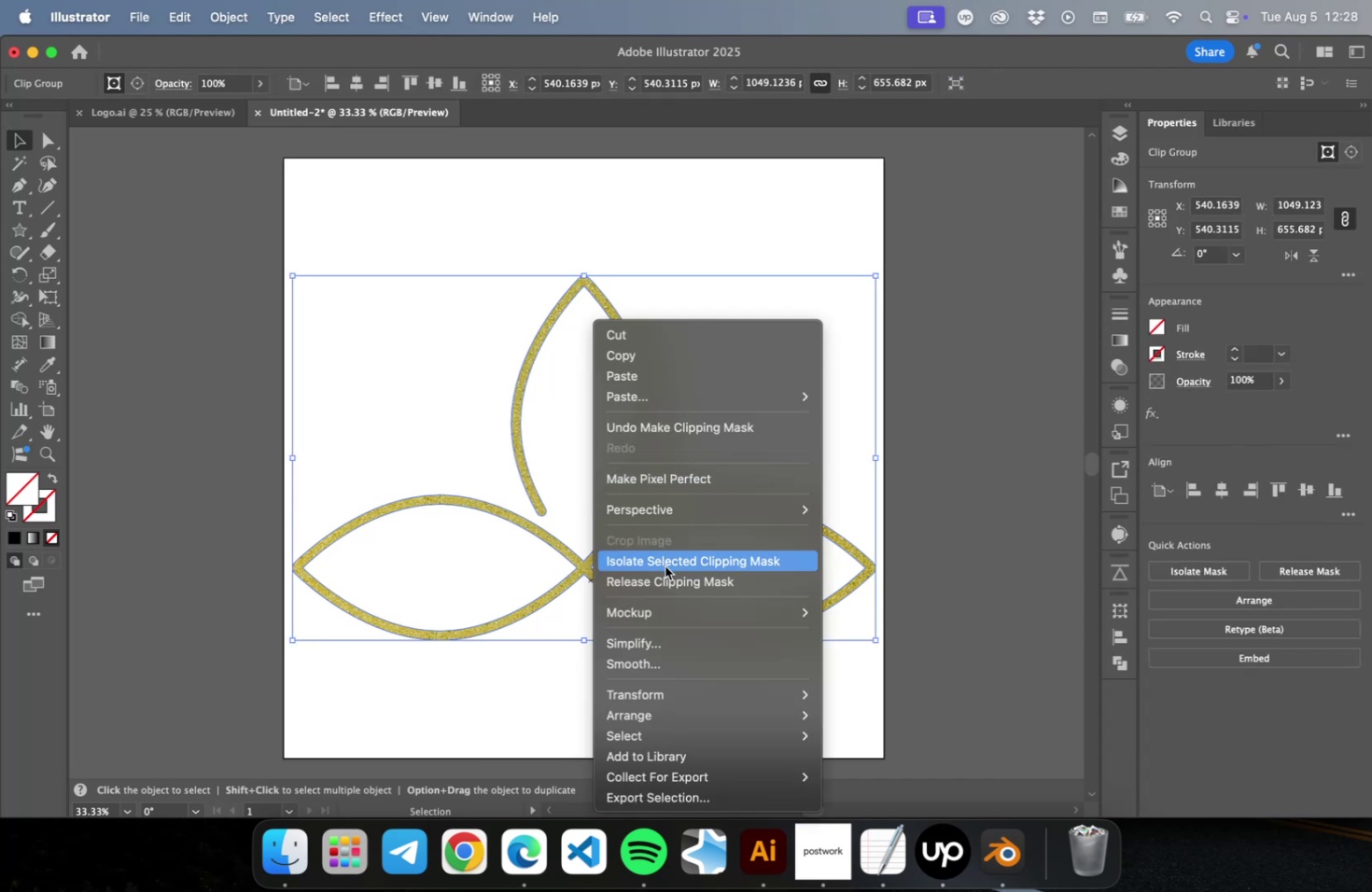 
left_click([665, 576])
 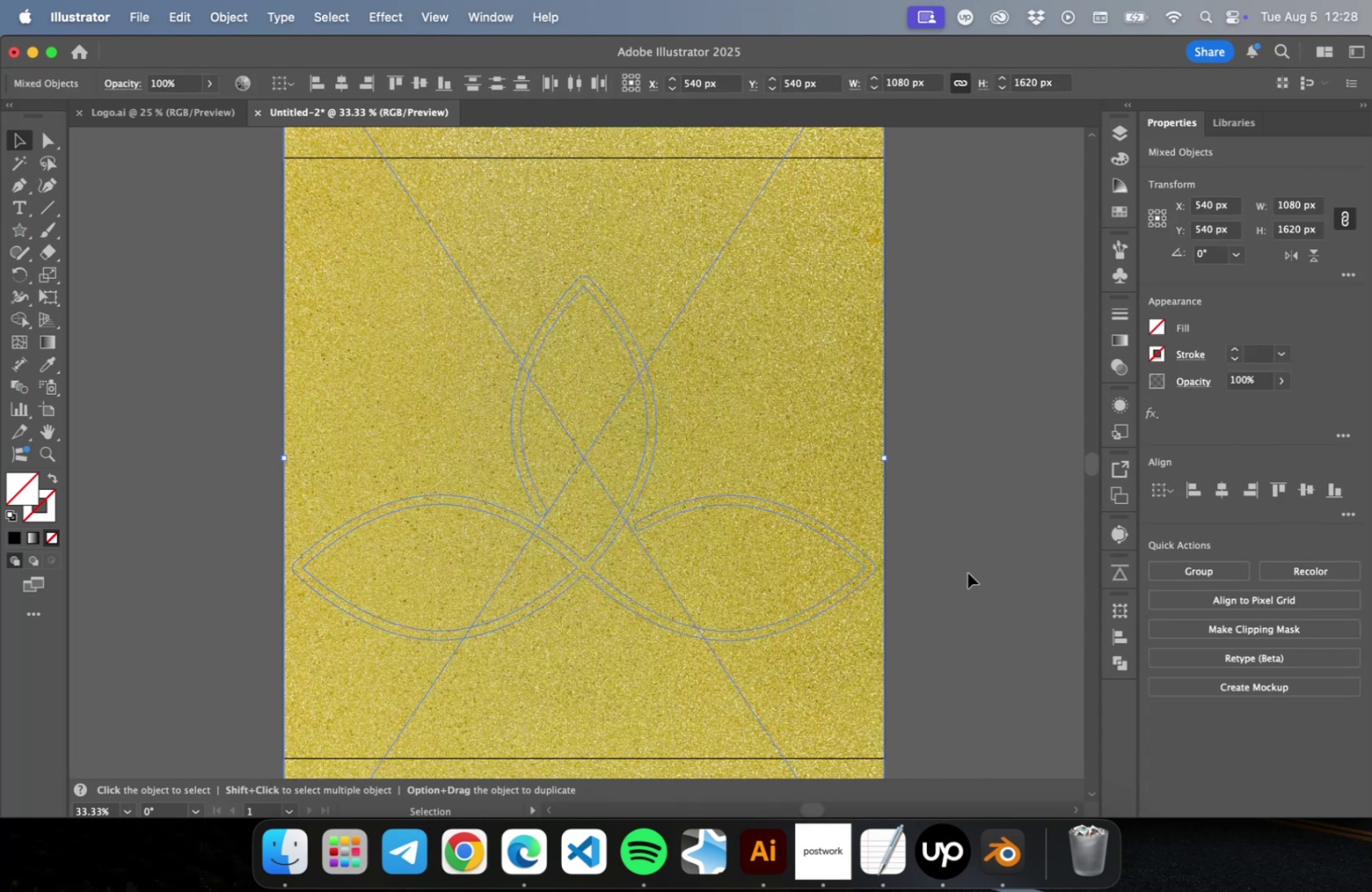 
double_click([828, 415])
 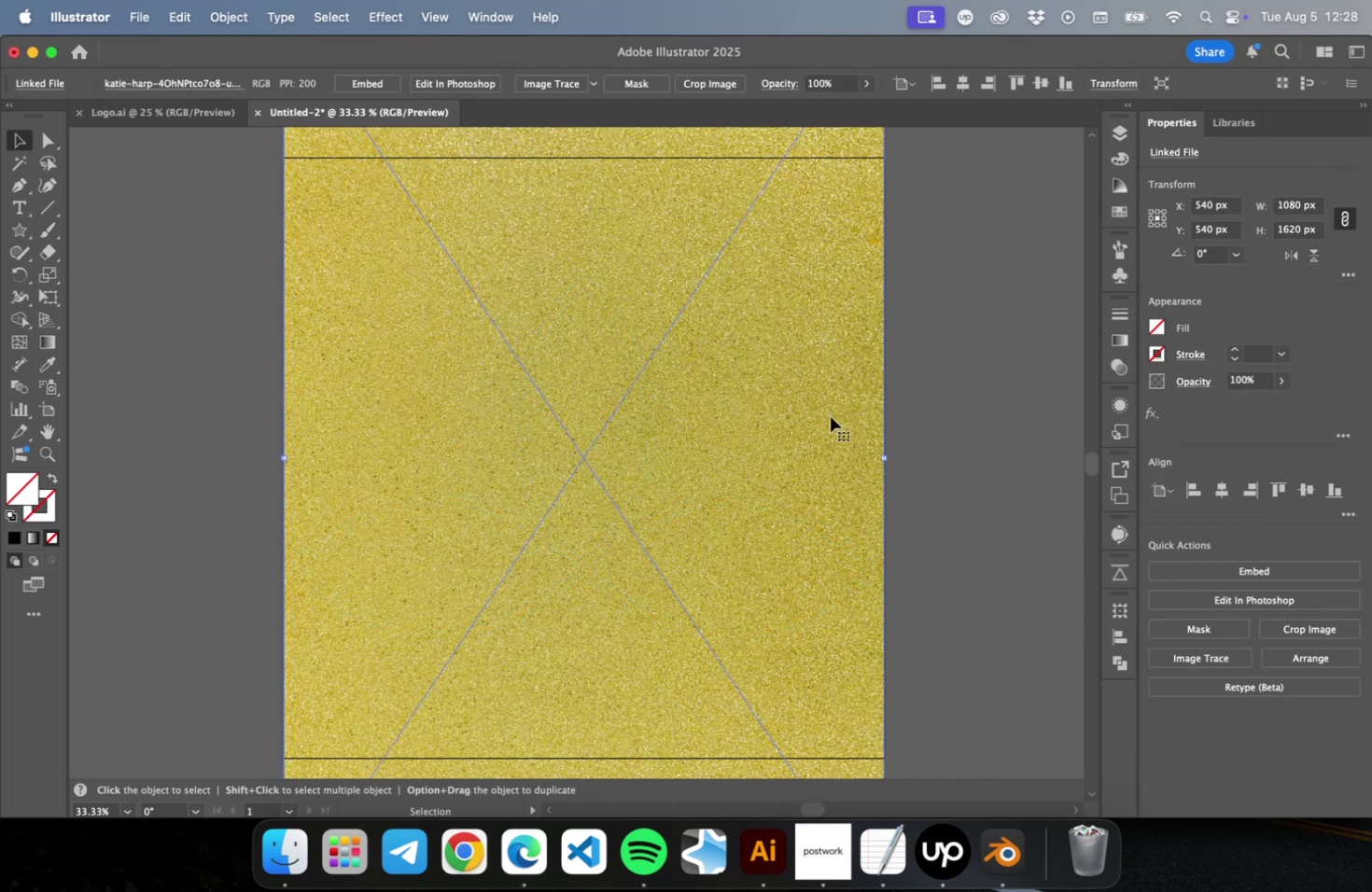 
key(Delete)
 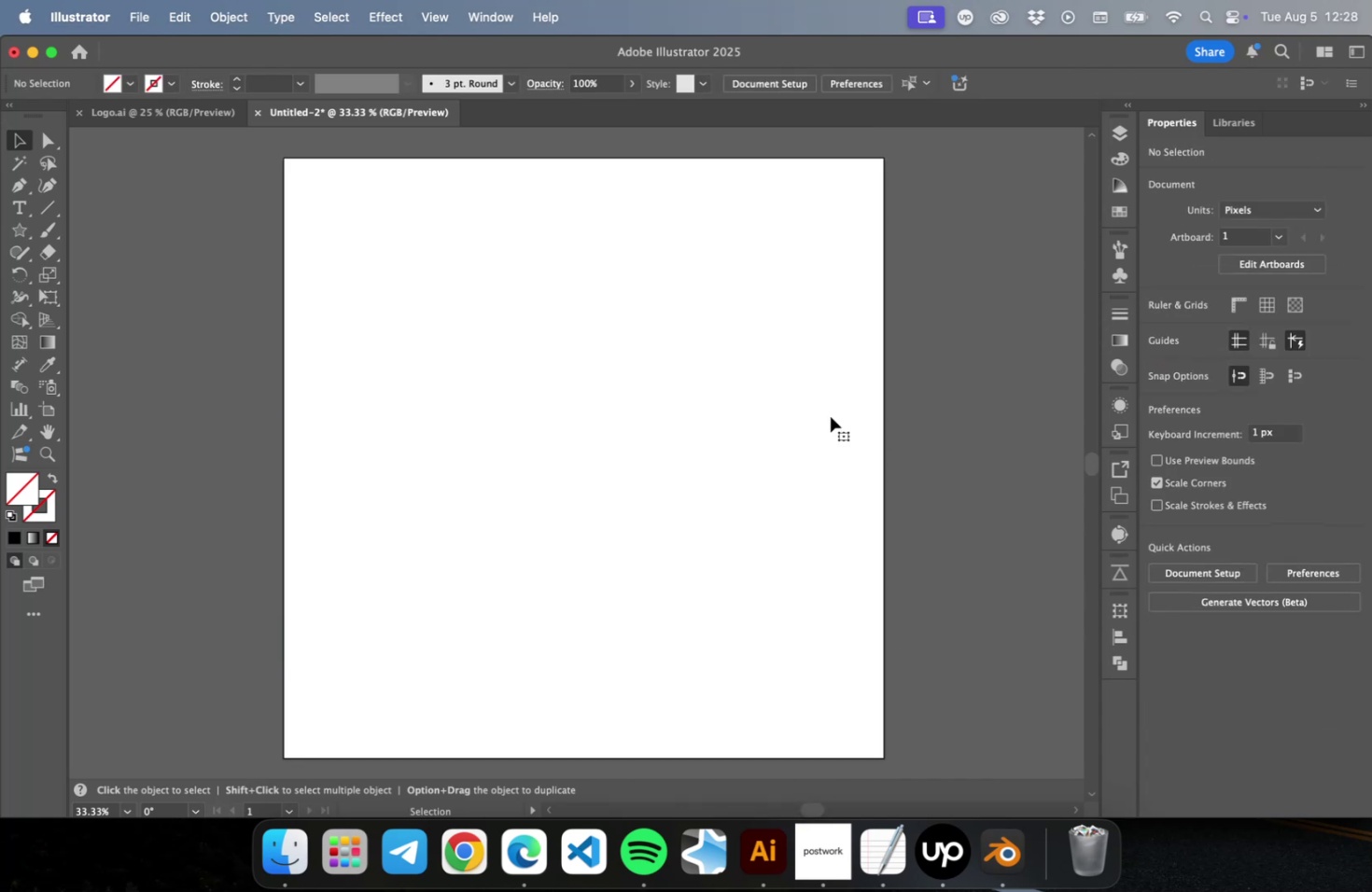 
left_click_drag(start_coordinate=[838, 390], to_coordinate=[557, 568])
 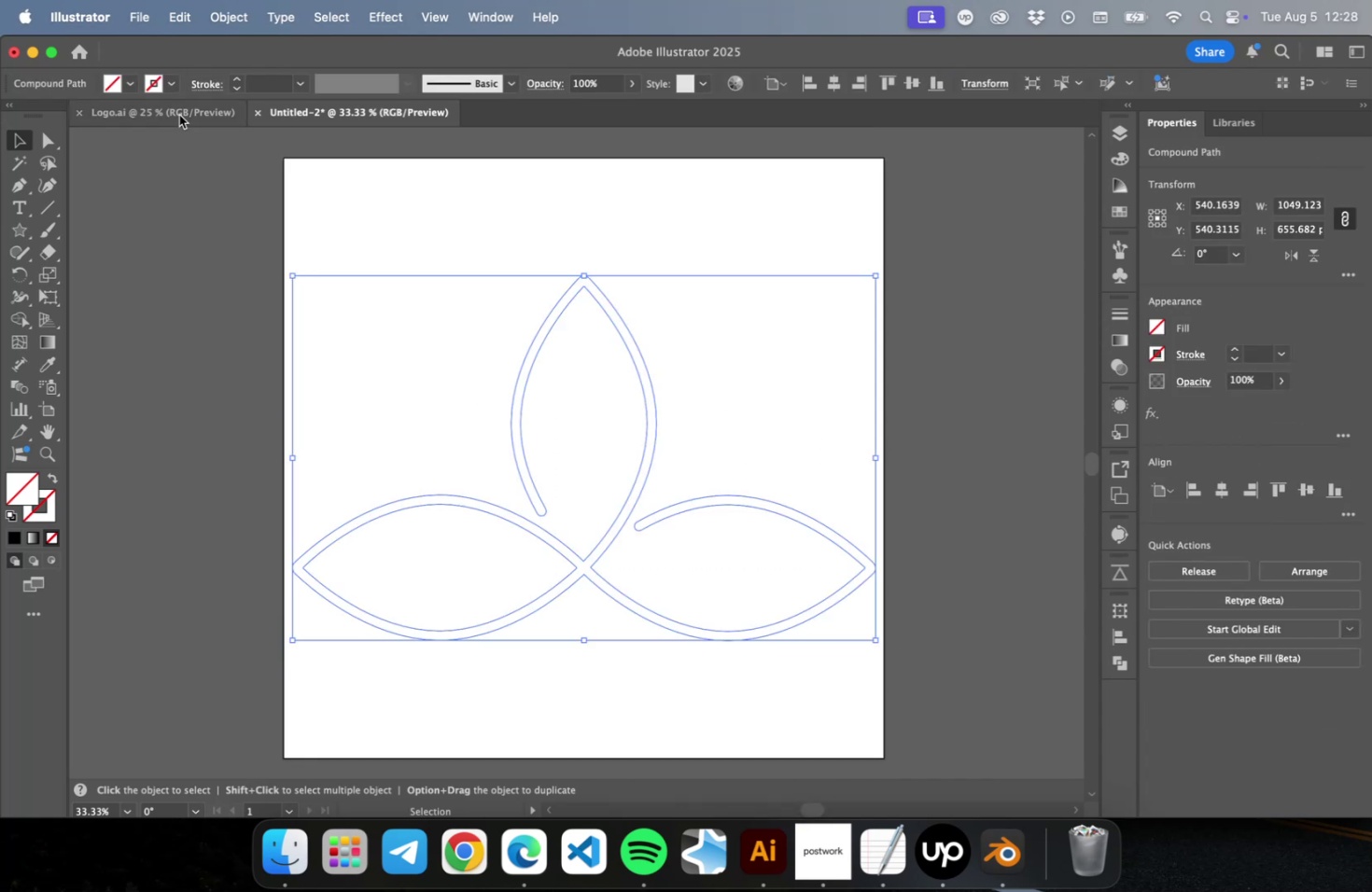 
left_click([132, 84])
 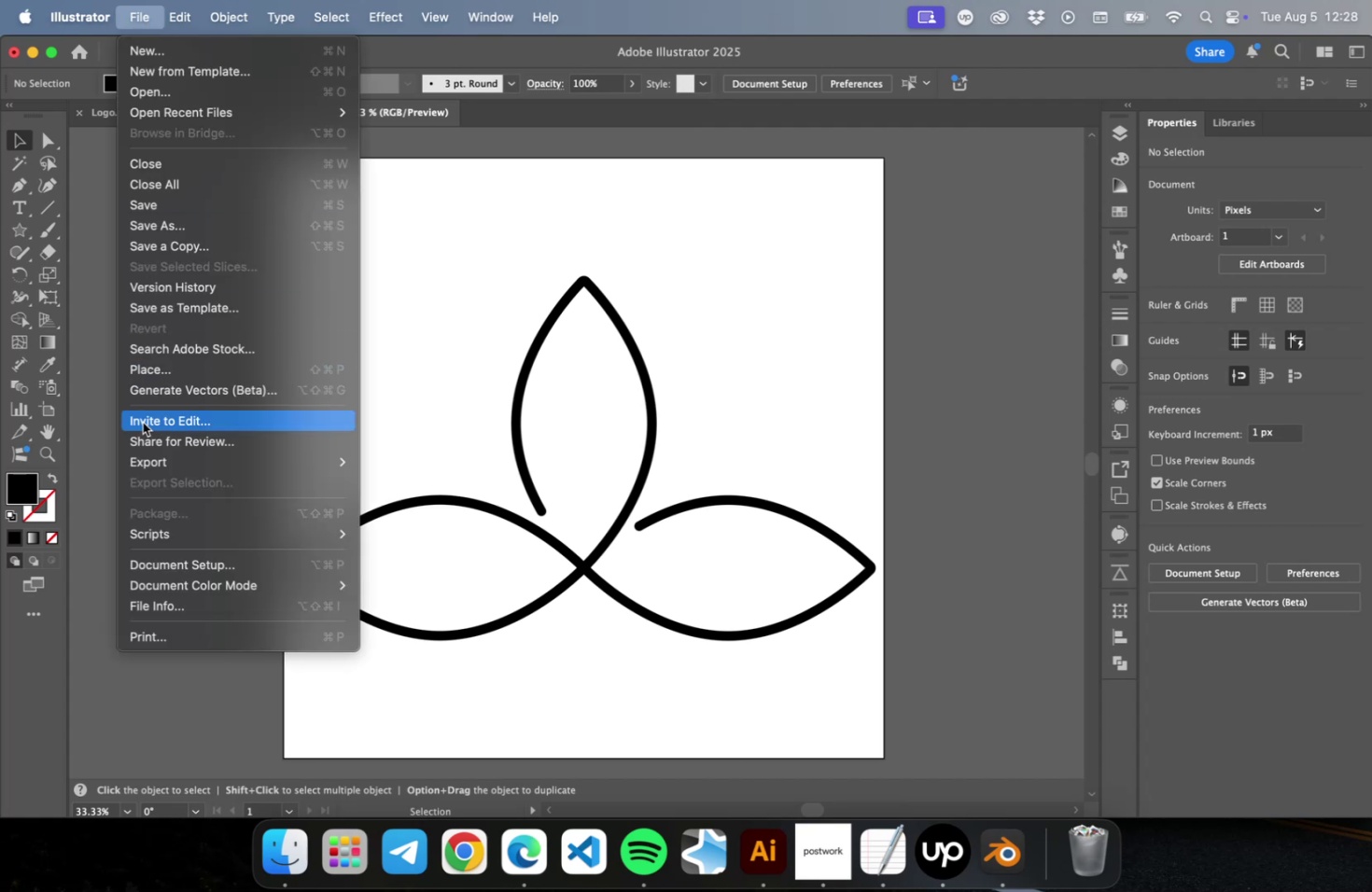 
wait(5.45)
 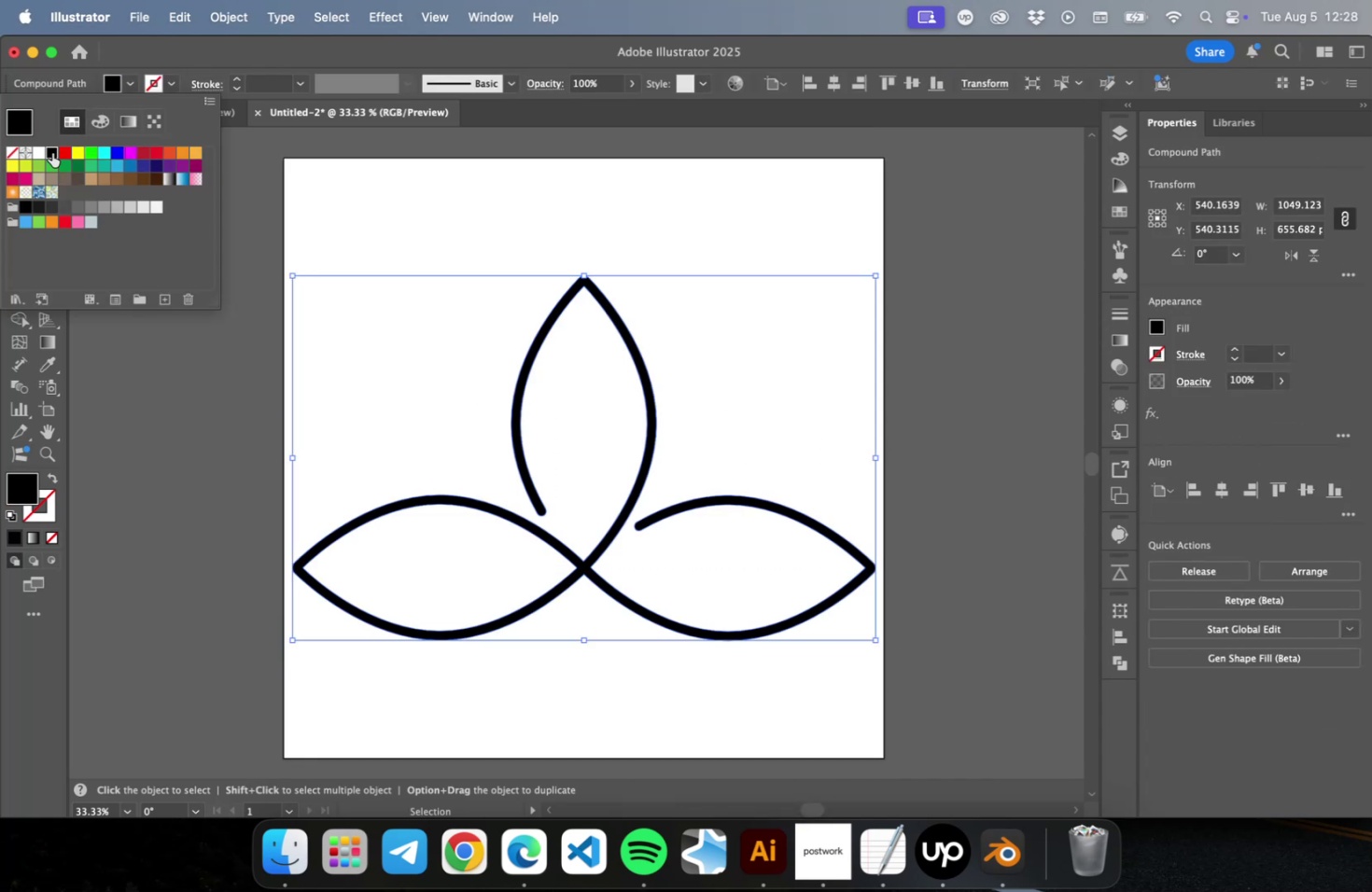 
left_click([416, 480])
 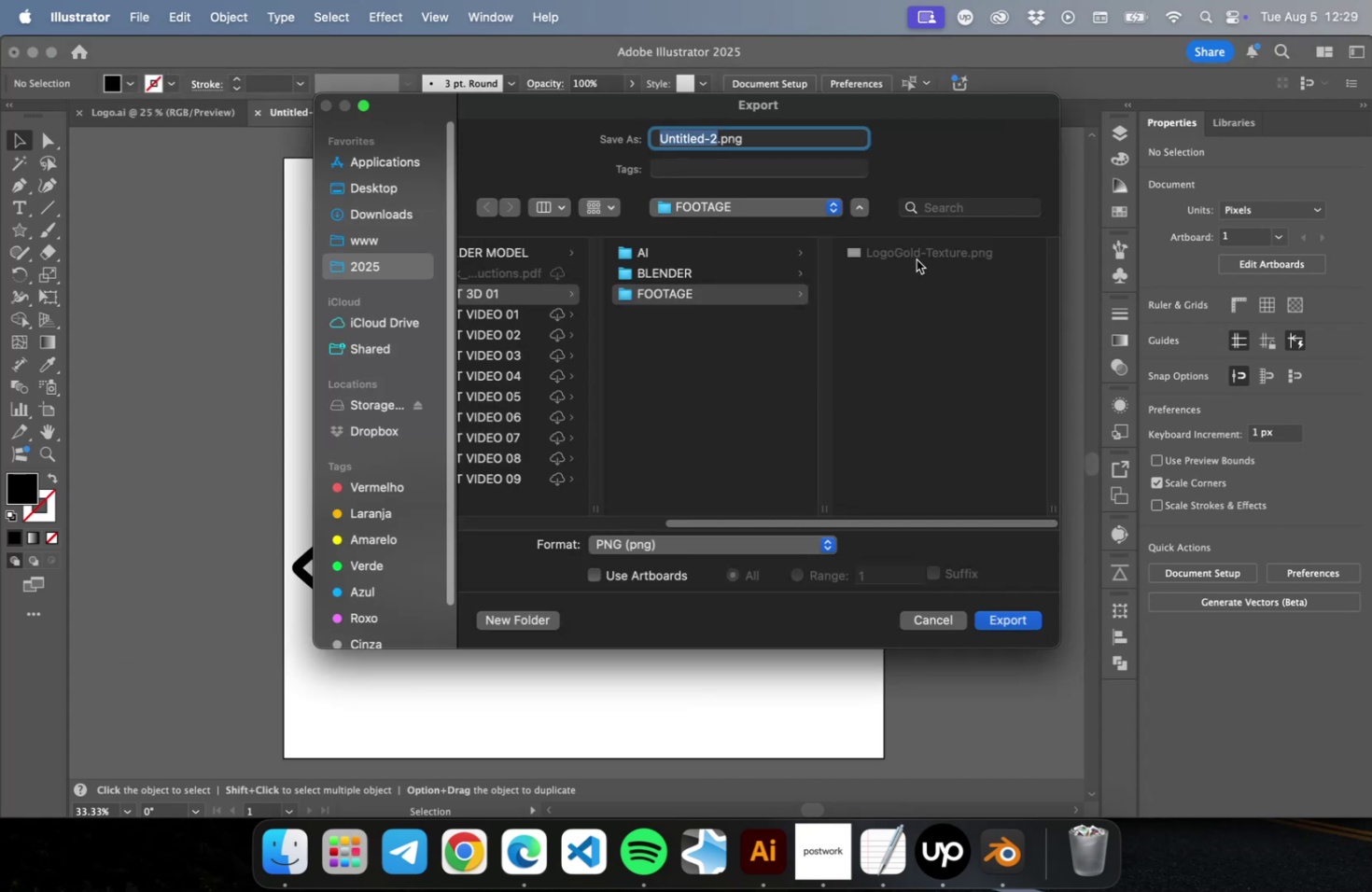 
left_click([913, 256])
 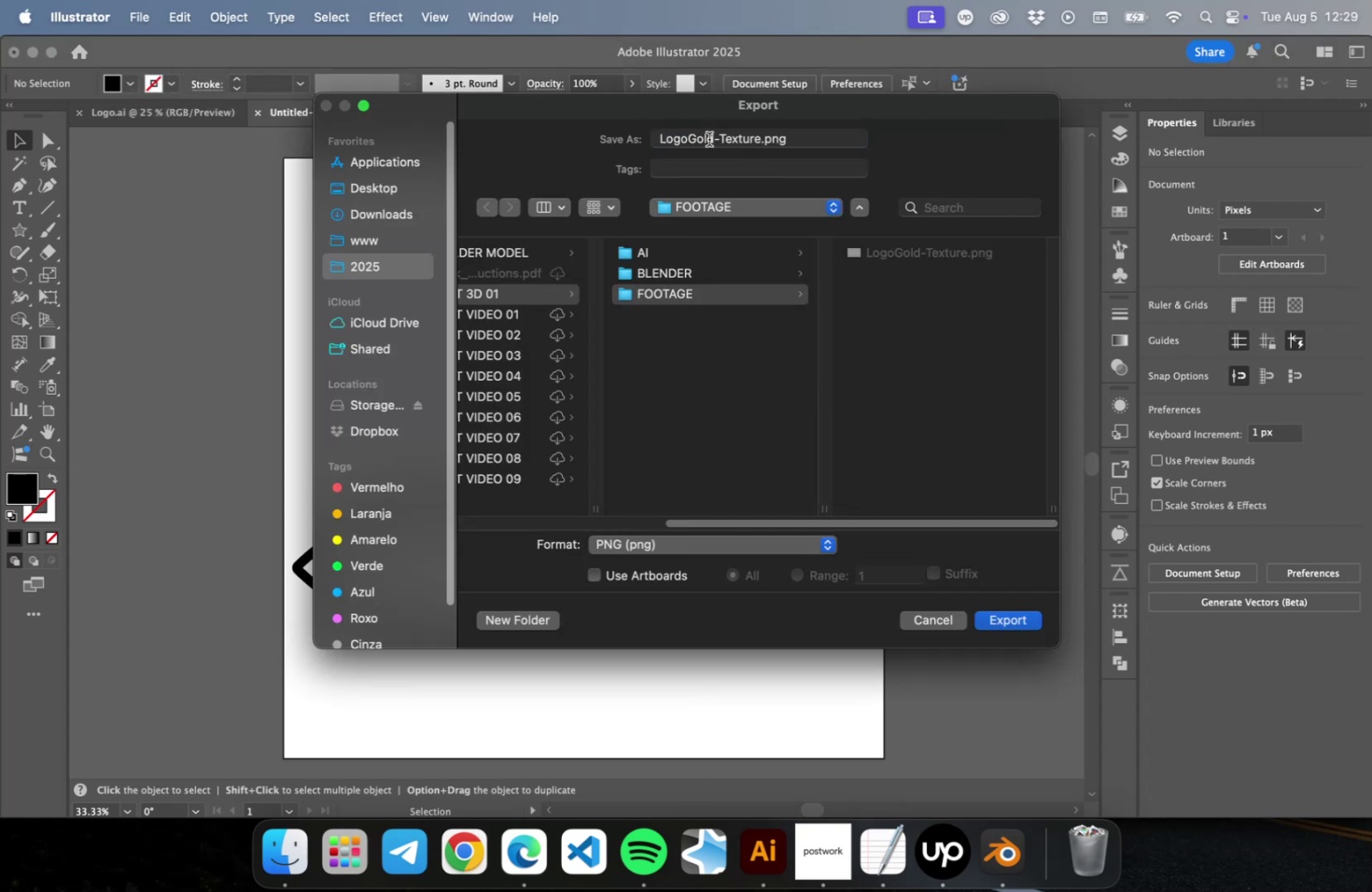 
left_click([707, 139])
 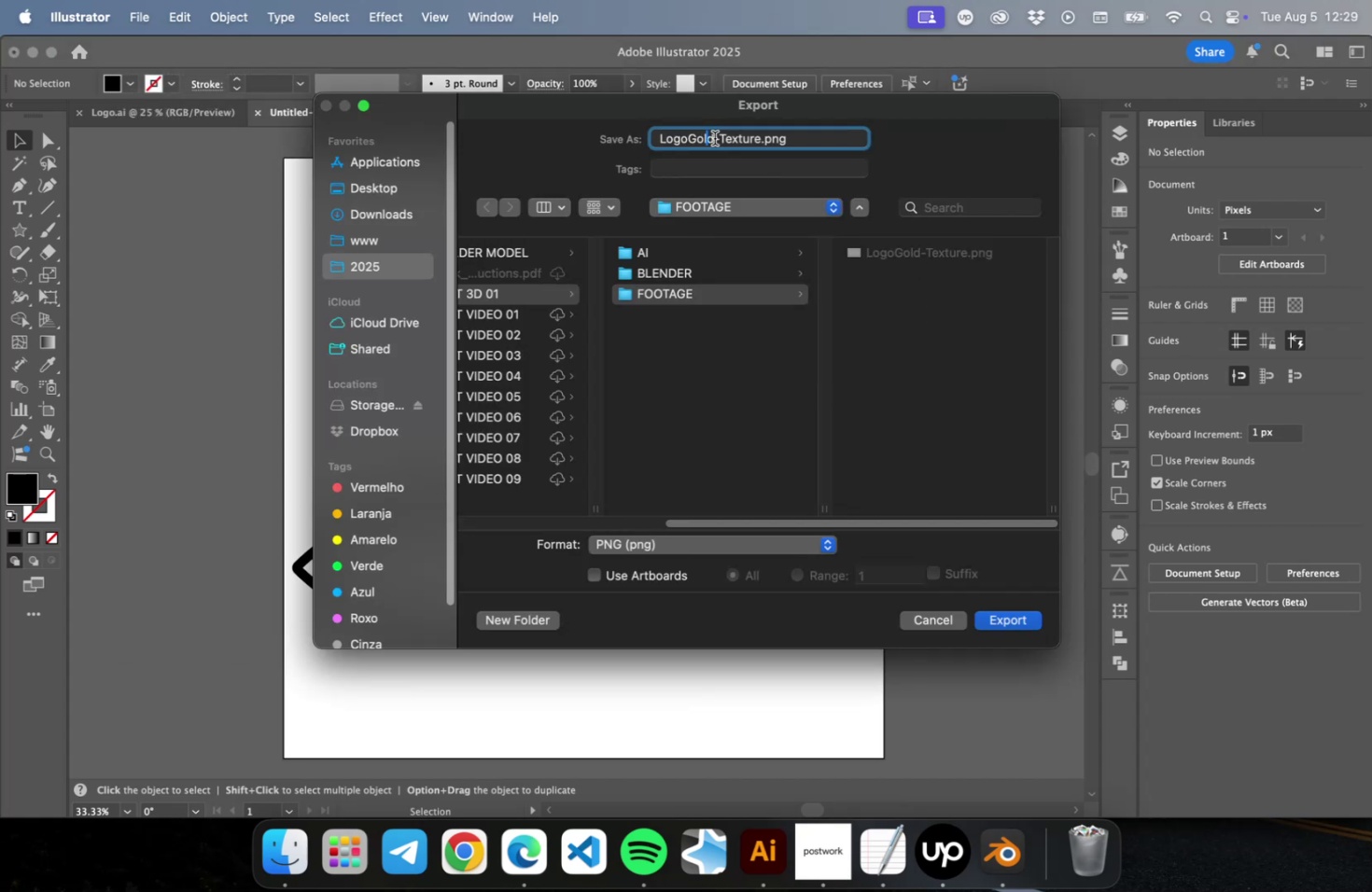 
left_click_drag(start_coordinate=[715, 137], to_coordinate=[689, 132])
 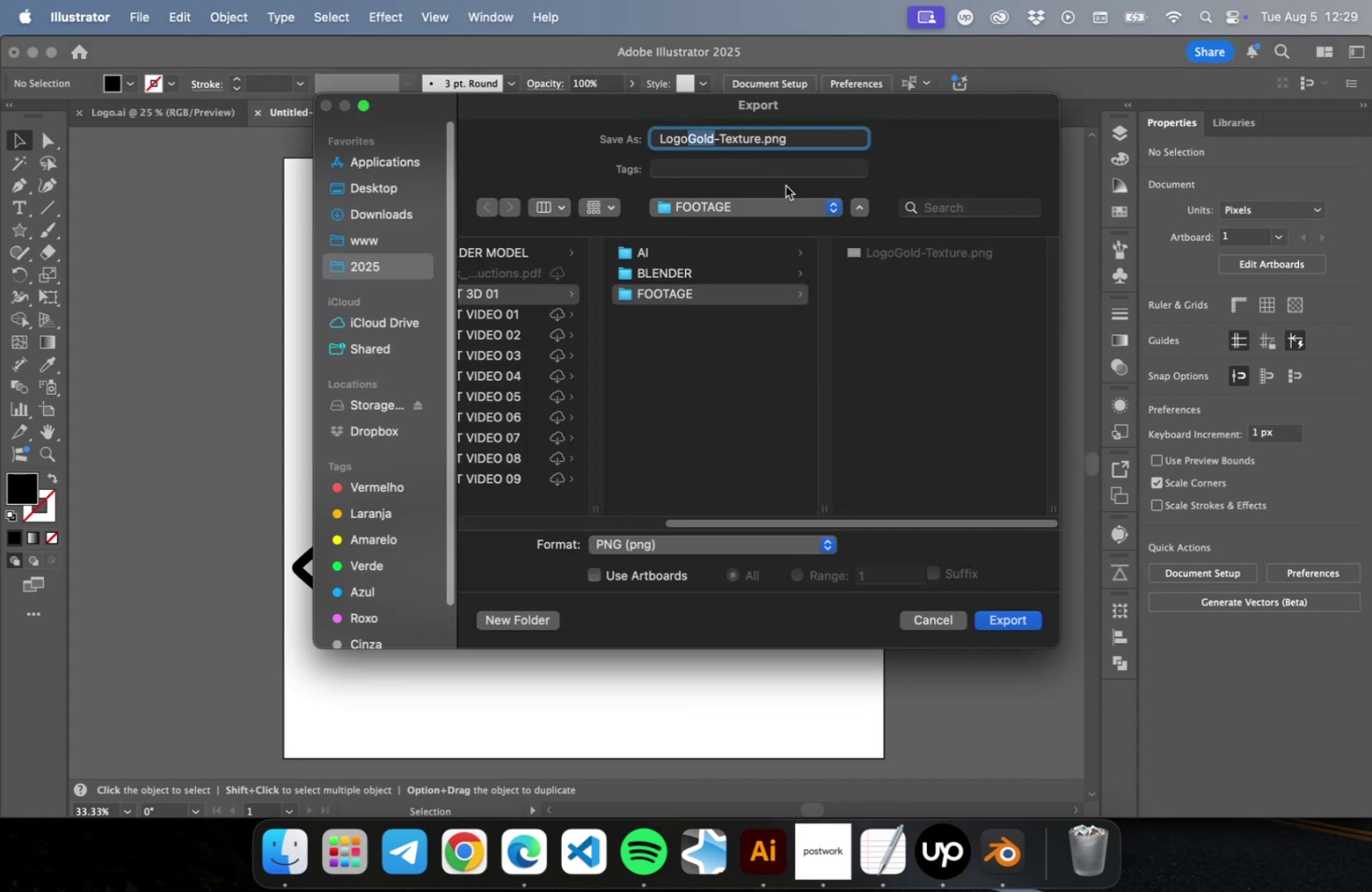 
type(Black)
 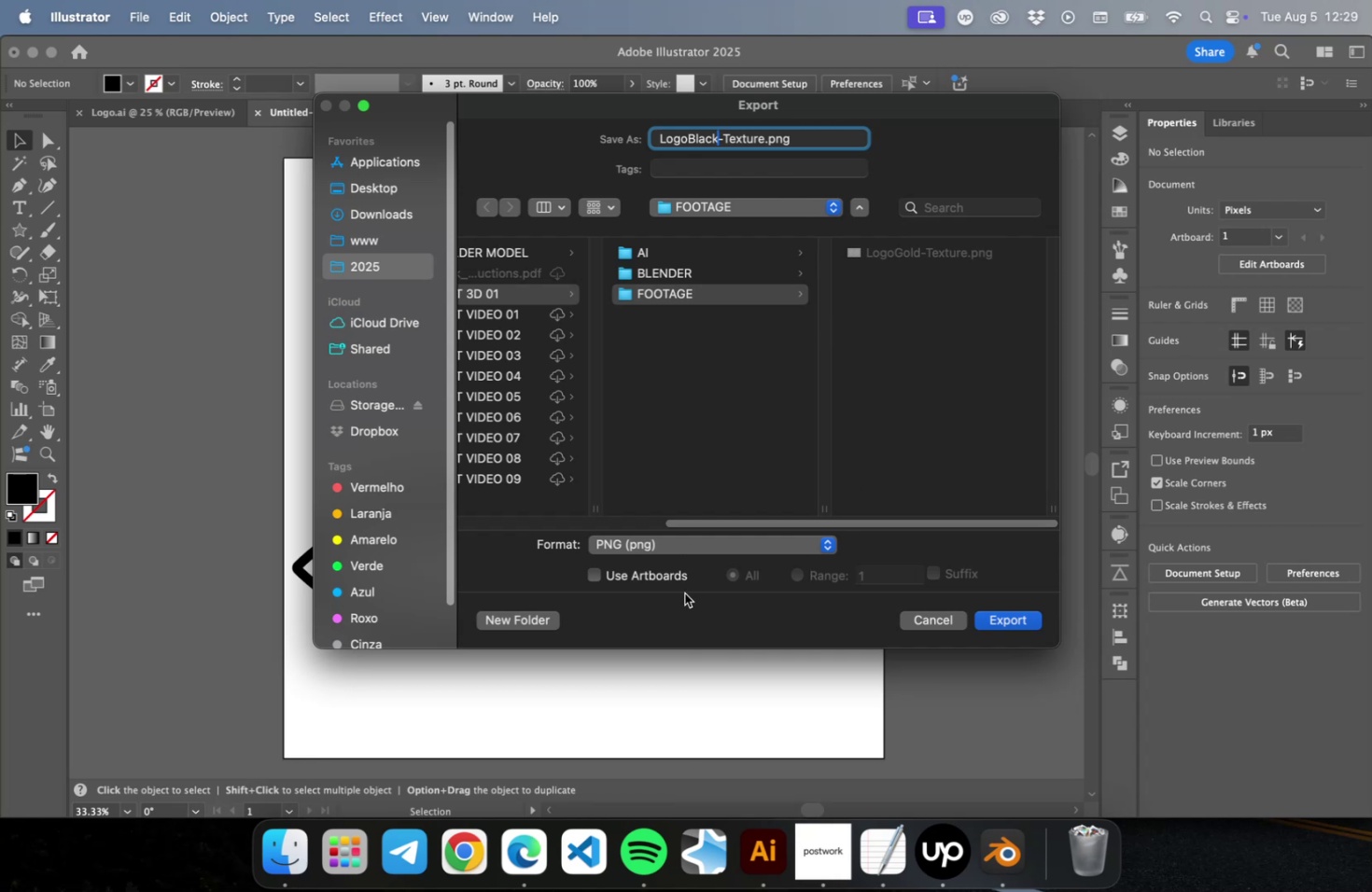 
double_click([665, 578])
 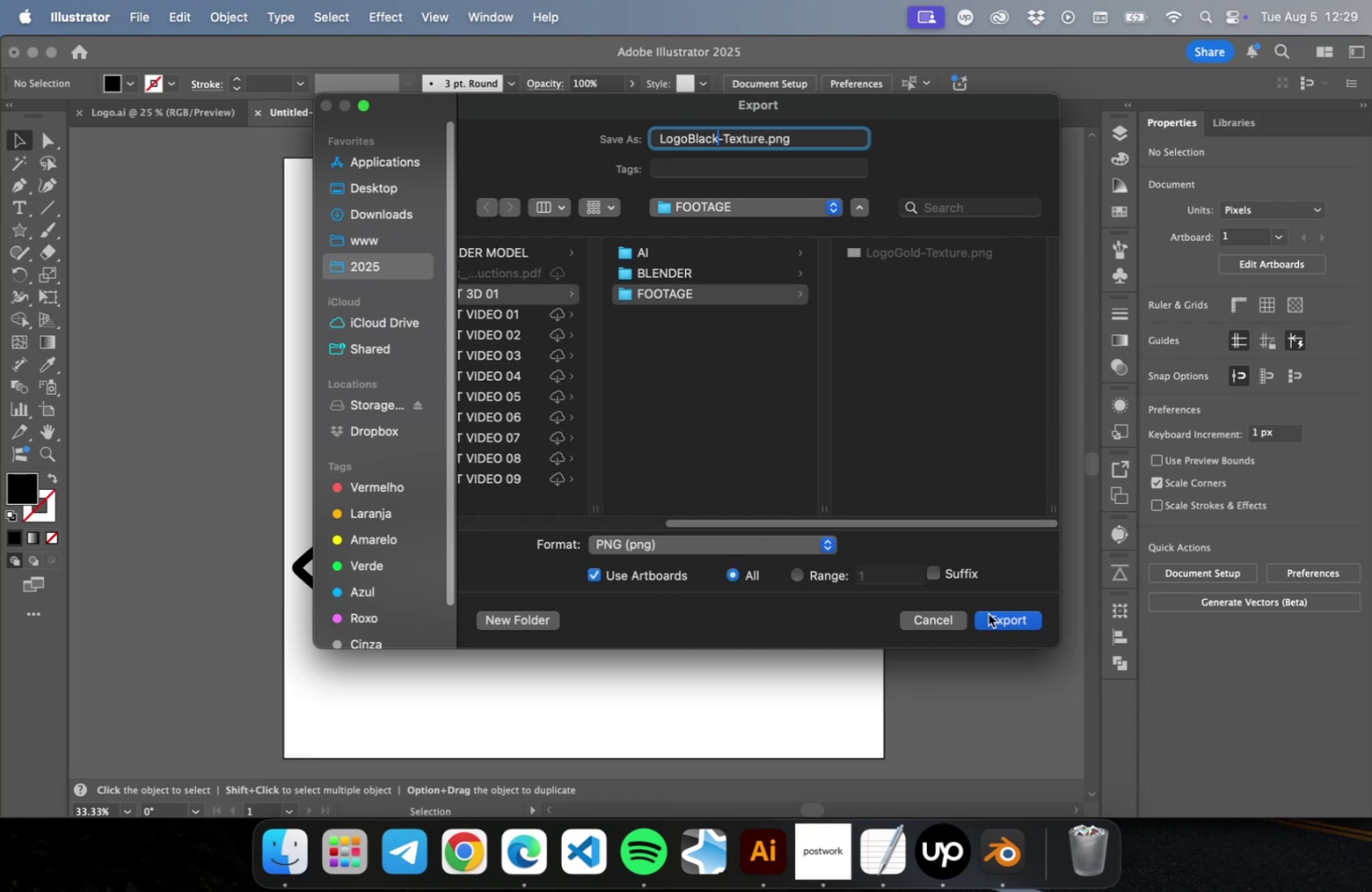 
left_click([987, 613])
 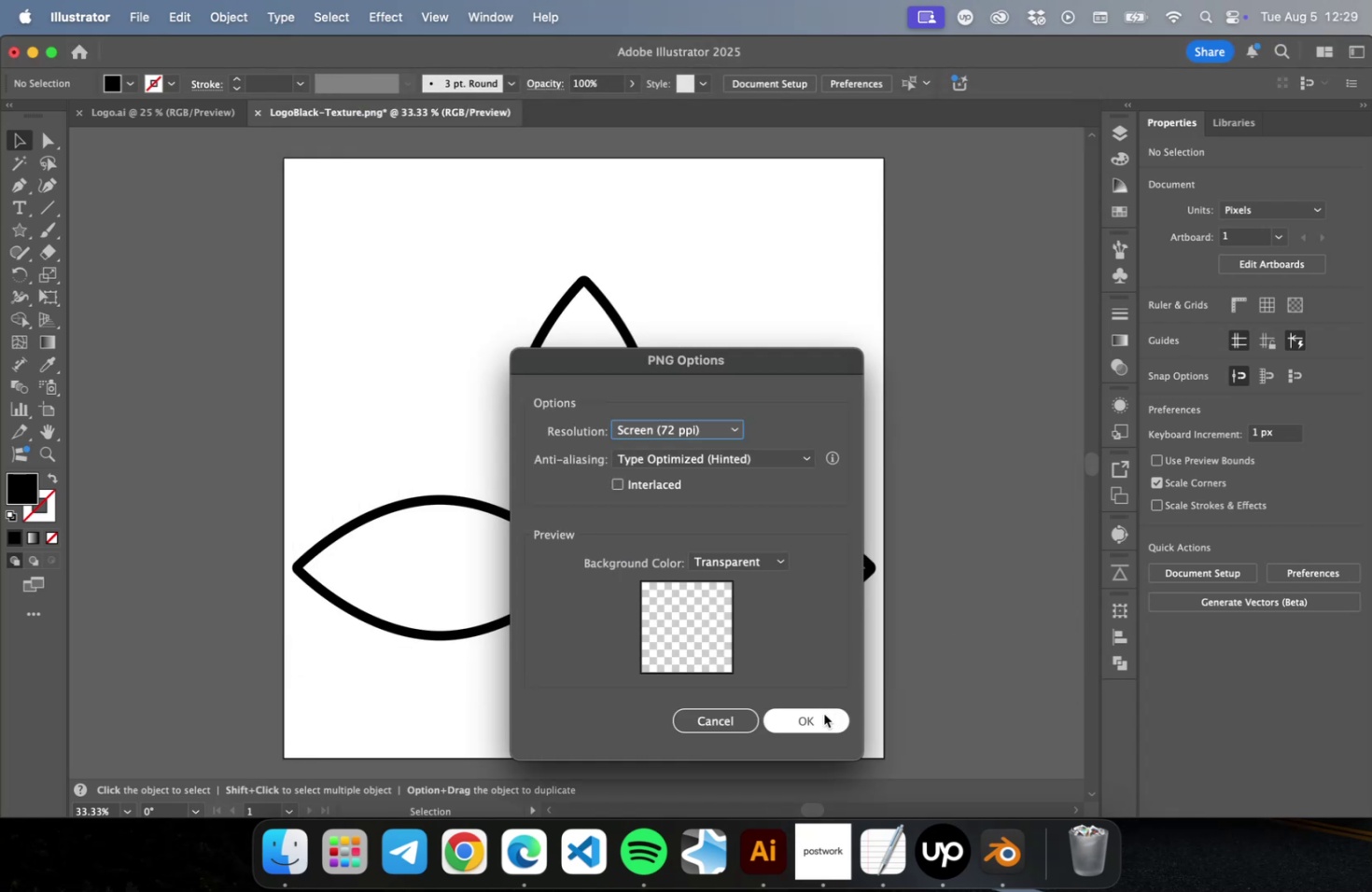 
left_click([823, 713])
 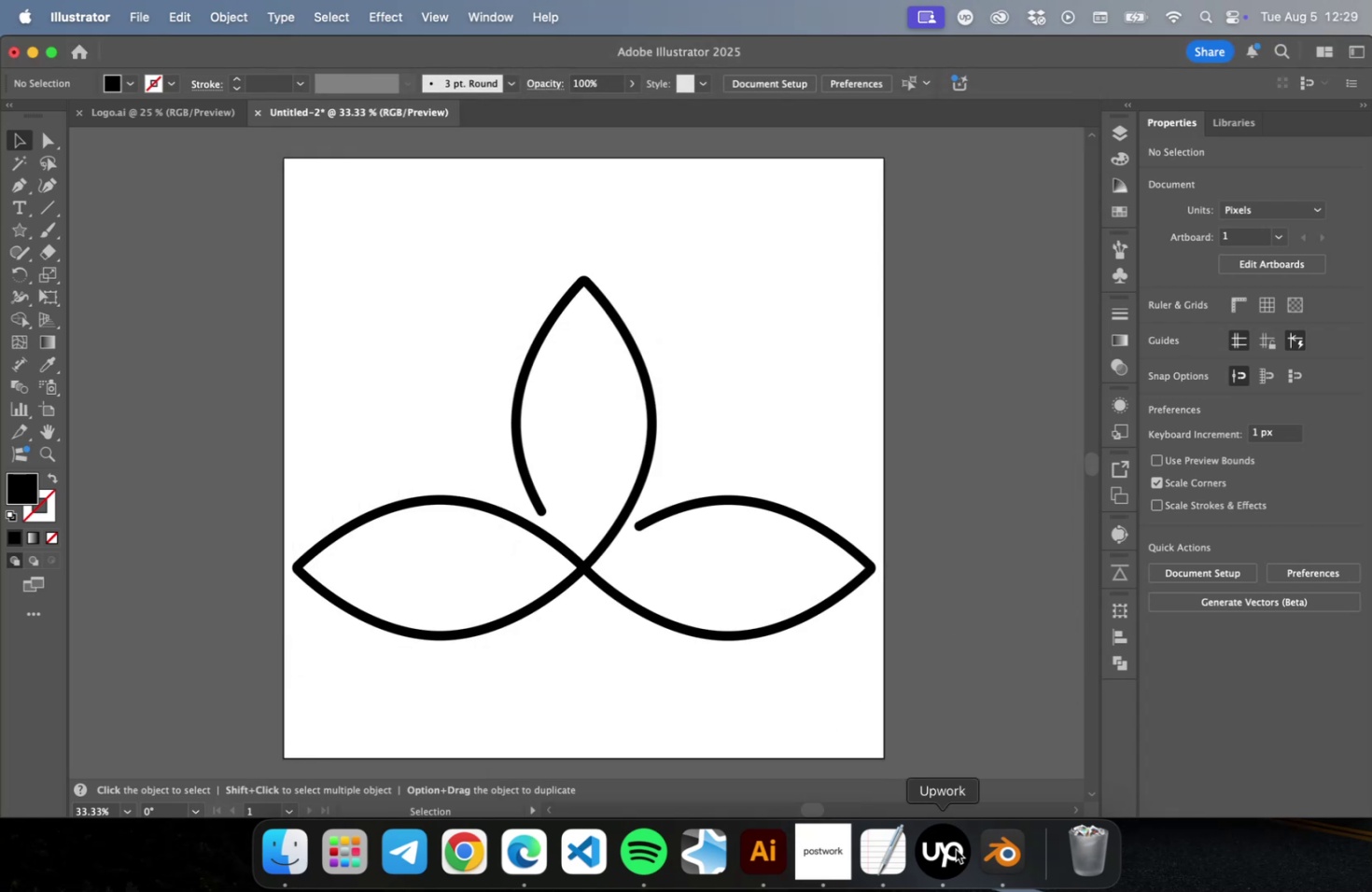 
left_click([1011, 853])
 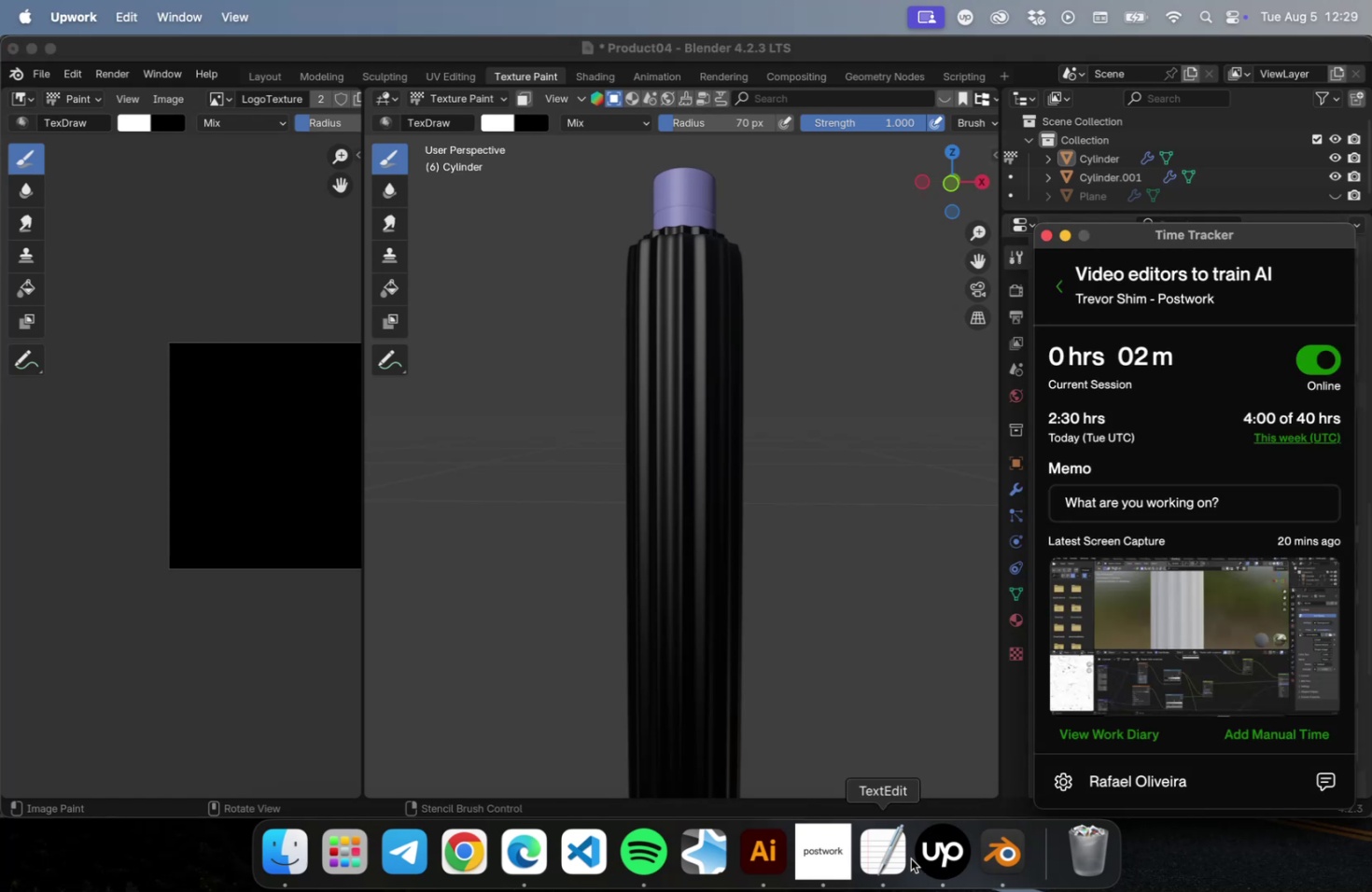 
left_click([839, 857])
 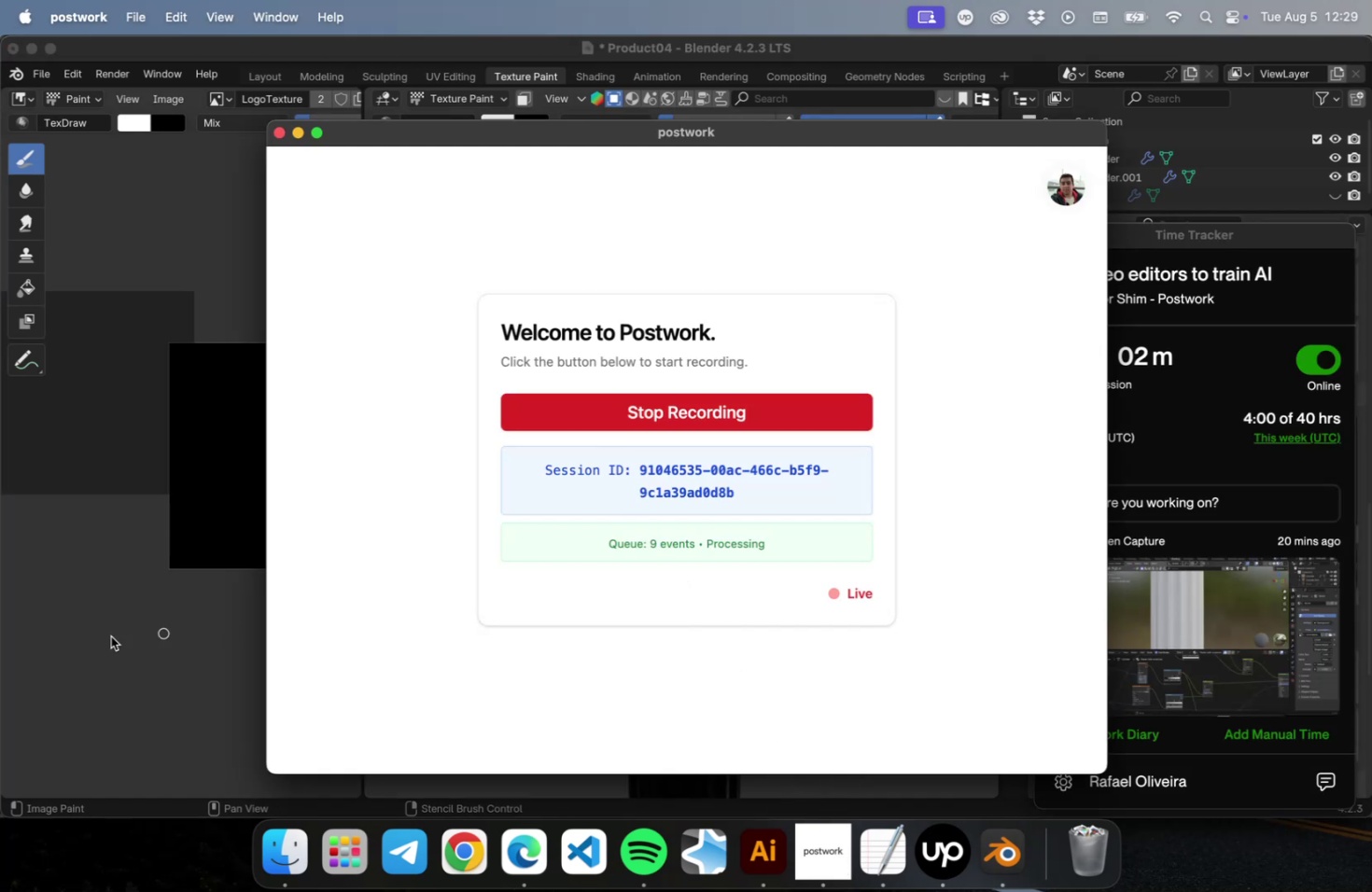 
left_click([111, 636])
 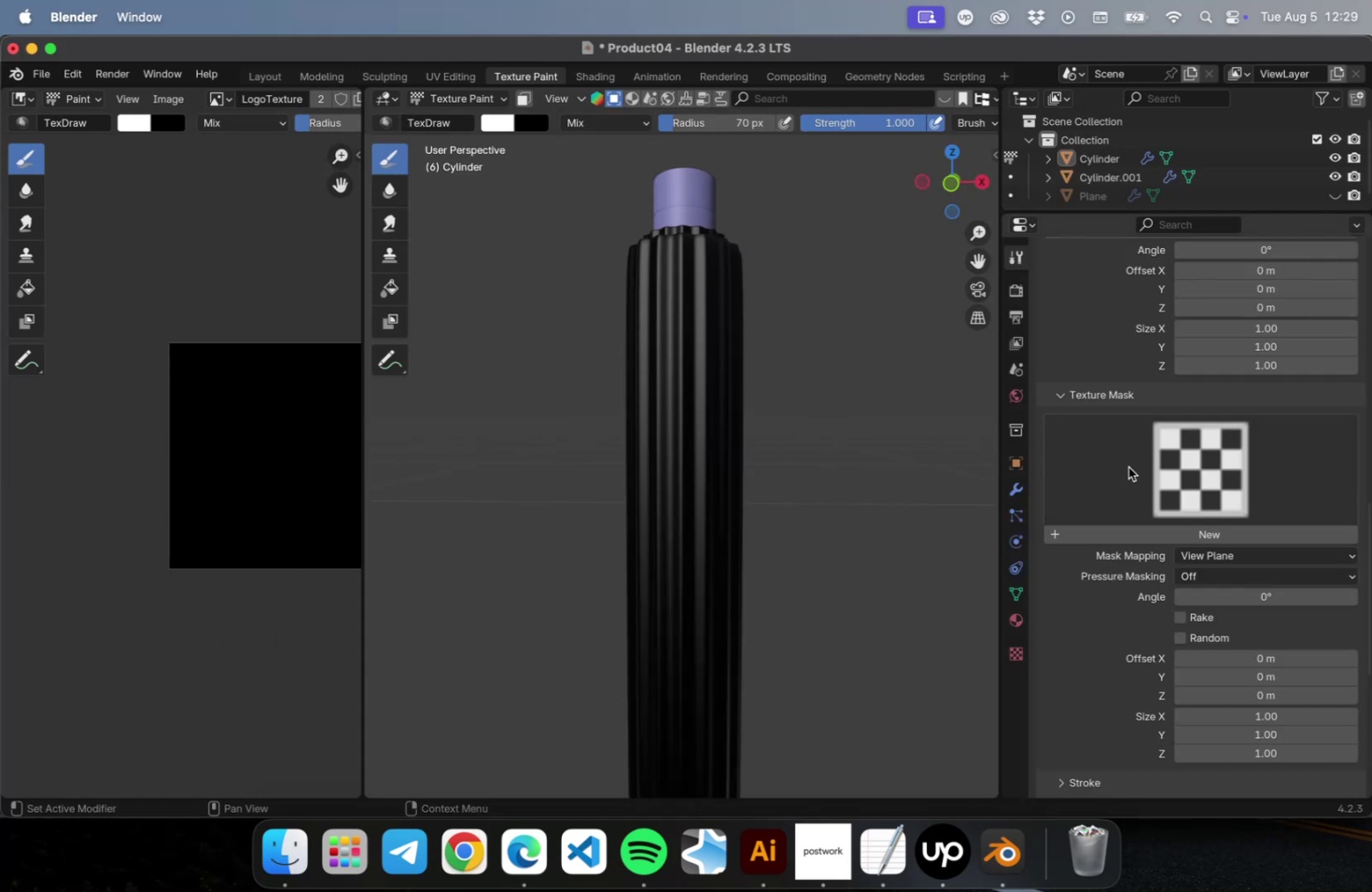 
left_click([1196, 453])
 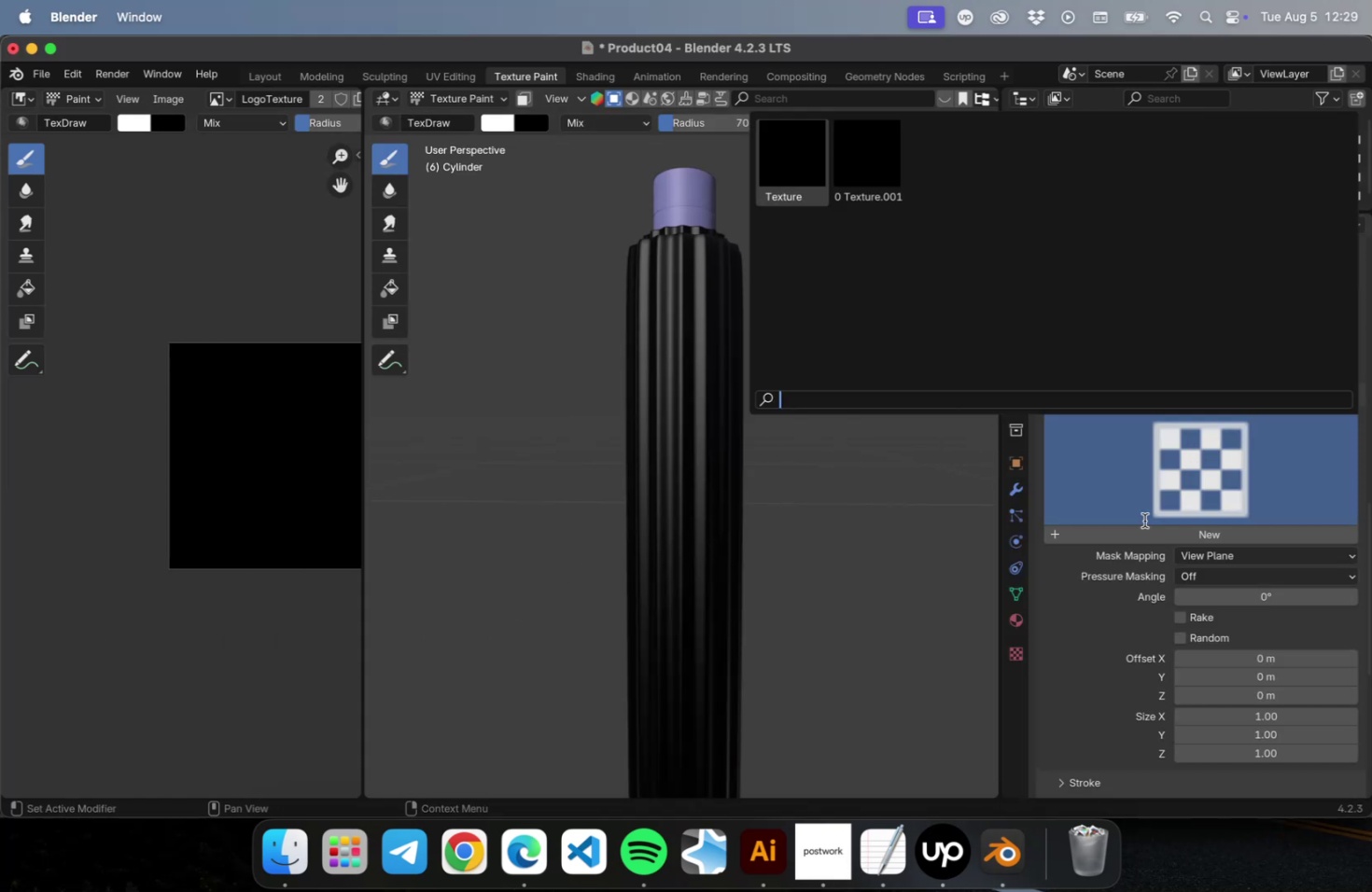 
left_click([1085, 578])
 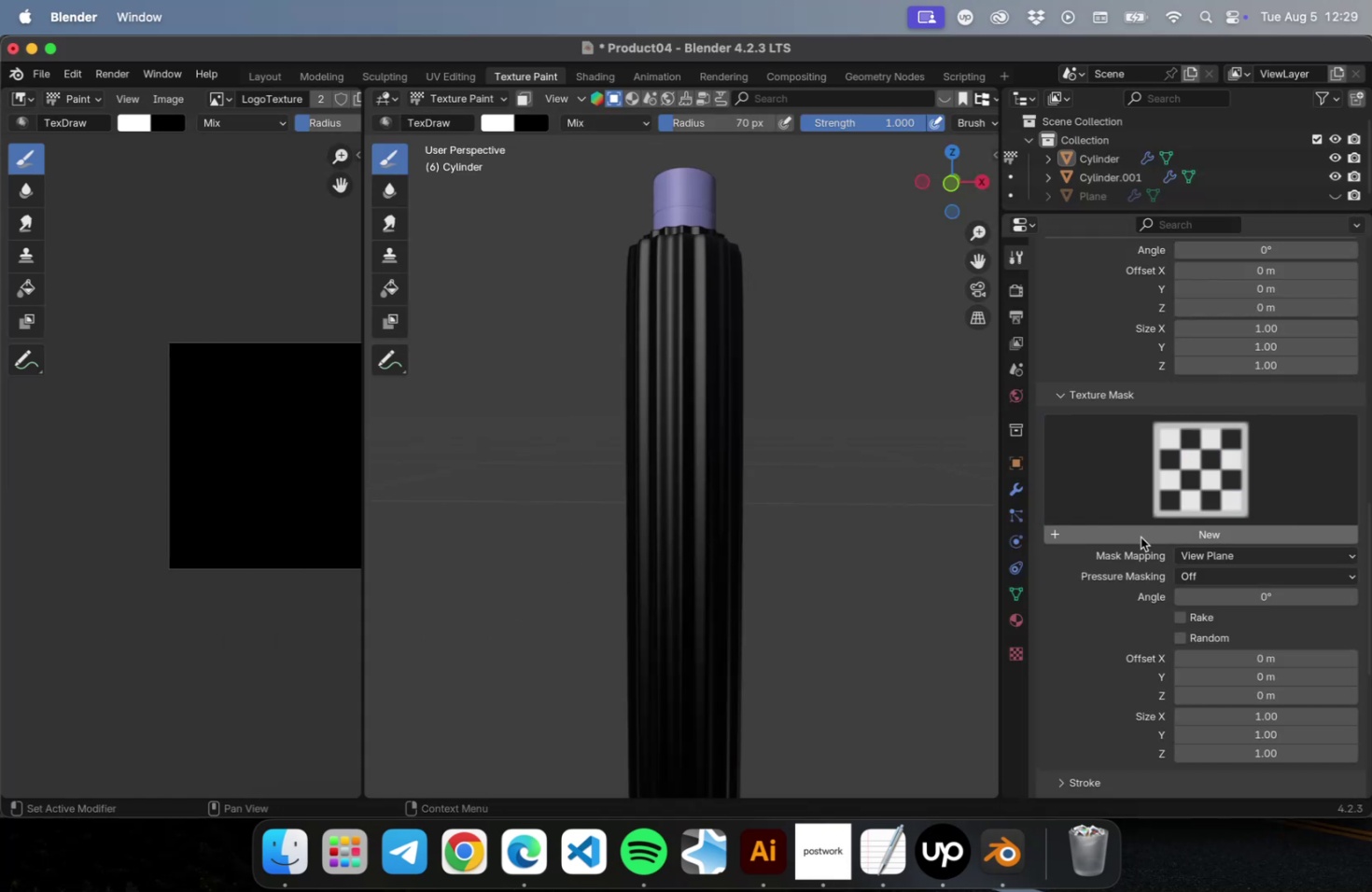 
left_click([1141, 537])
 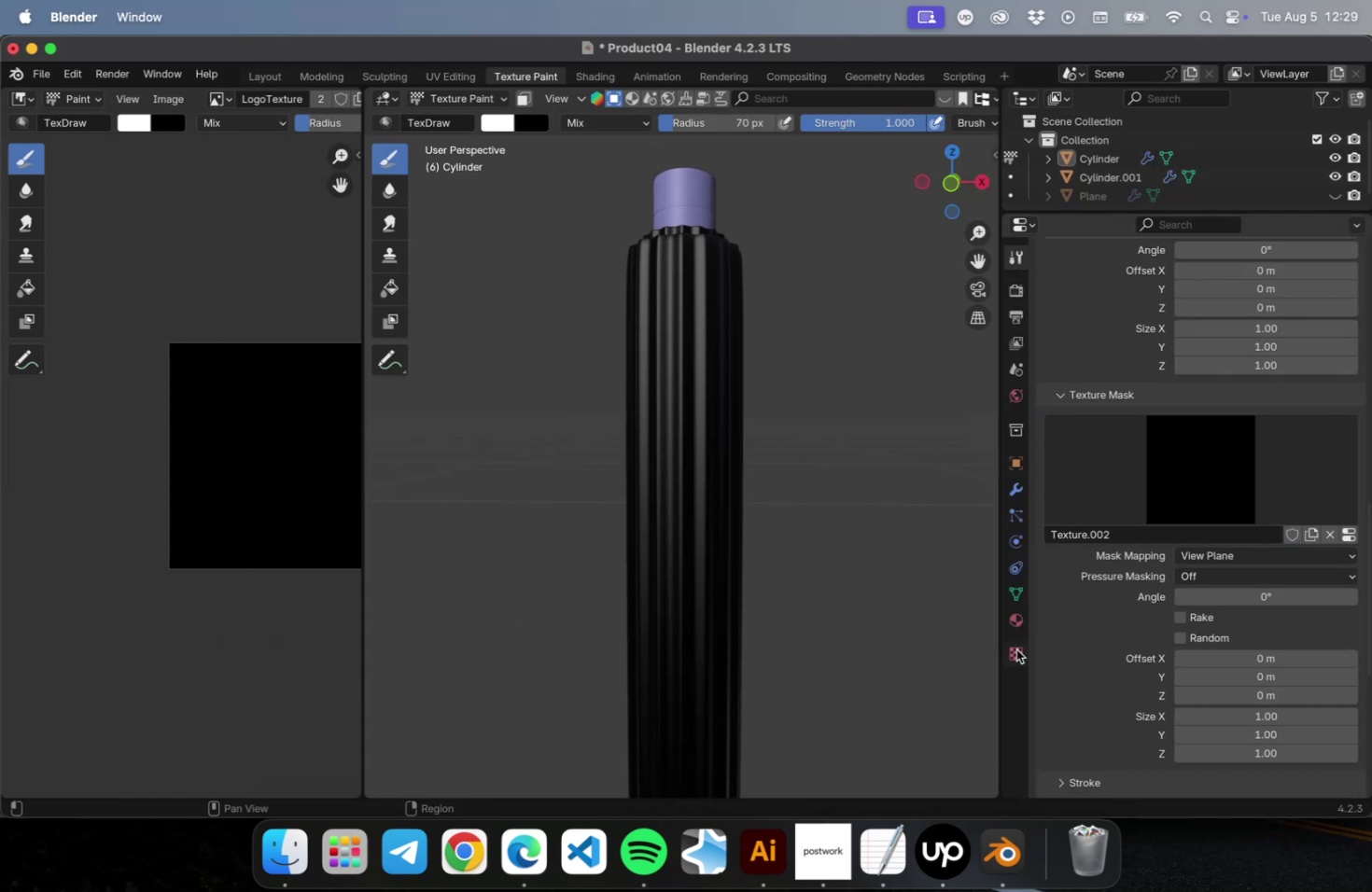 
left_click([1015, 648])
 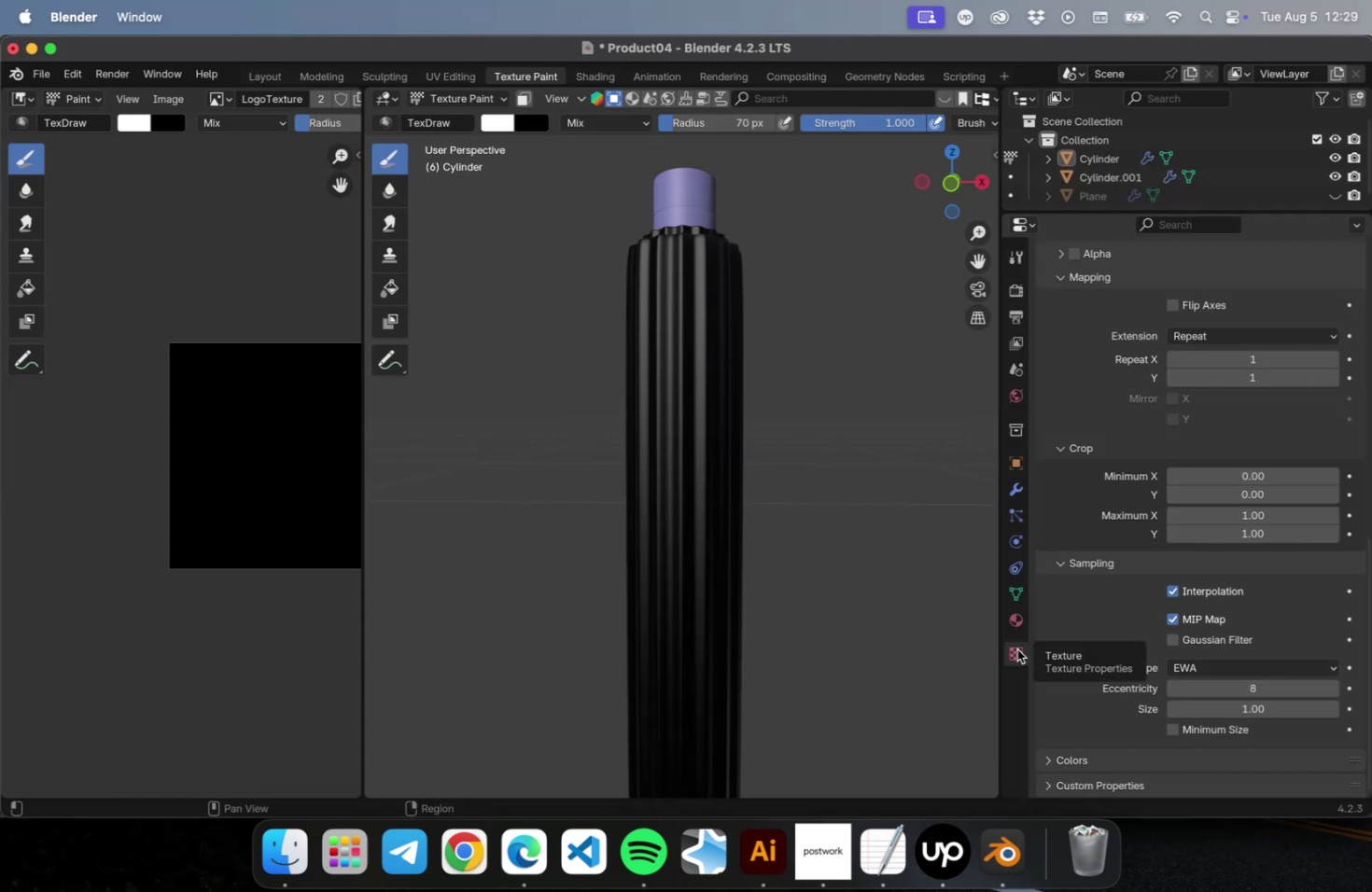 
scroll: coordinate [1127, 560], scroll_direction: up, amount: 110.0
 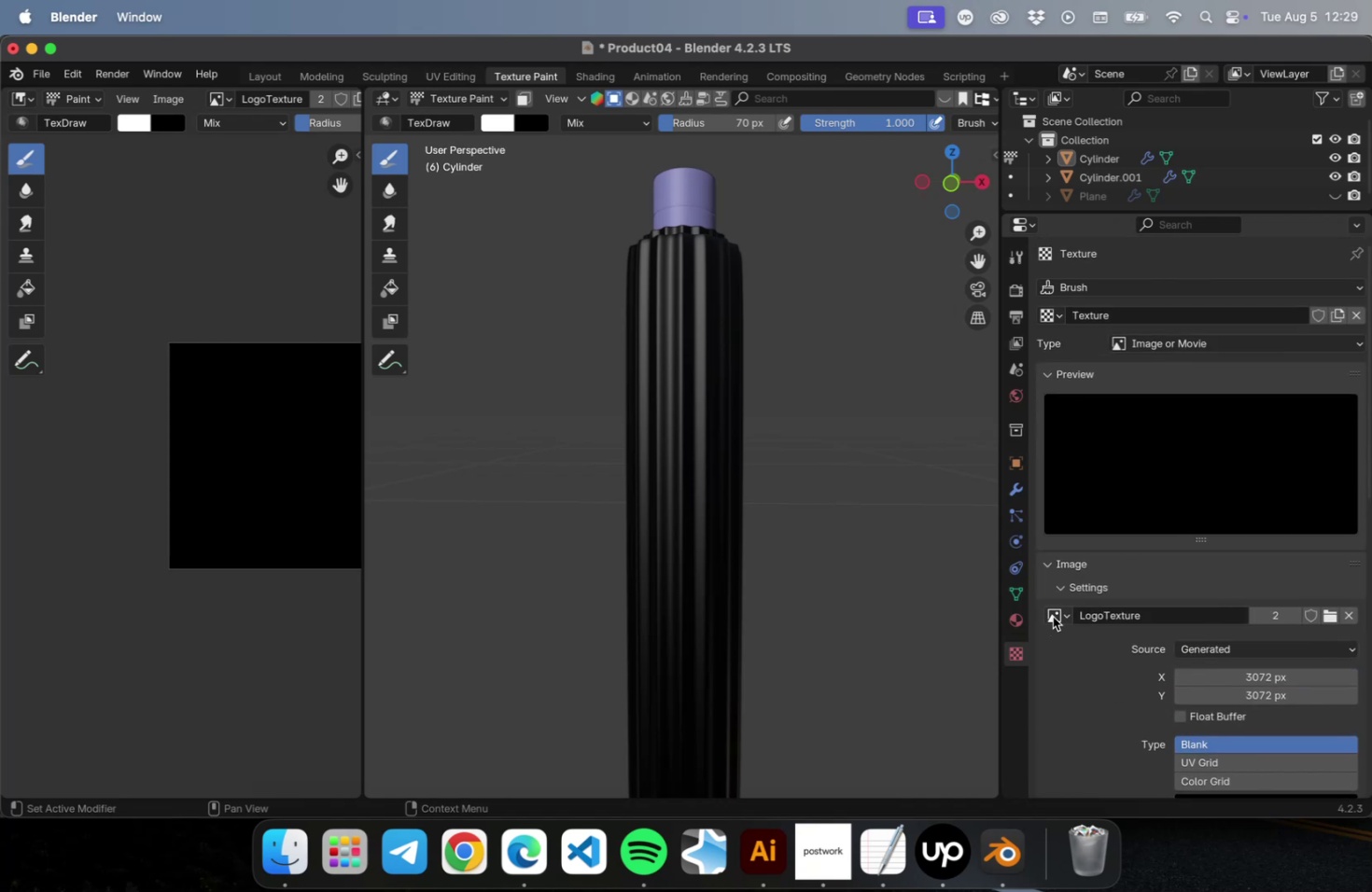 
left_click([1053, 616])
 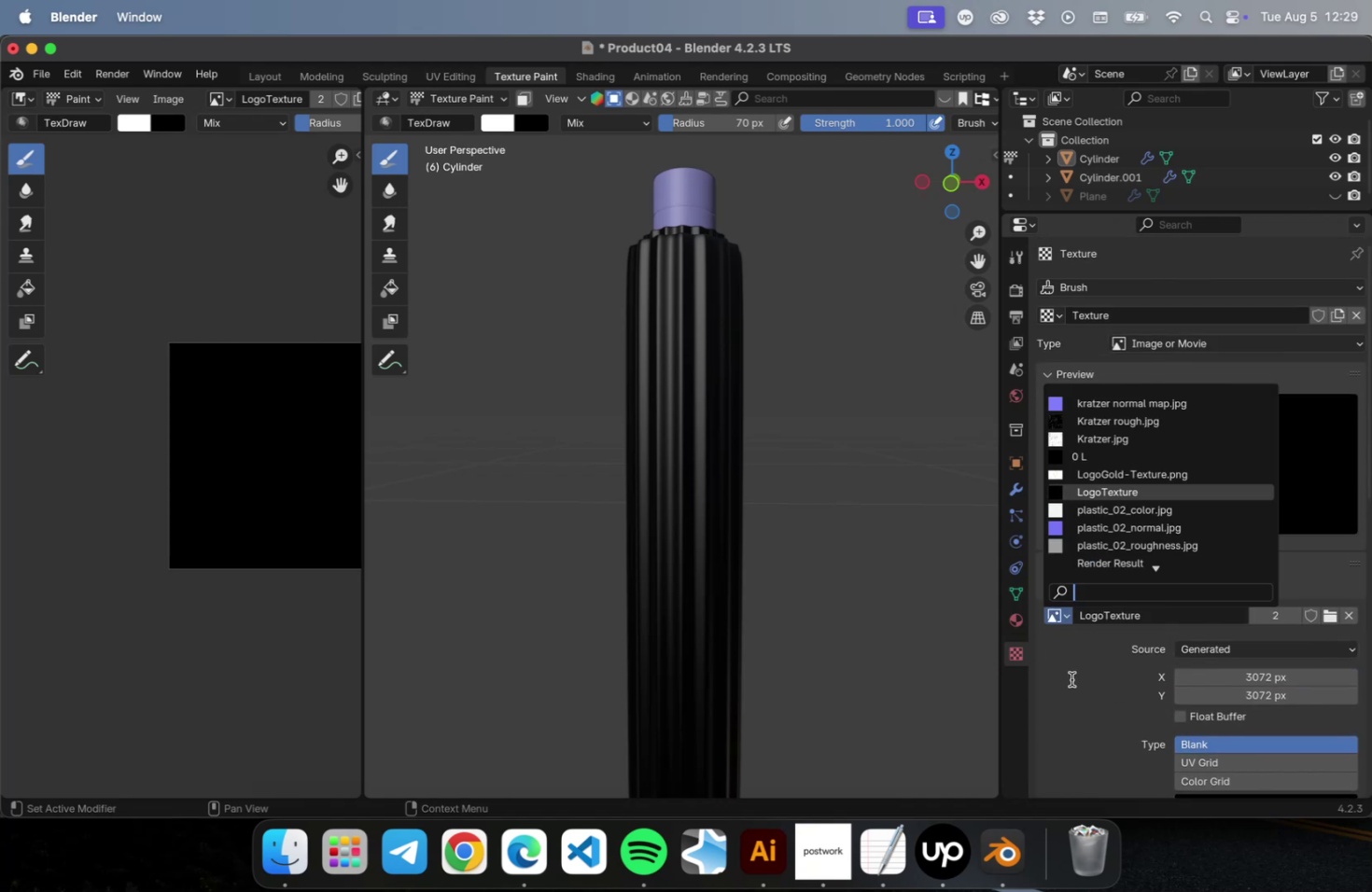 
left_click([1071, 680])
 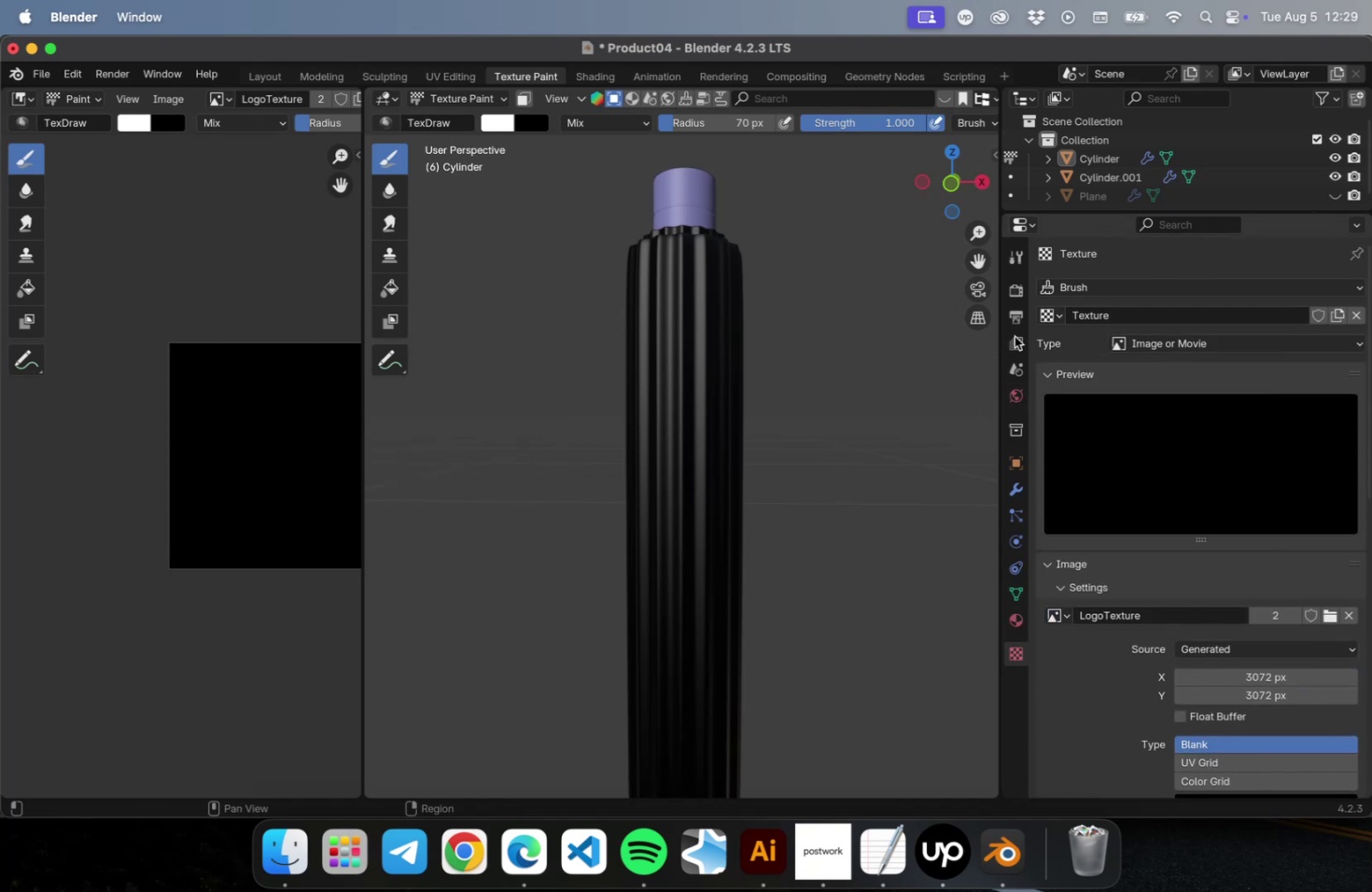 
left_click([1016, 268])
 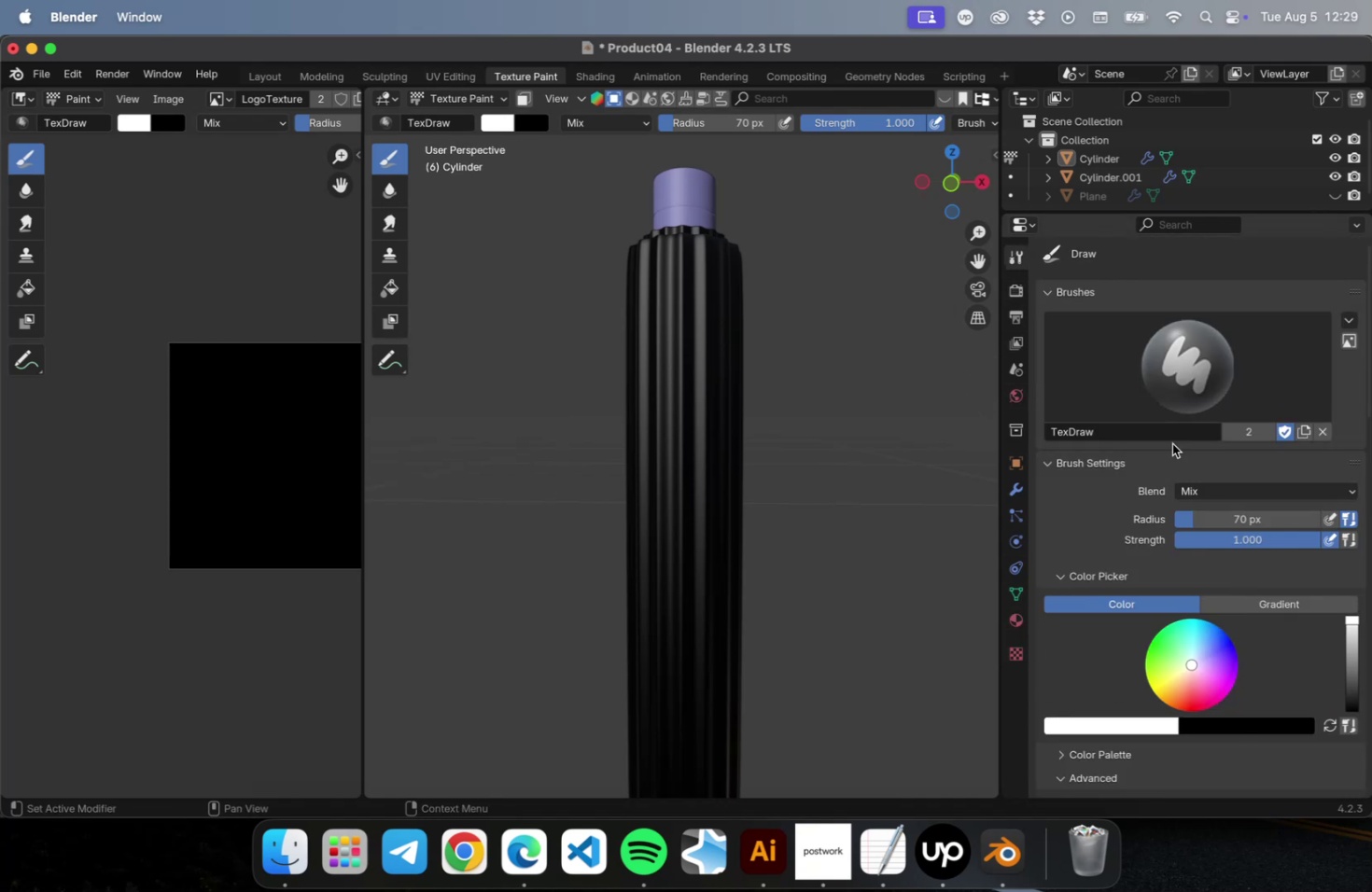 
scroll: coordinate [1221, 667], scroll_direction: down, amount: 38.0
 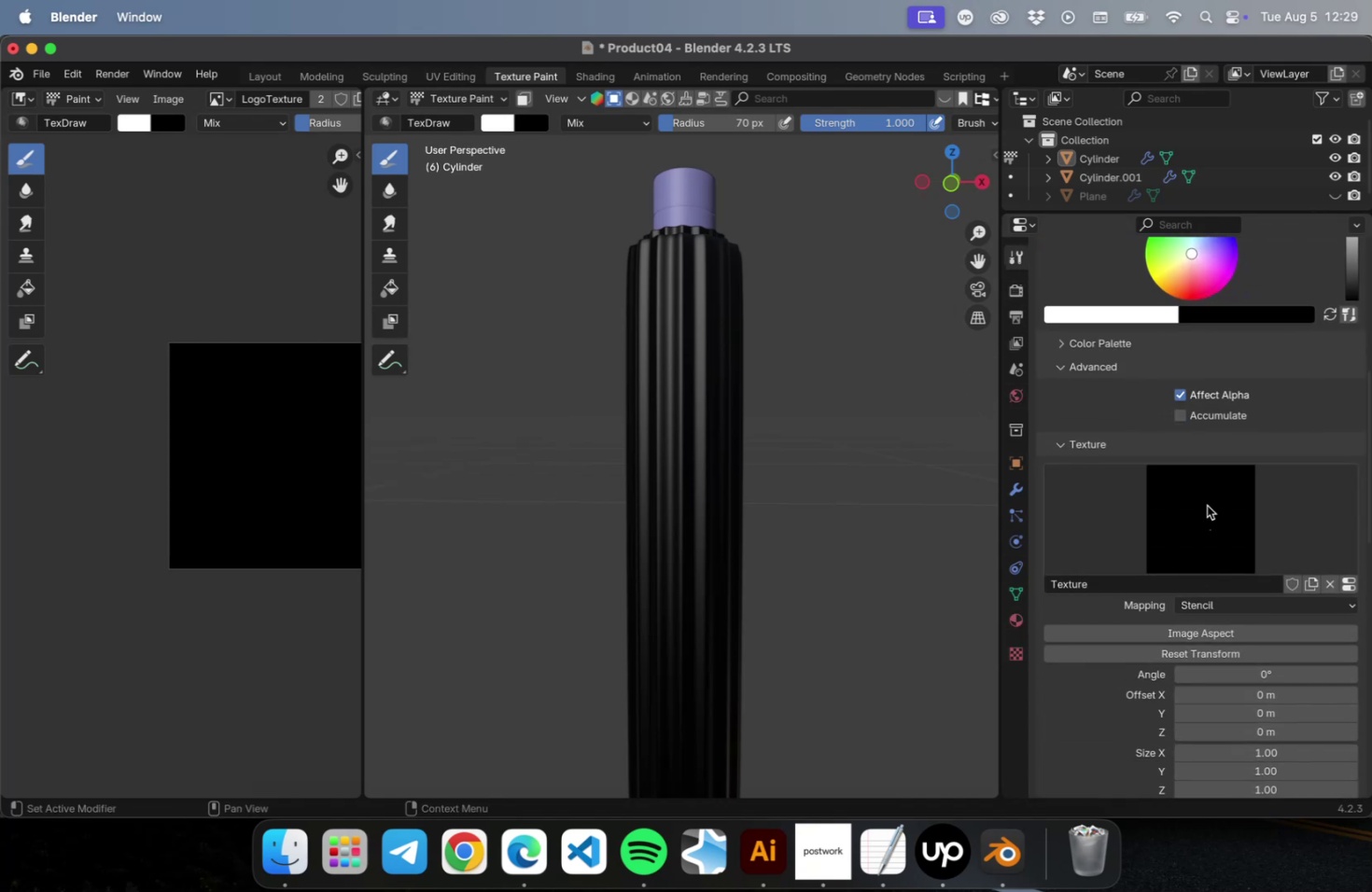 
left_click([1206, 503])
 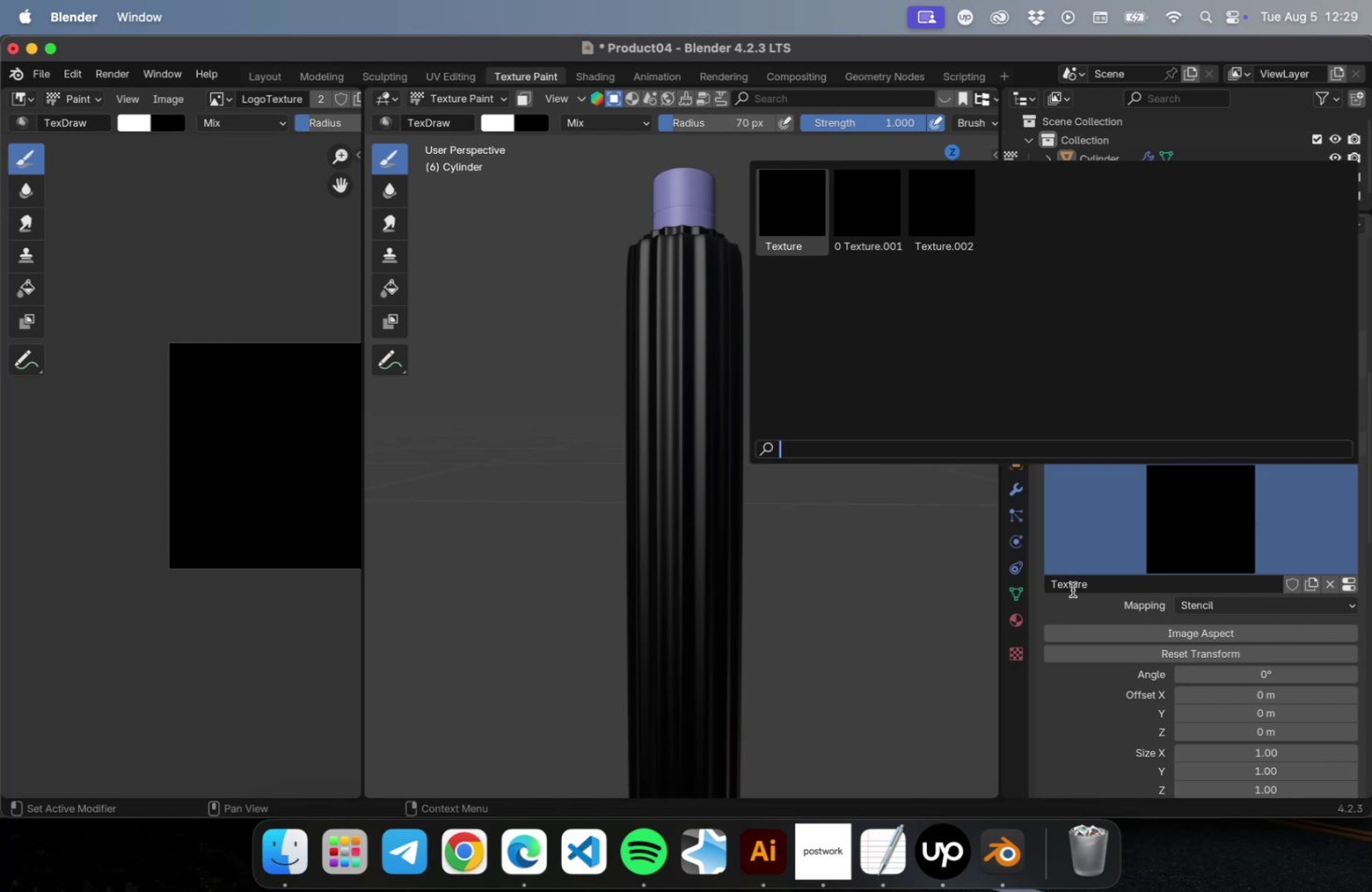 
left_click([1077, 599])
 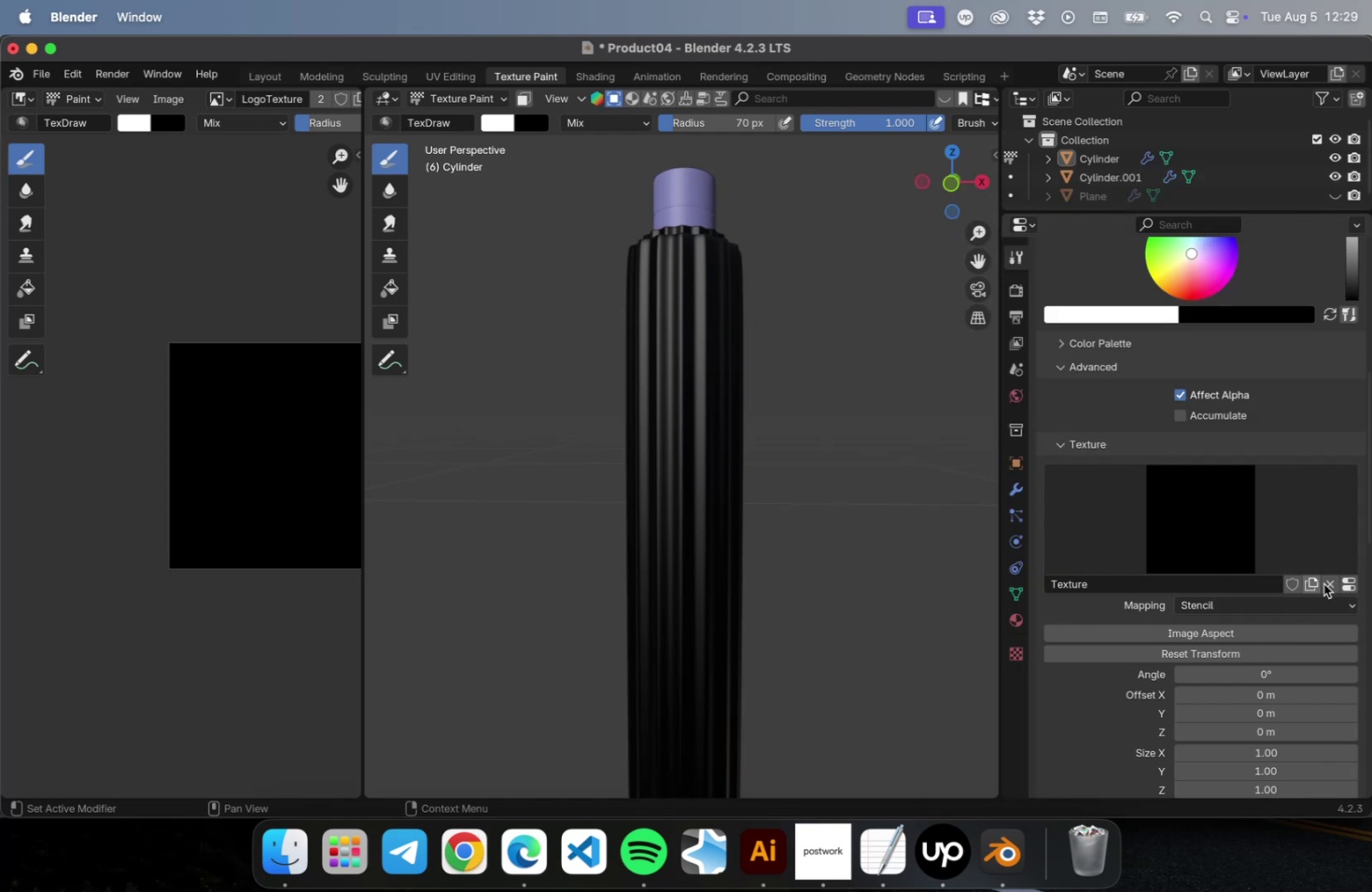 
left_click([1350, 581])
 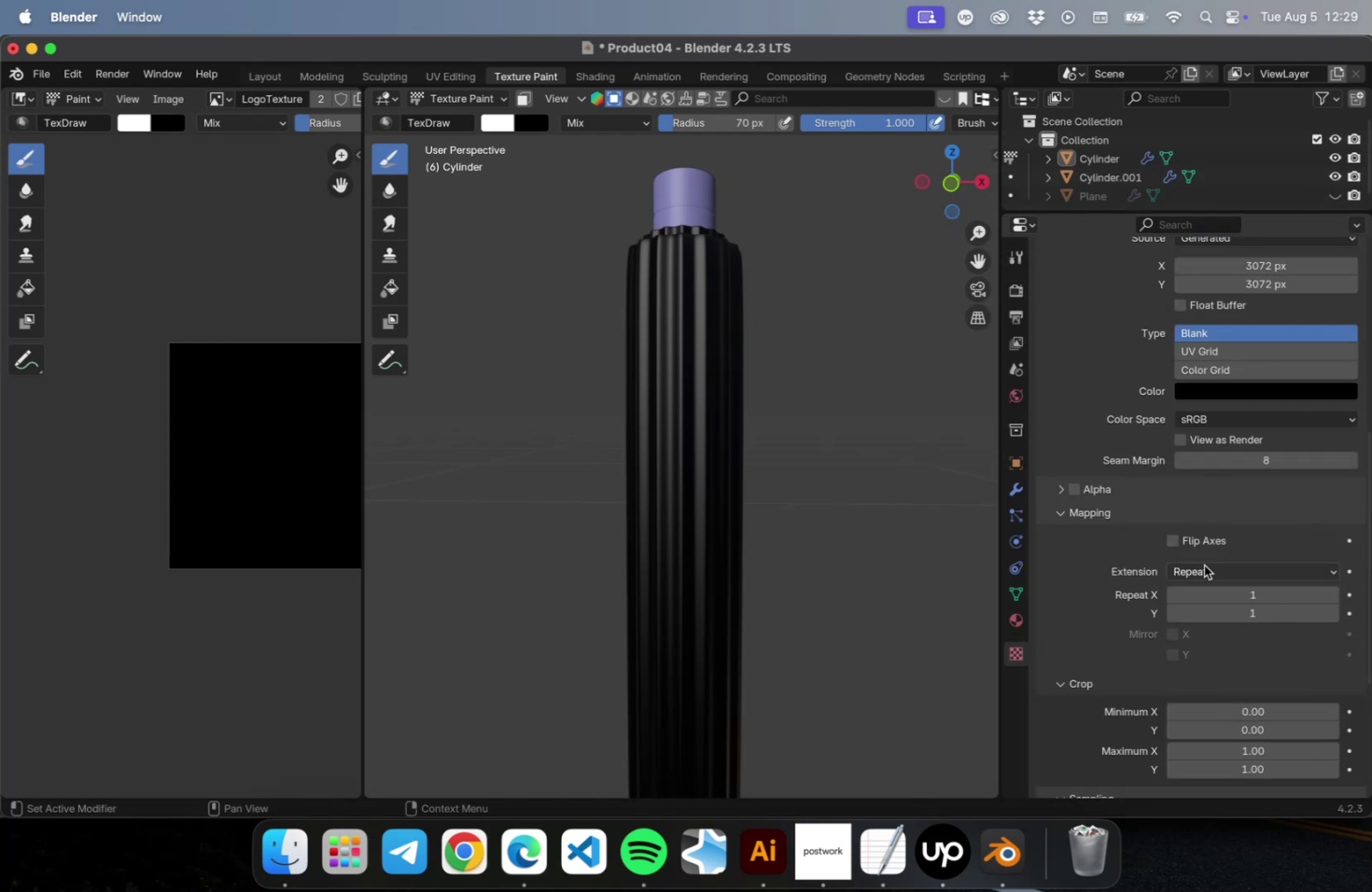 
scroll: coordinate [1127, 543], scroll_direction: up, amount: 38.0
 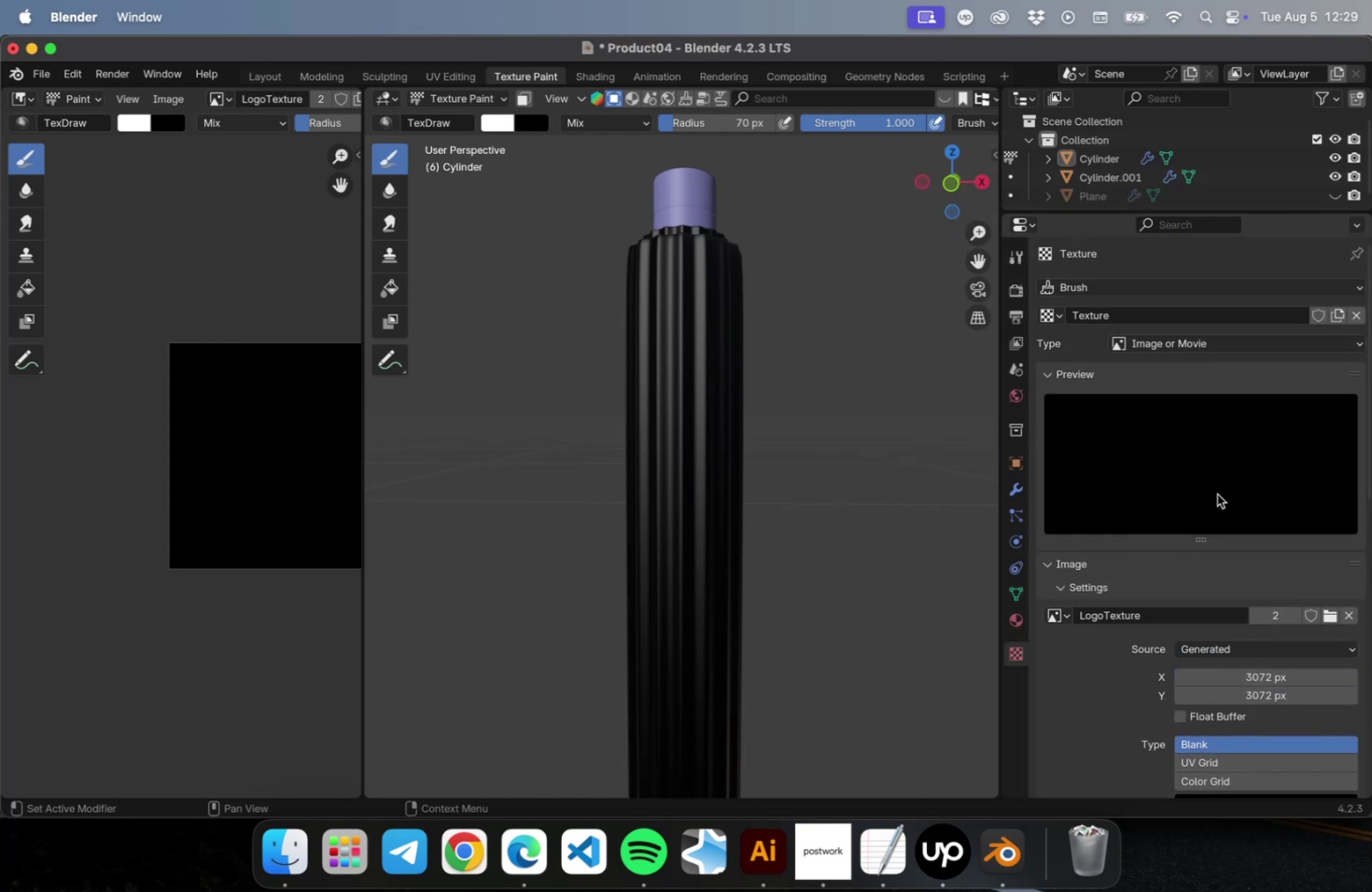 
left_click([1324, 612])
 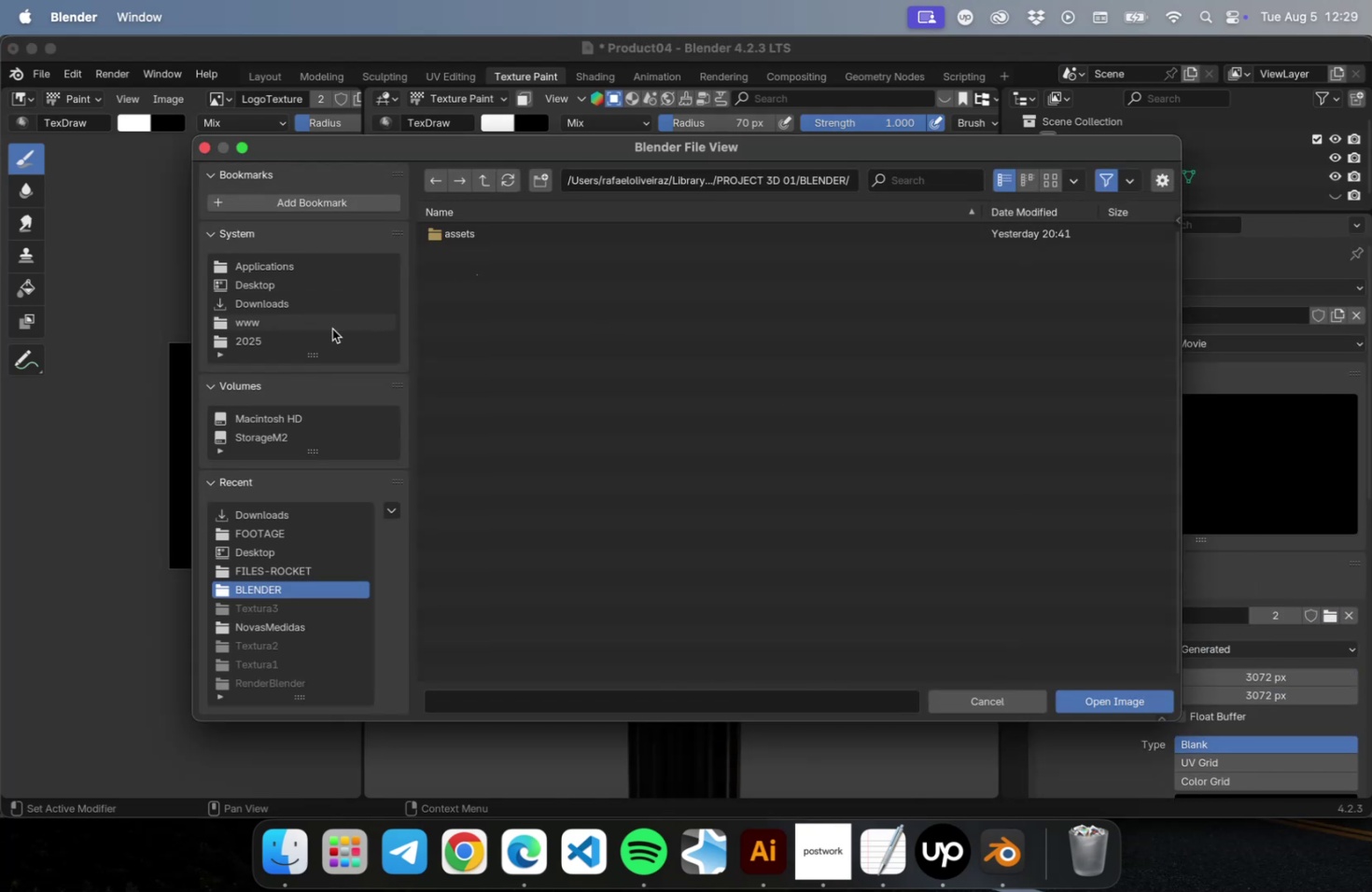 
left_click([305, 342])
 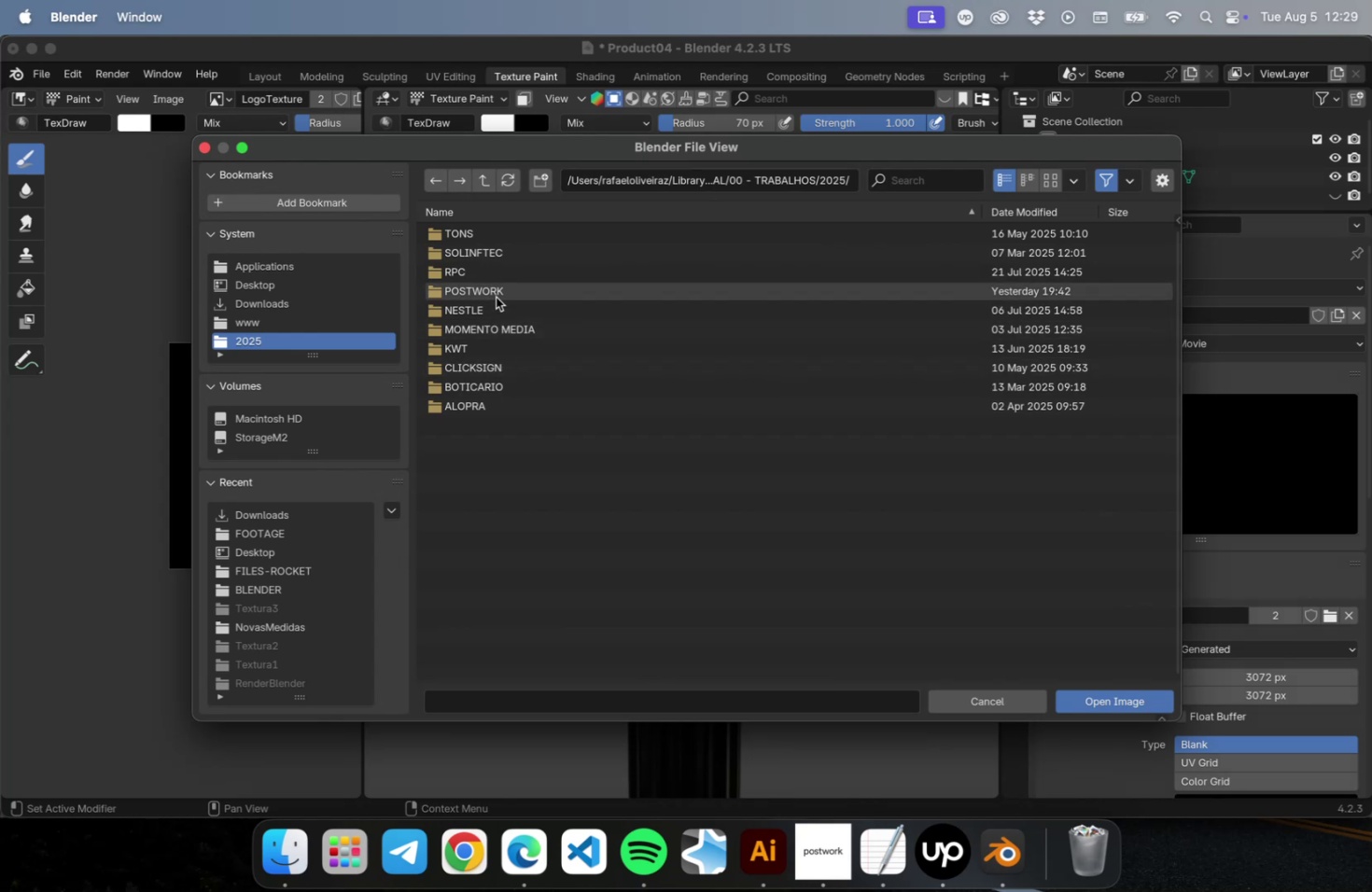 
double_click([495, 291])
 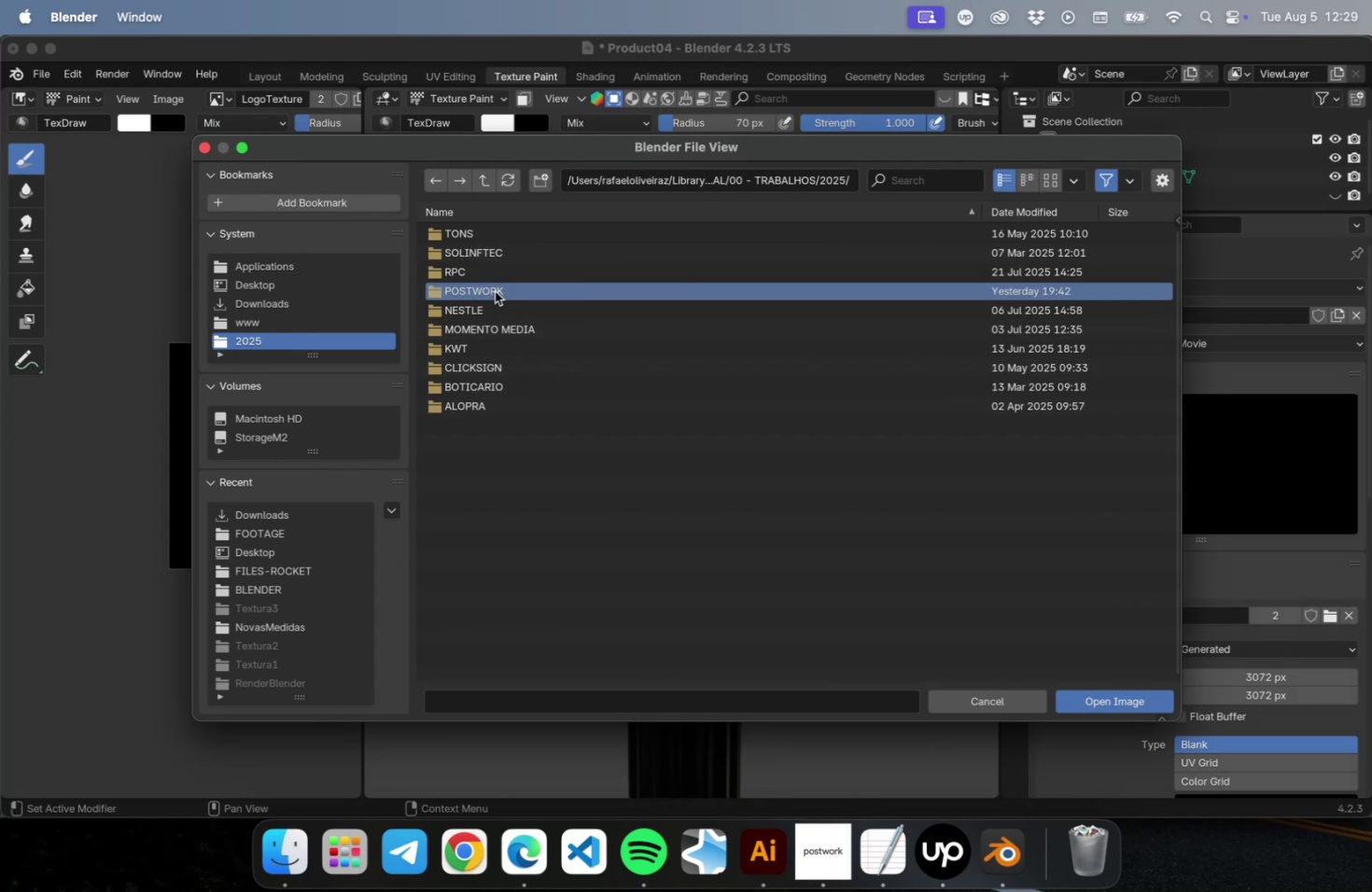 
left_click([495, 291])
 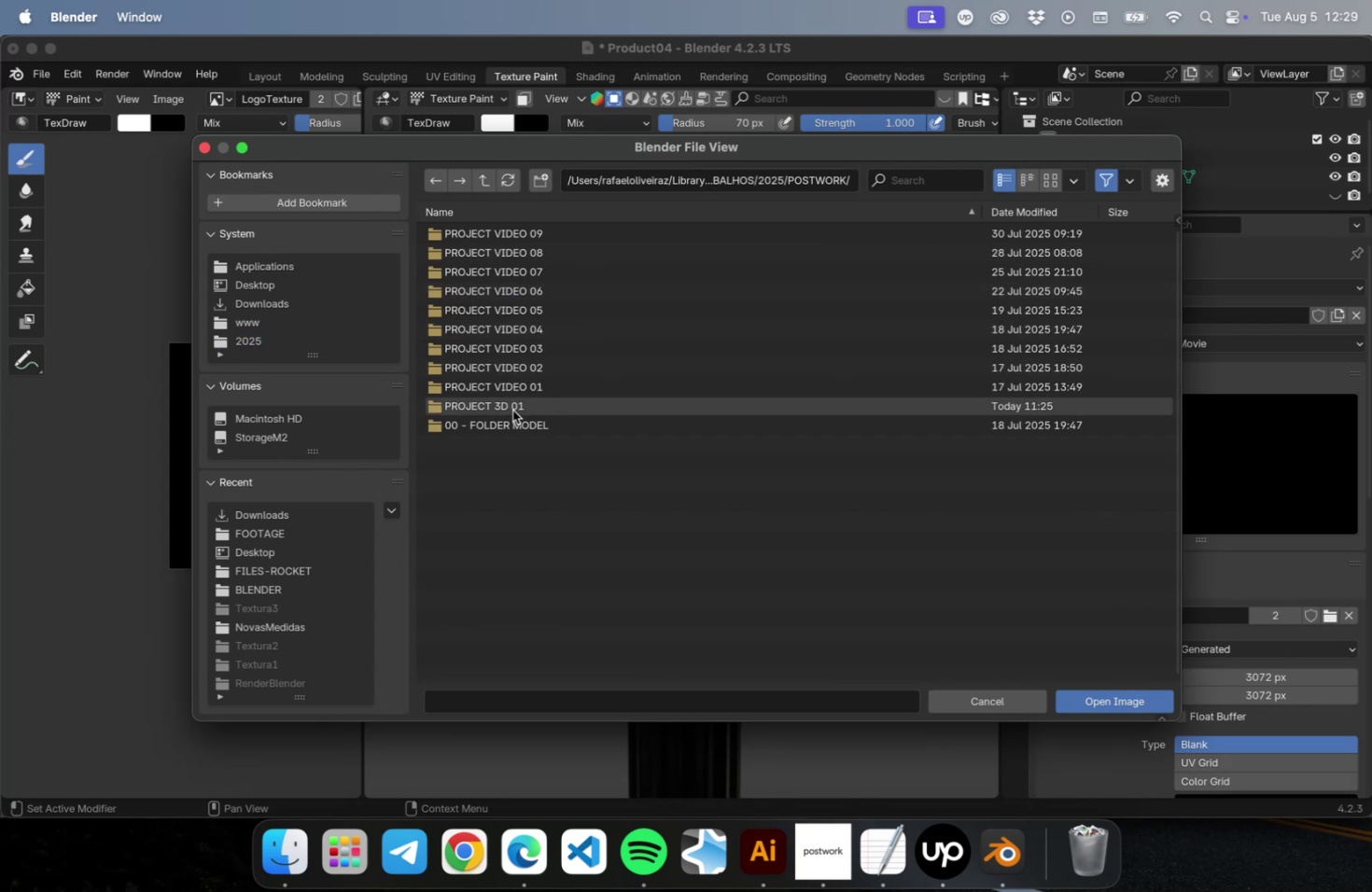 
double_click([512, 410])
 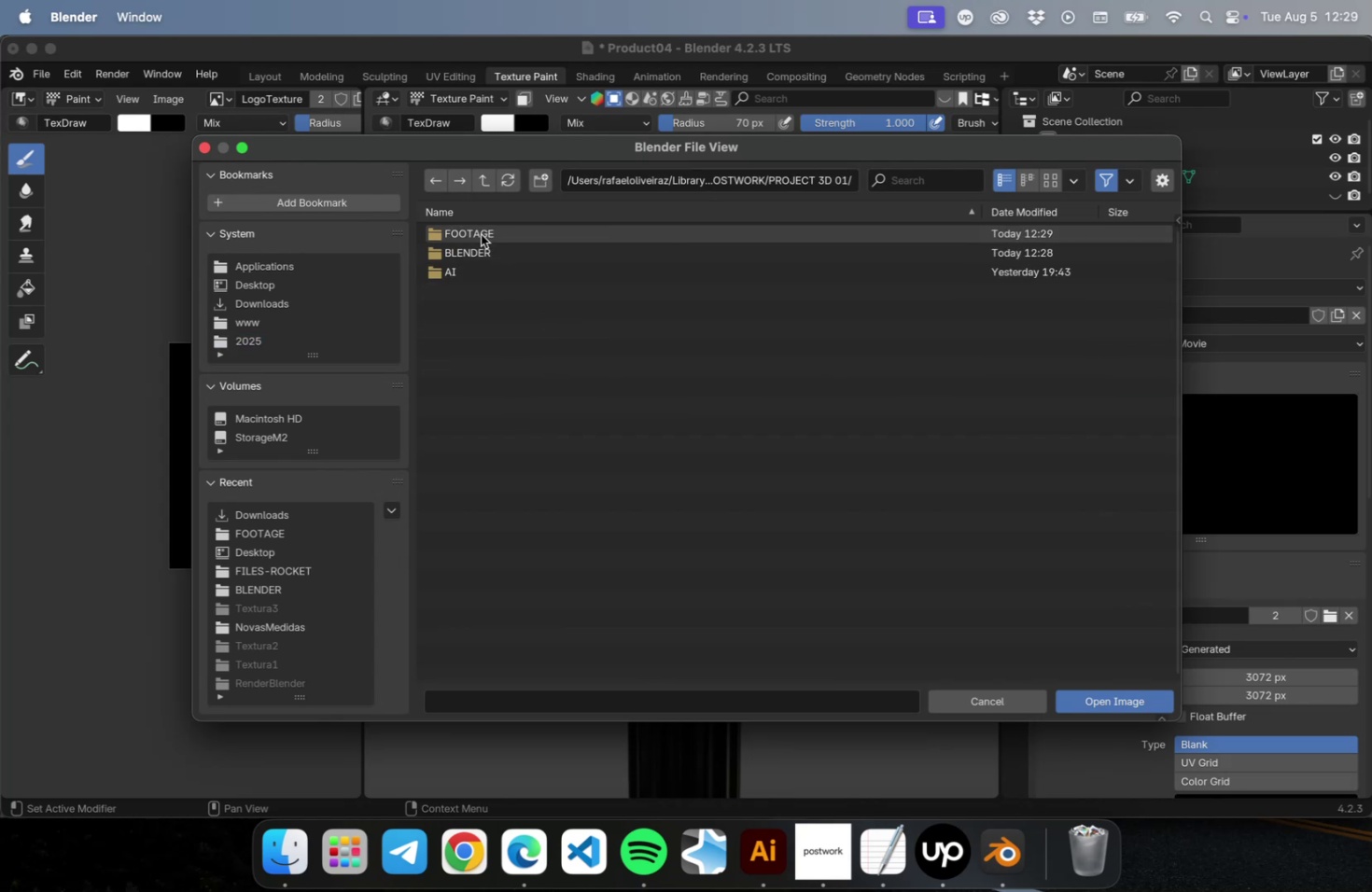 
double_click([481, 234])
 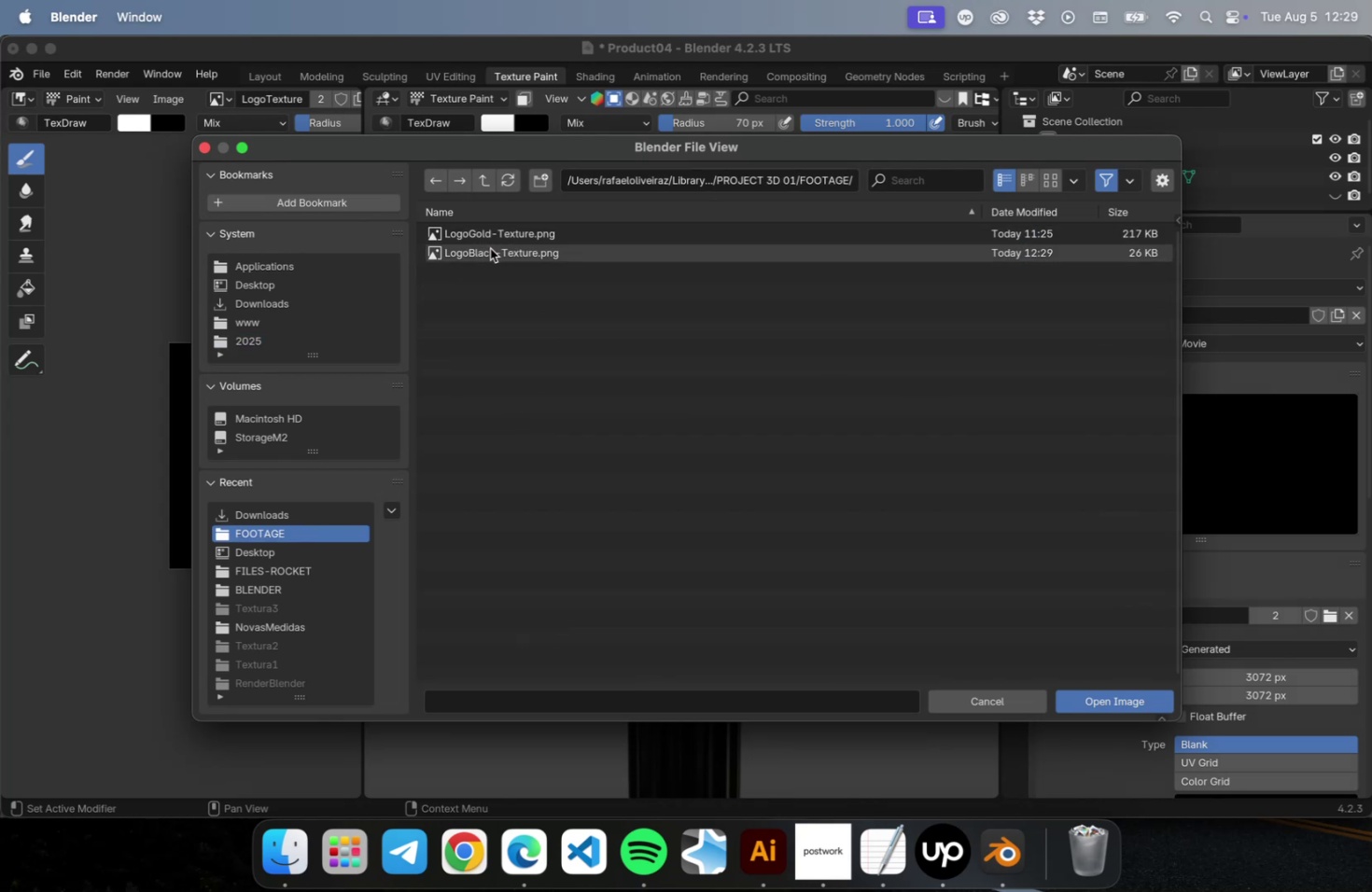 
double_click([491, 249])
 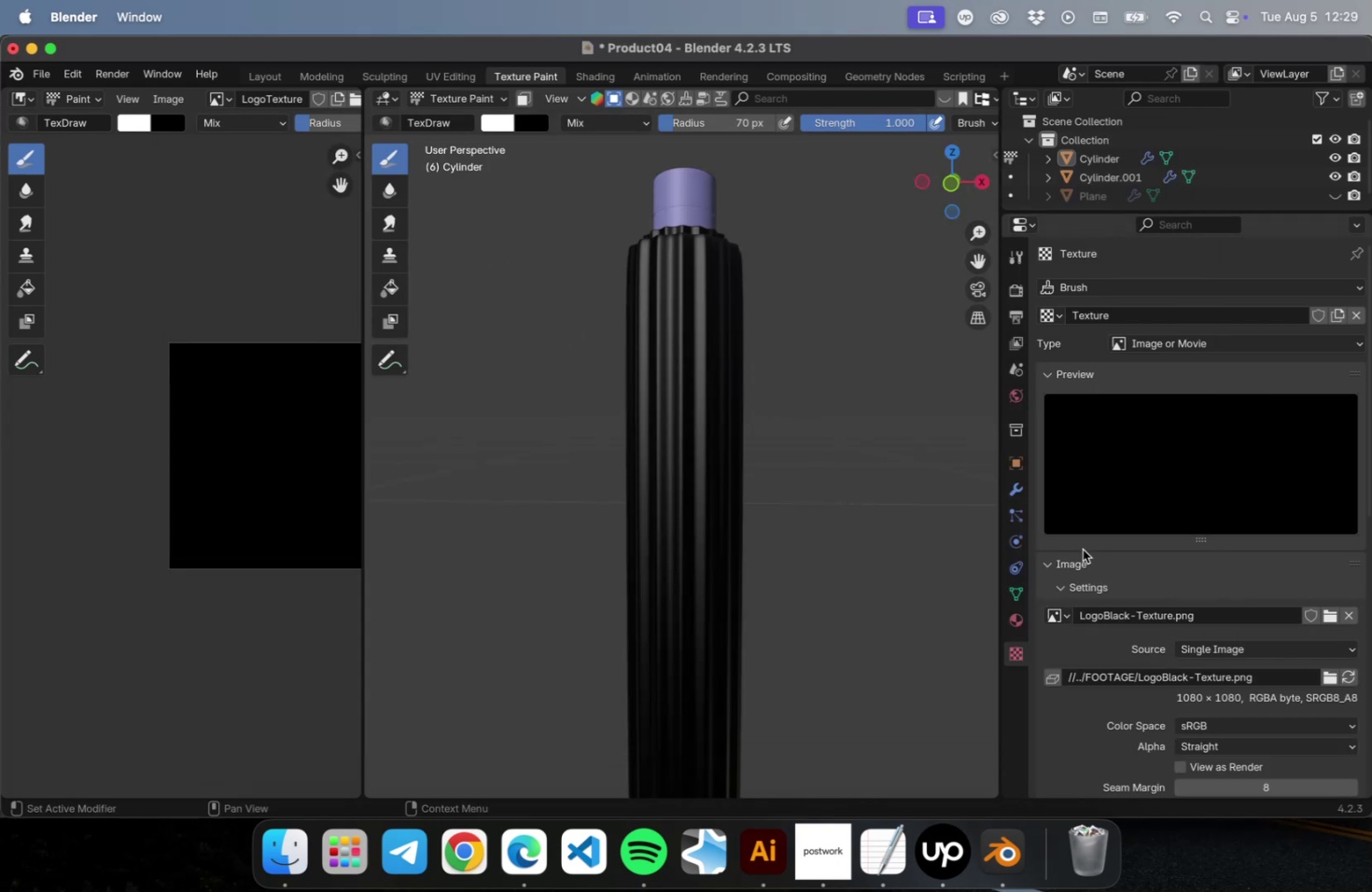 
scroll: coordinate [1096, 576], scroll_direction: down, amount: 2.0
 